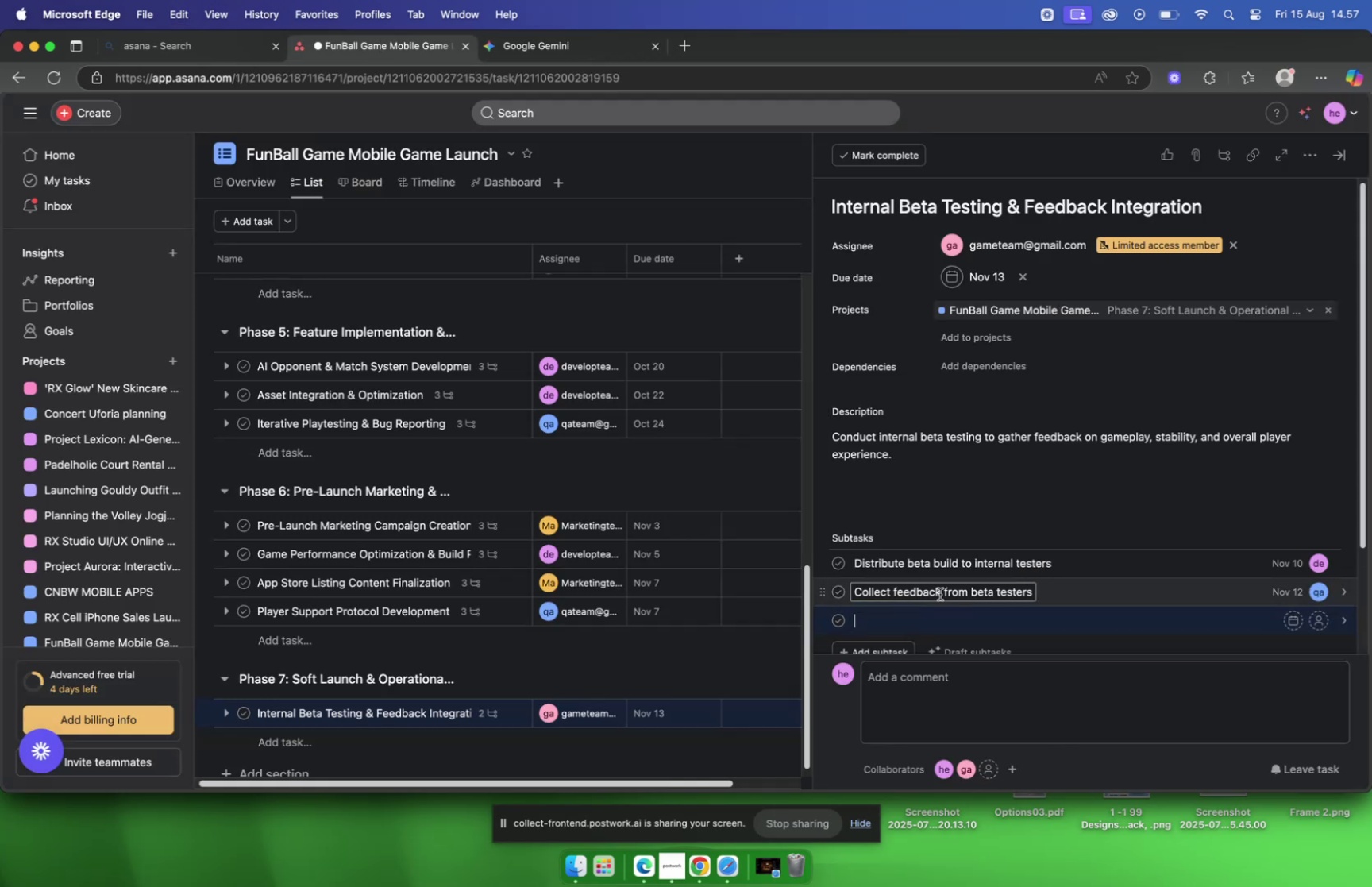 
key(Meta+V)
 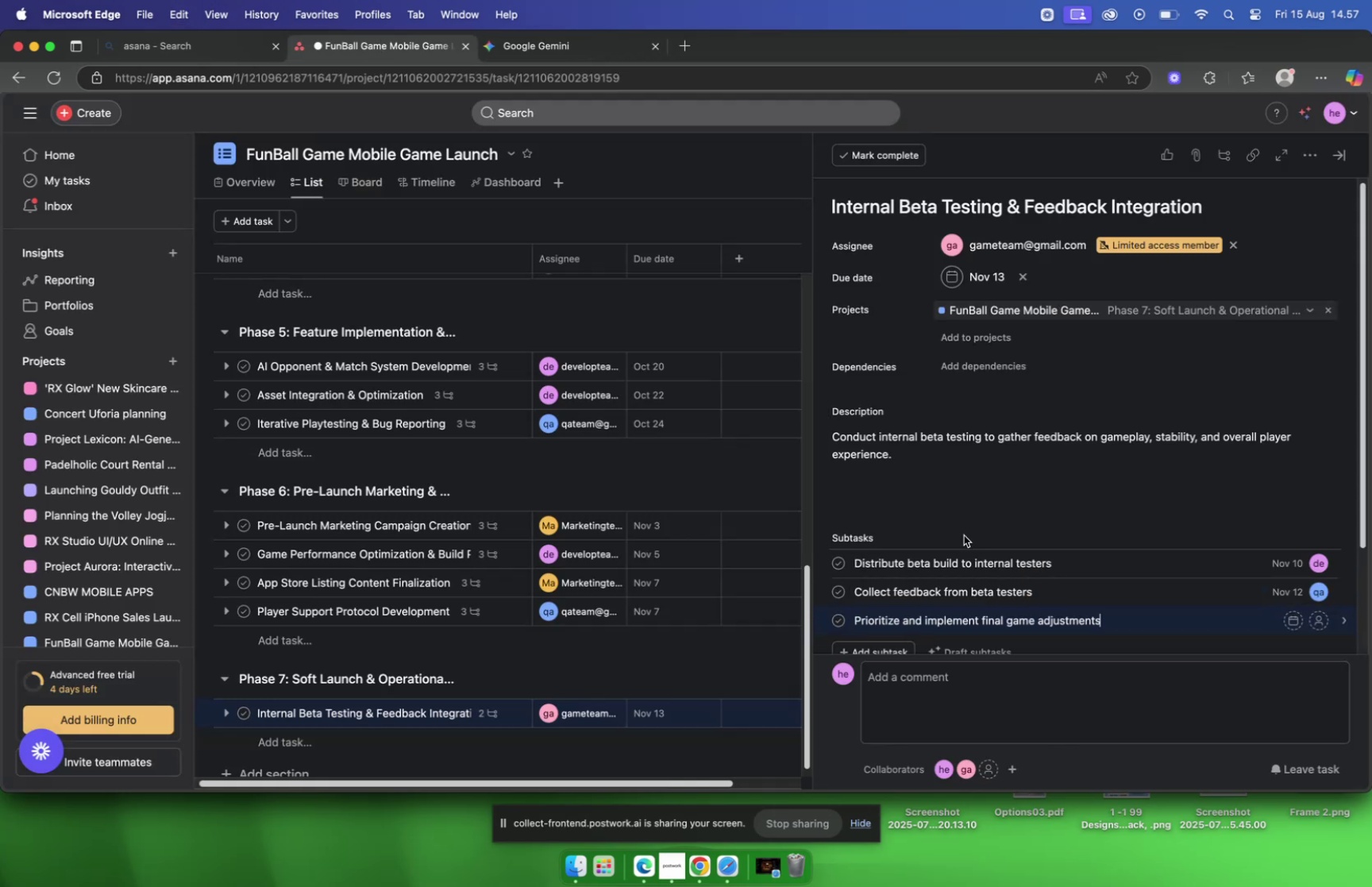 
scroll: coordinate [982, 526], scroll_direction: down, amount: 2.0
 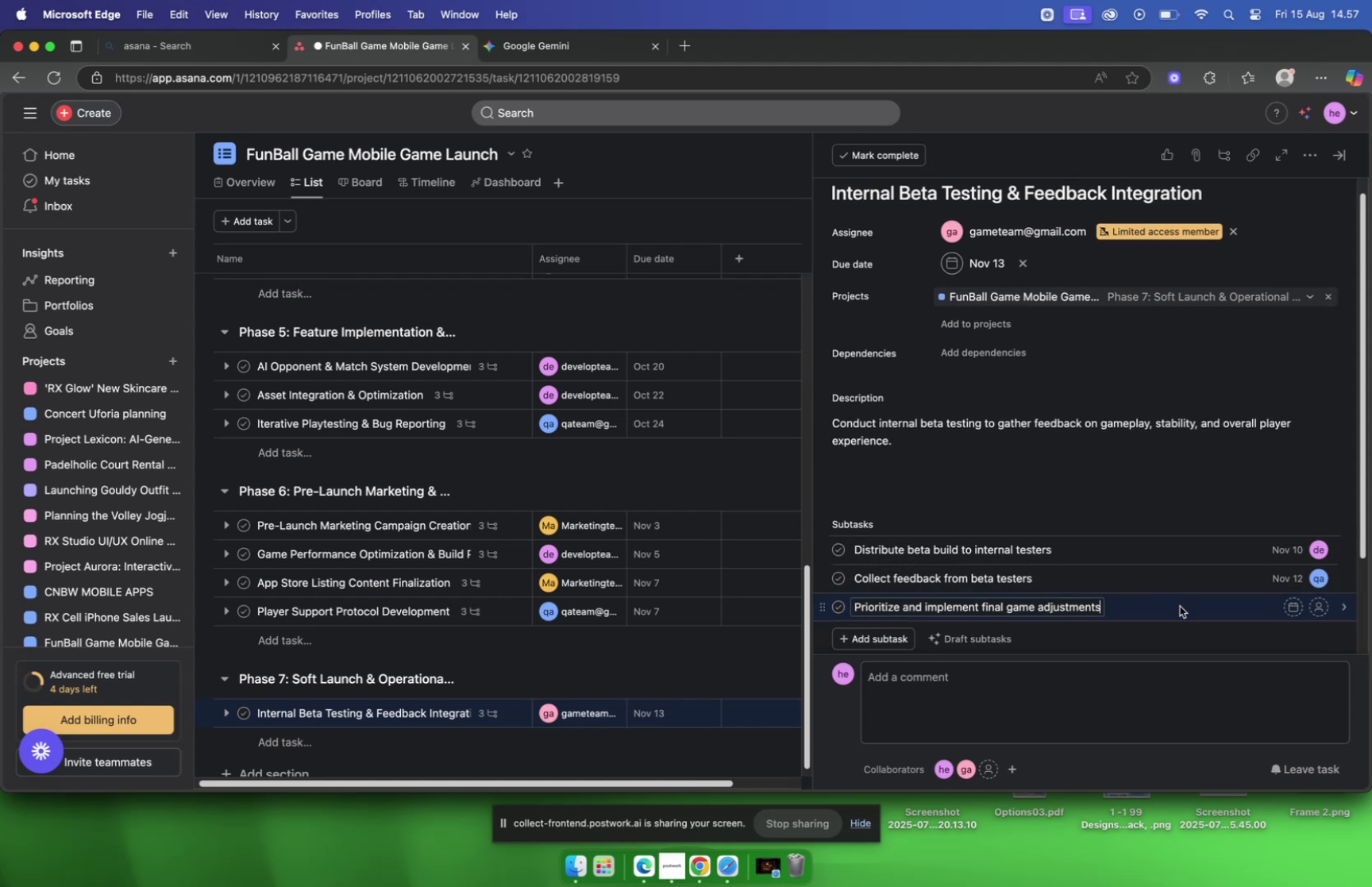 
left_click([1179, 605])
 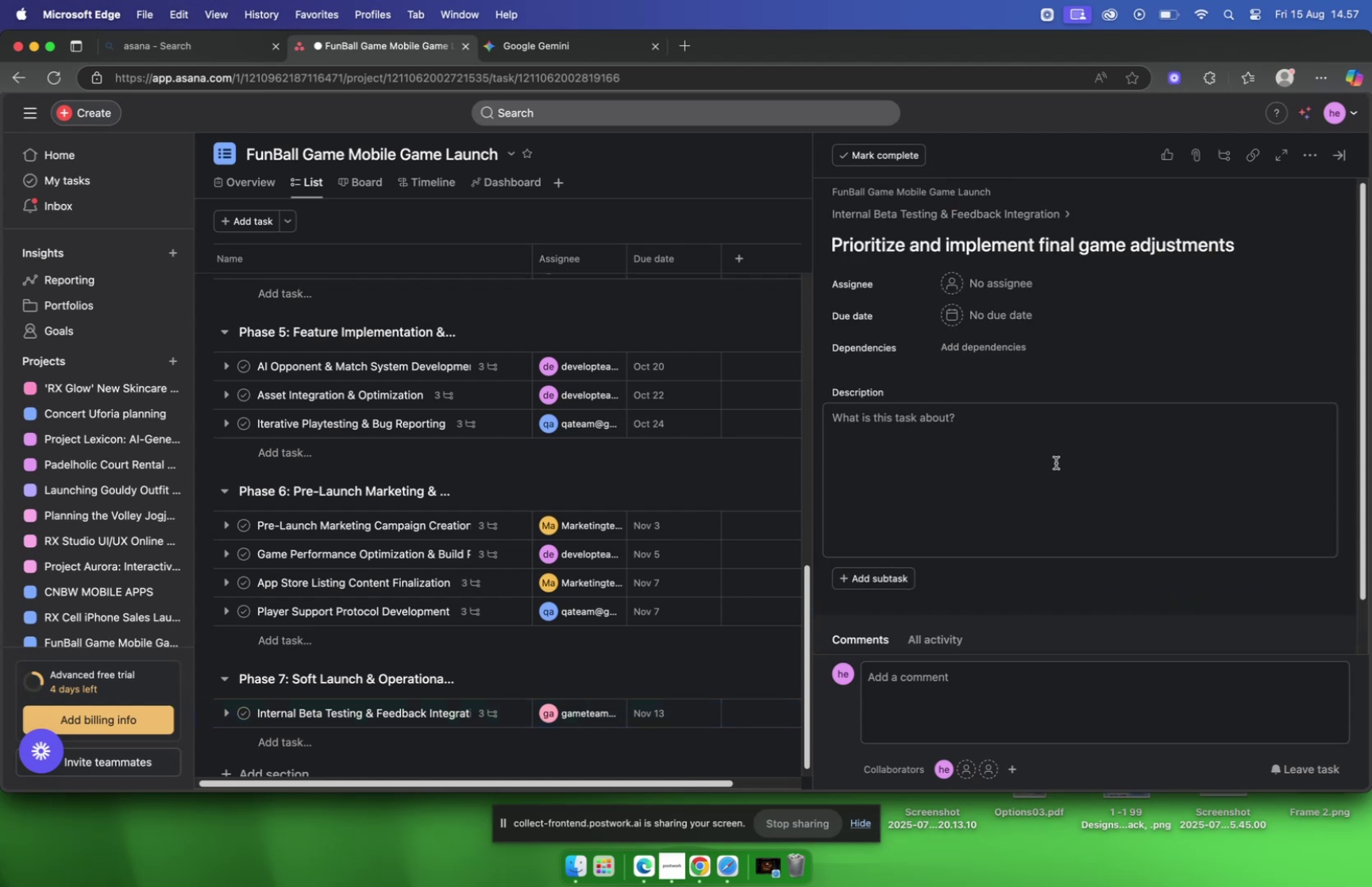 
scroll: coordinate [819, 375], scroll_direction: down, amount: 5.0
 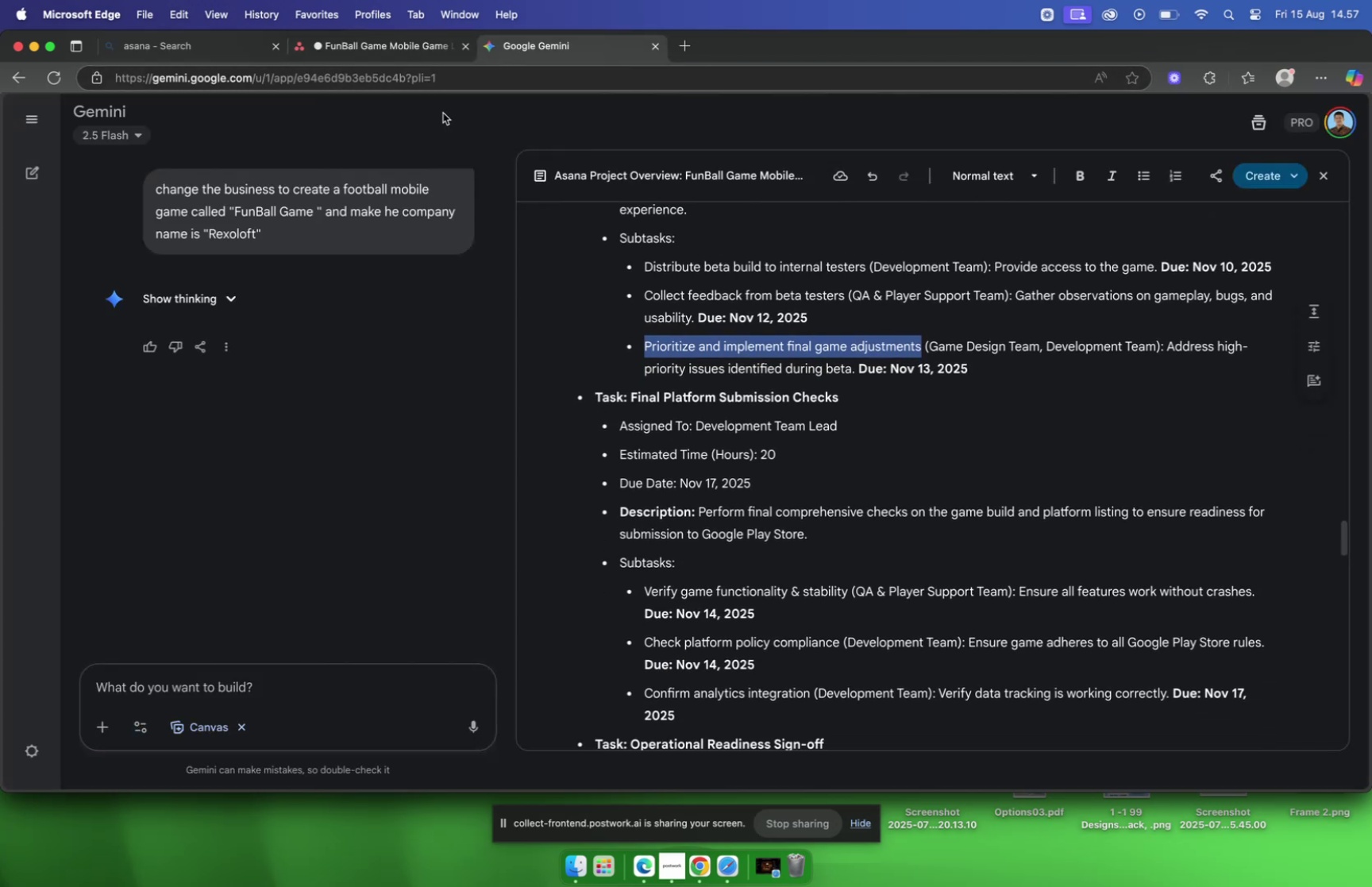 
left_click([393, 42])
 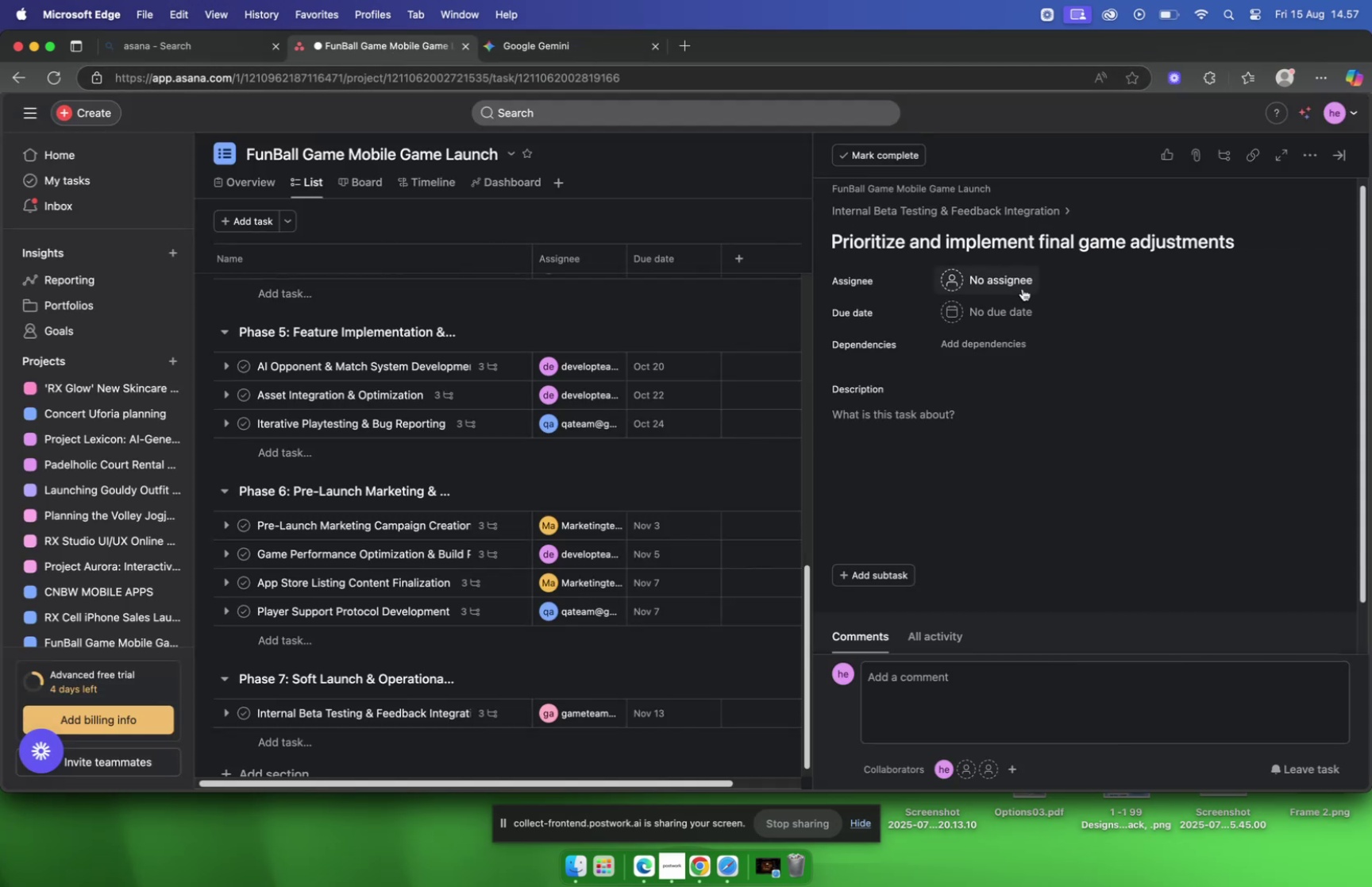 
left_click([1023, 287])
 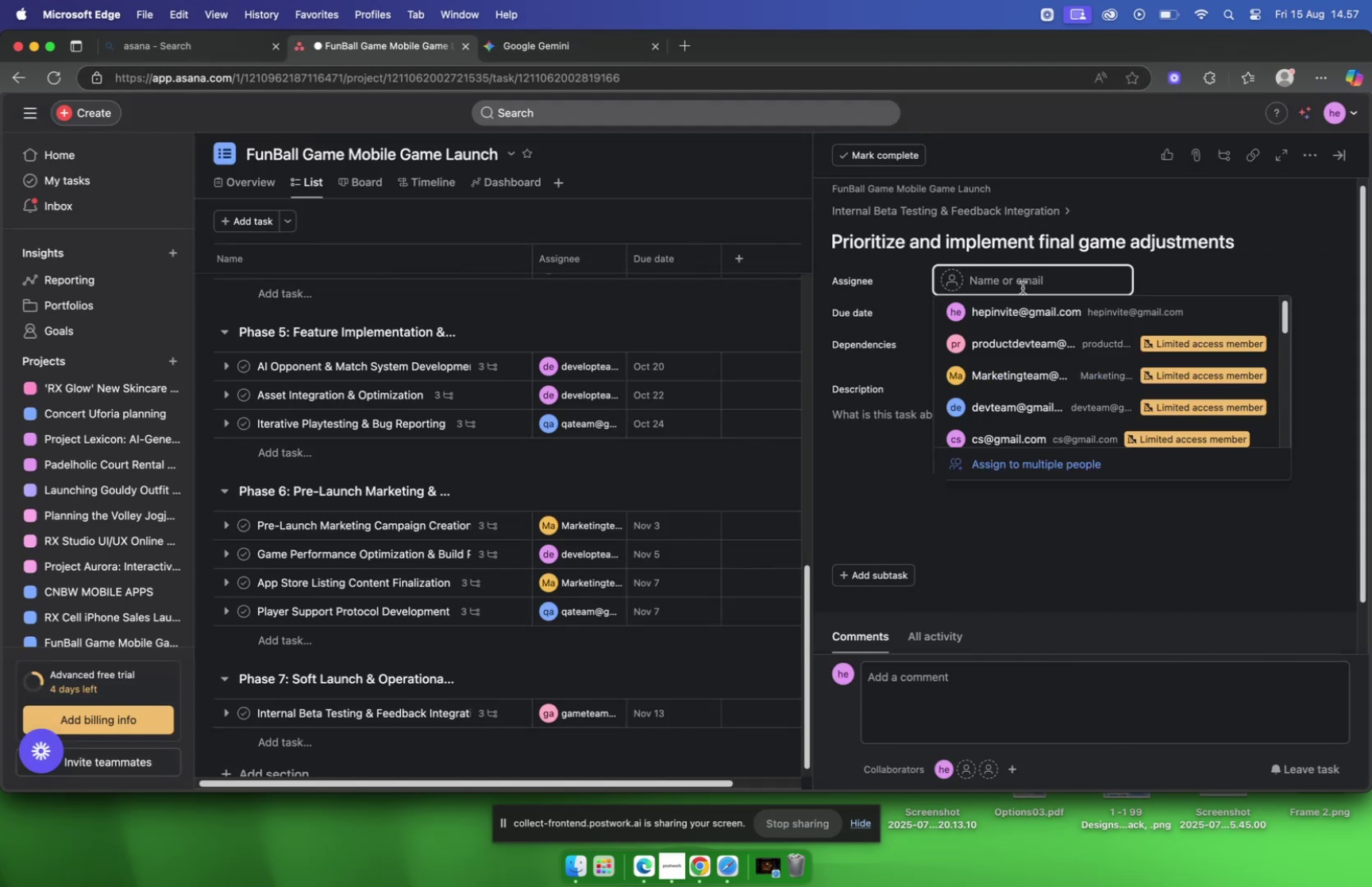 
type(game)
 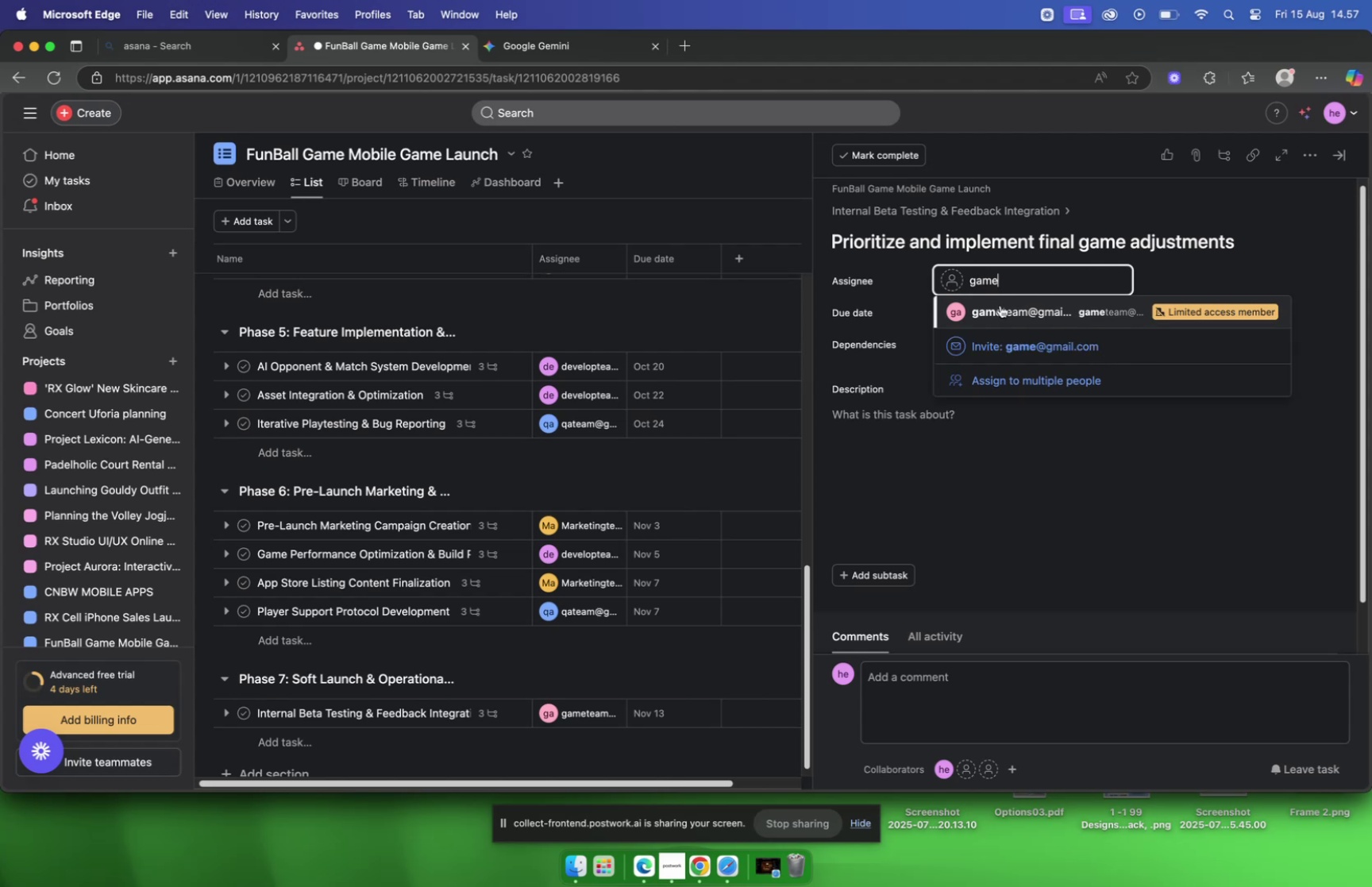 
left_click([999, 310])
 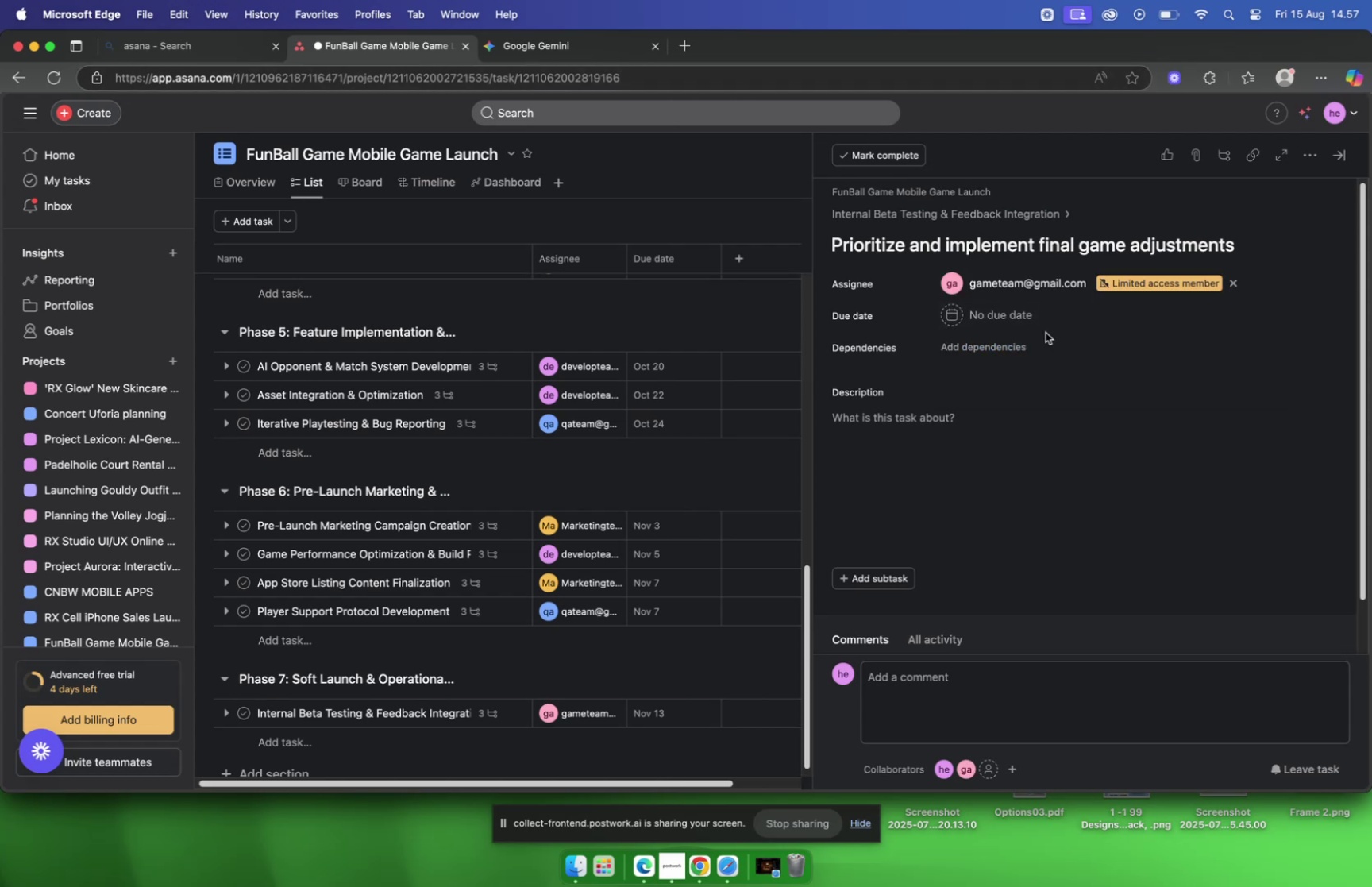 
left_click([1007, 318])
 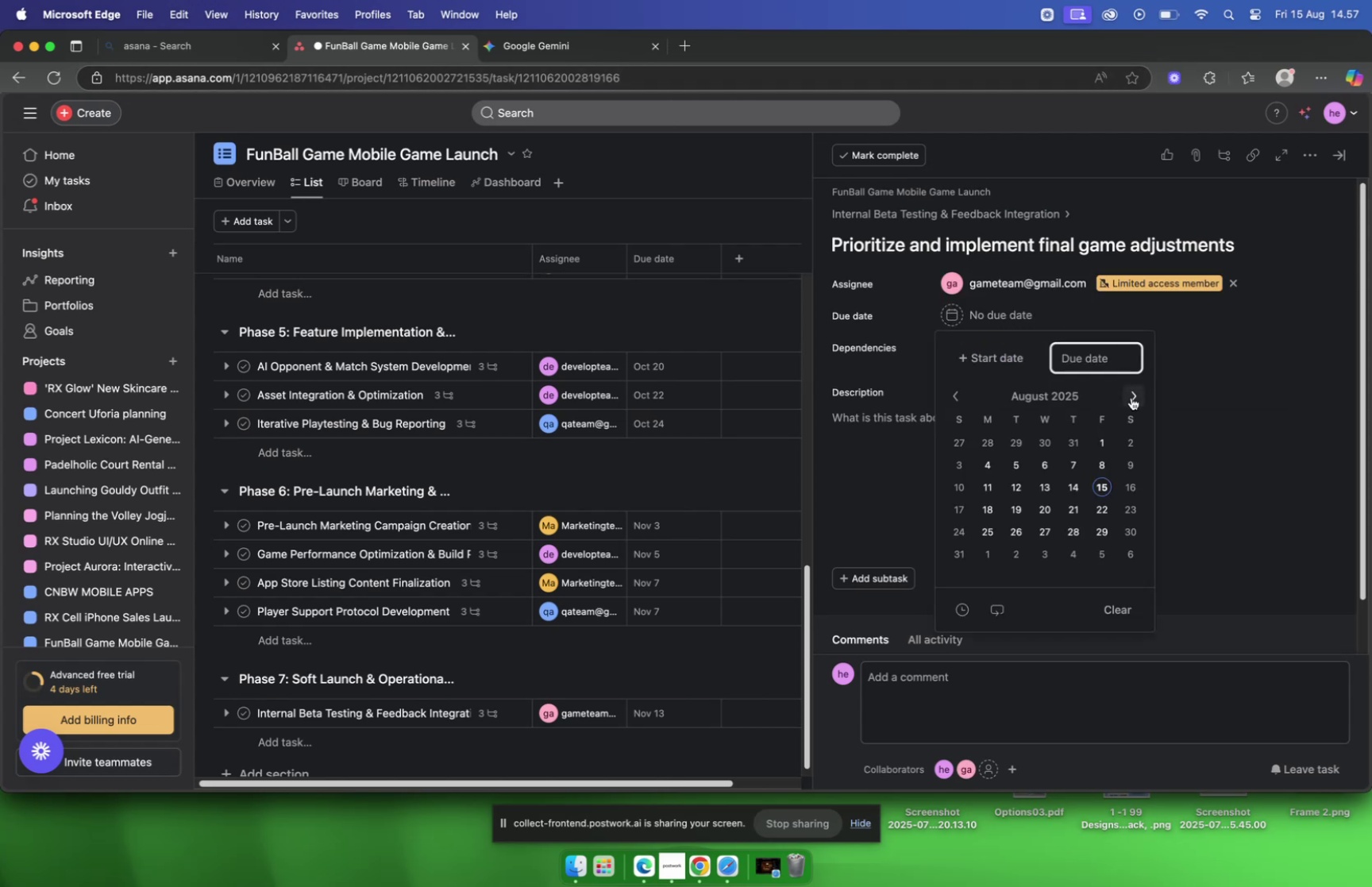 
double_click([1131, 397])
 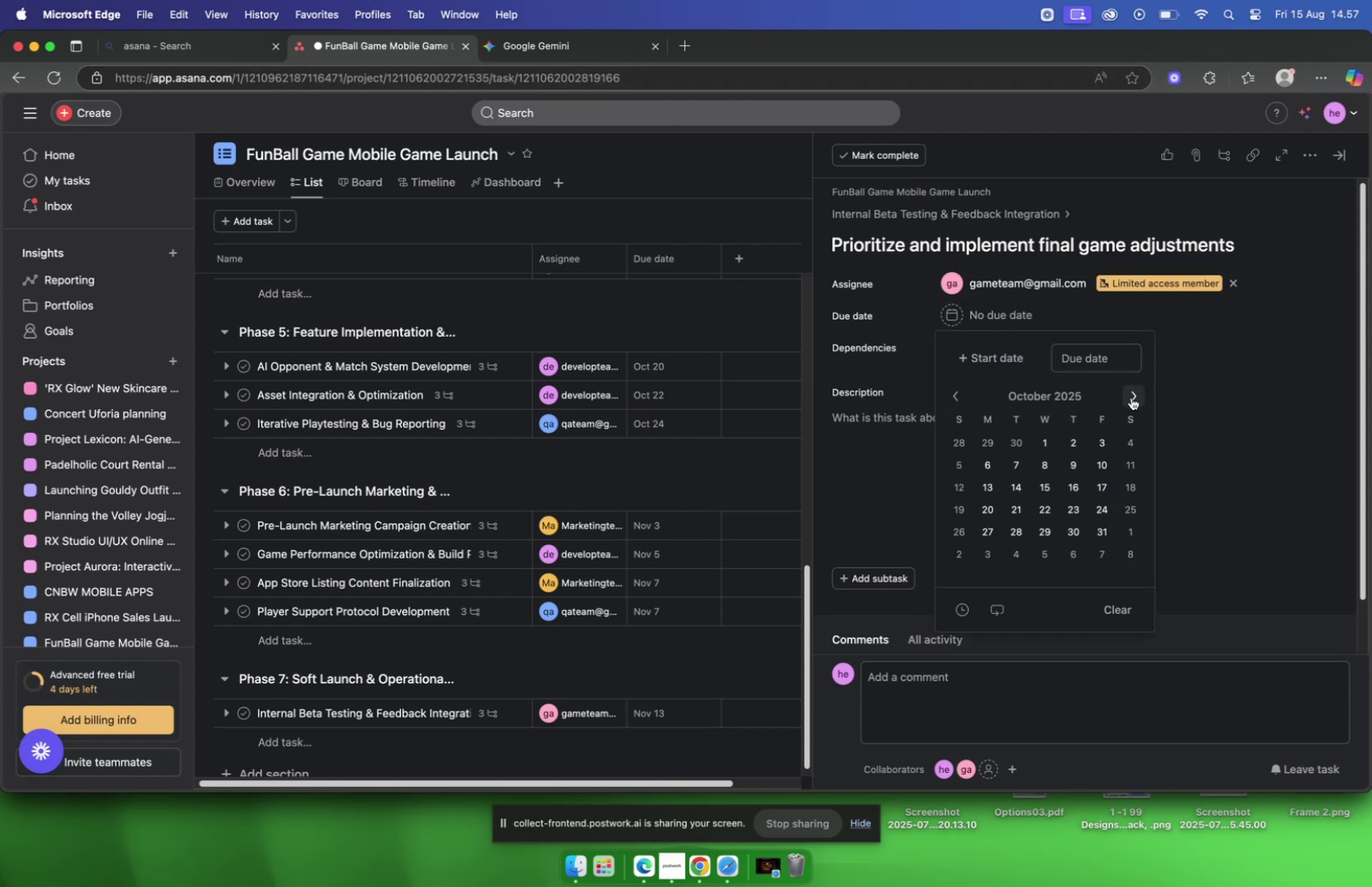 
triple_click([1131, 397])
 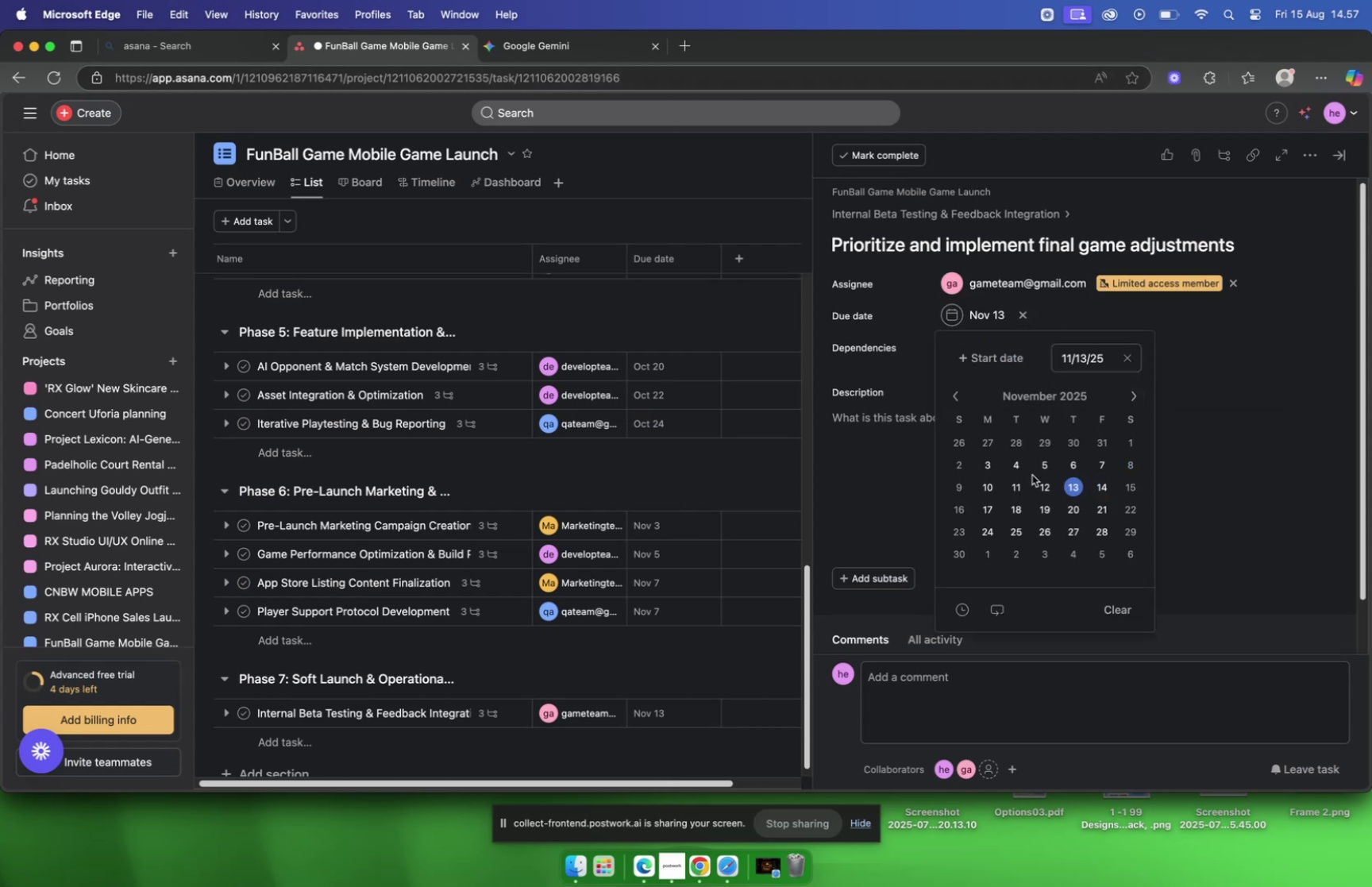 
left_click([909, 462])
 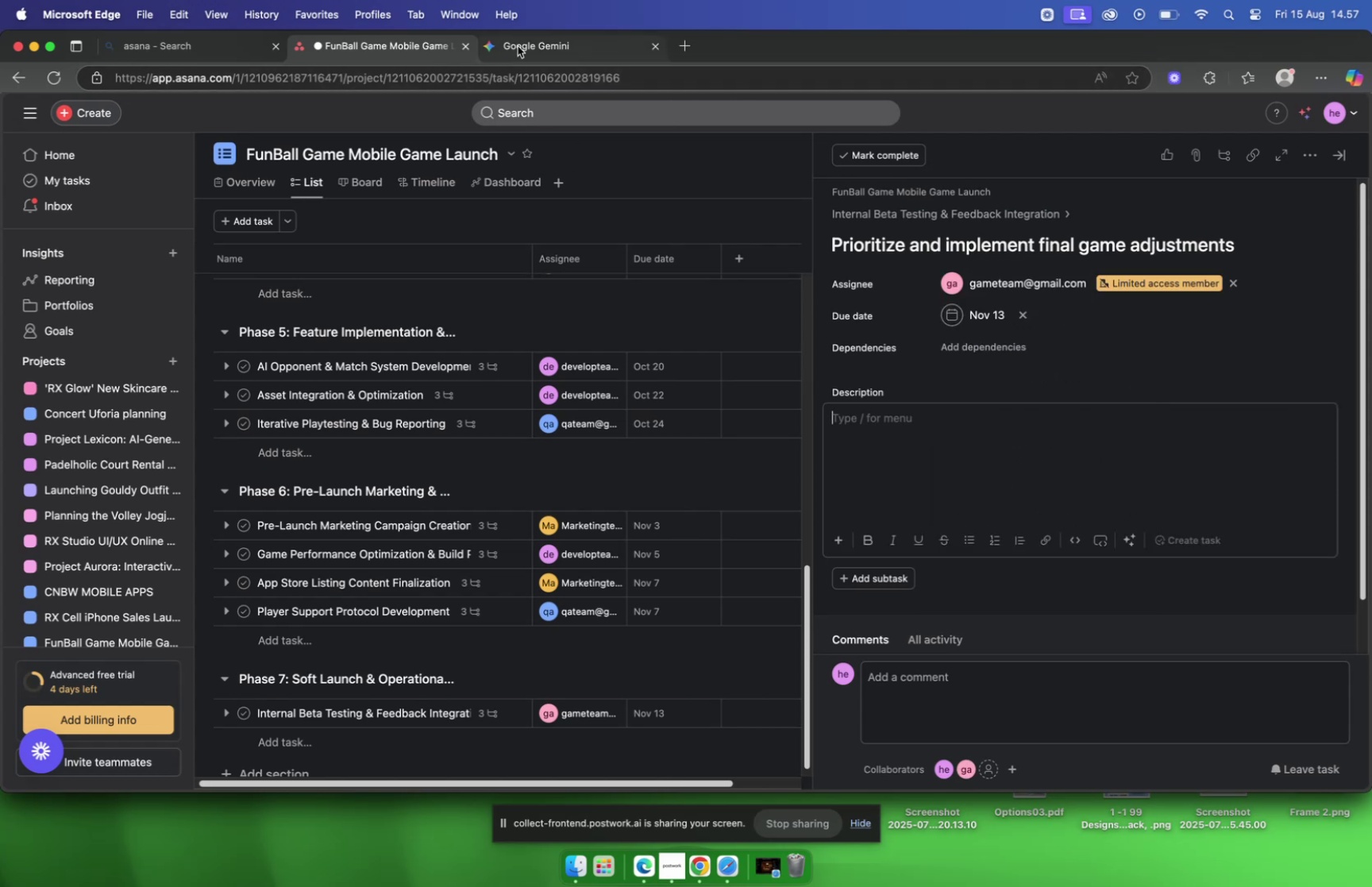 
left_click([518, 45])
 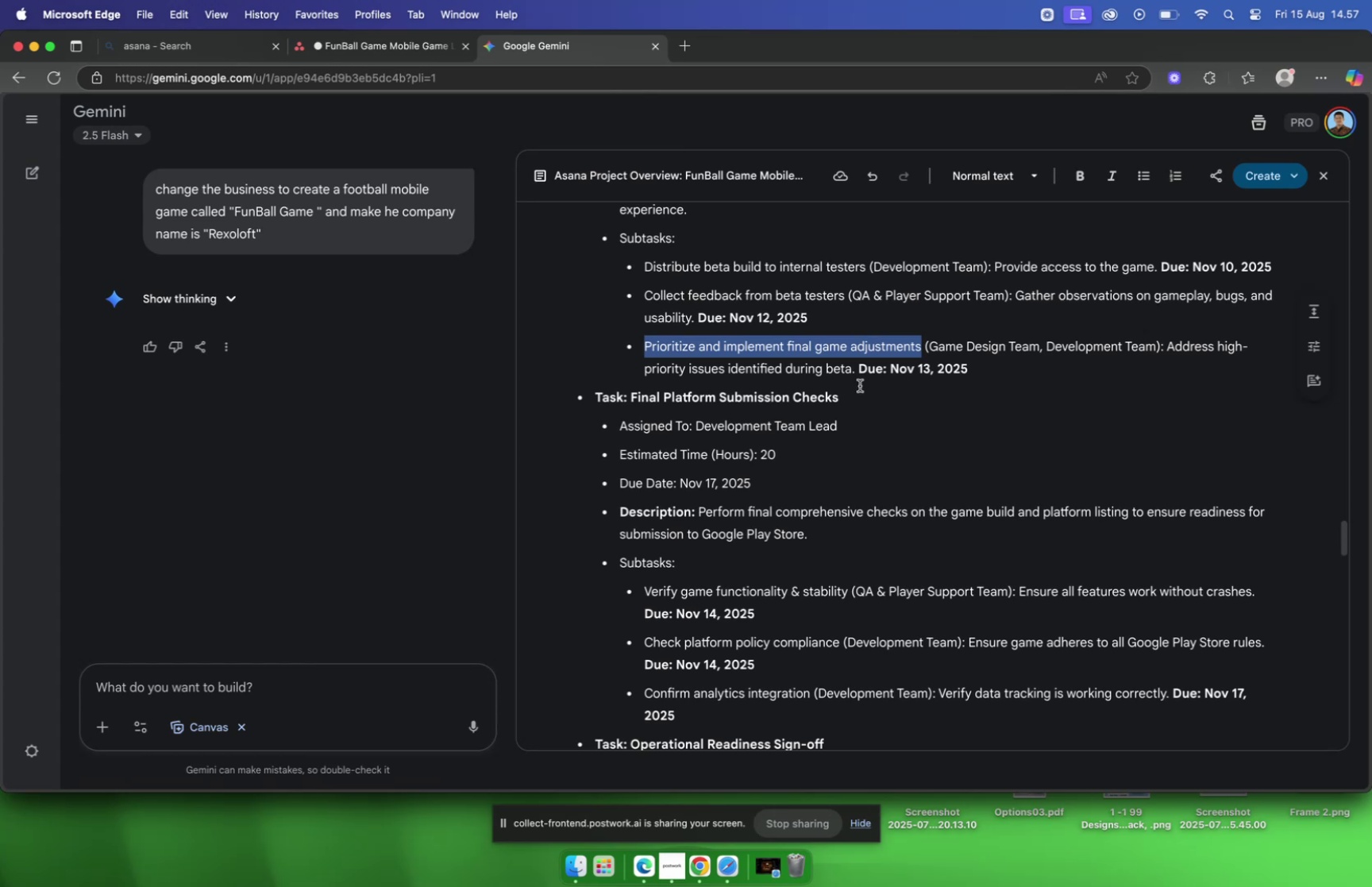 
left_click_drag(start_coordinate=[856, 376], to_coordinate=[1166, 350])
 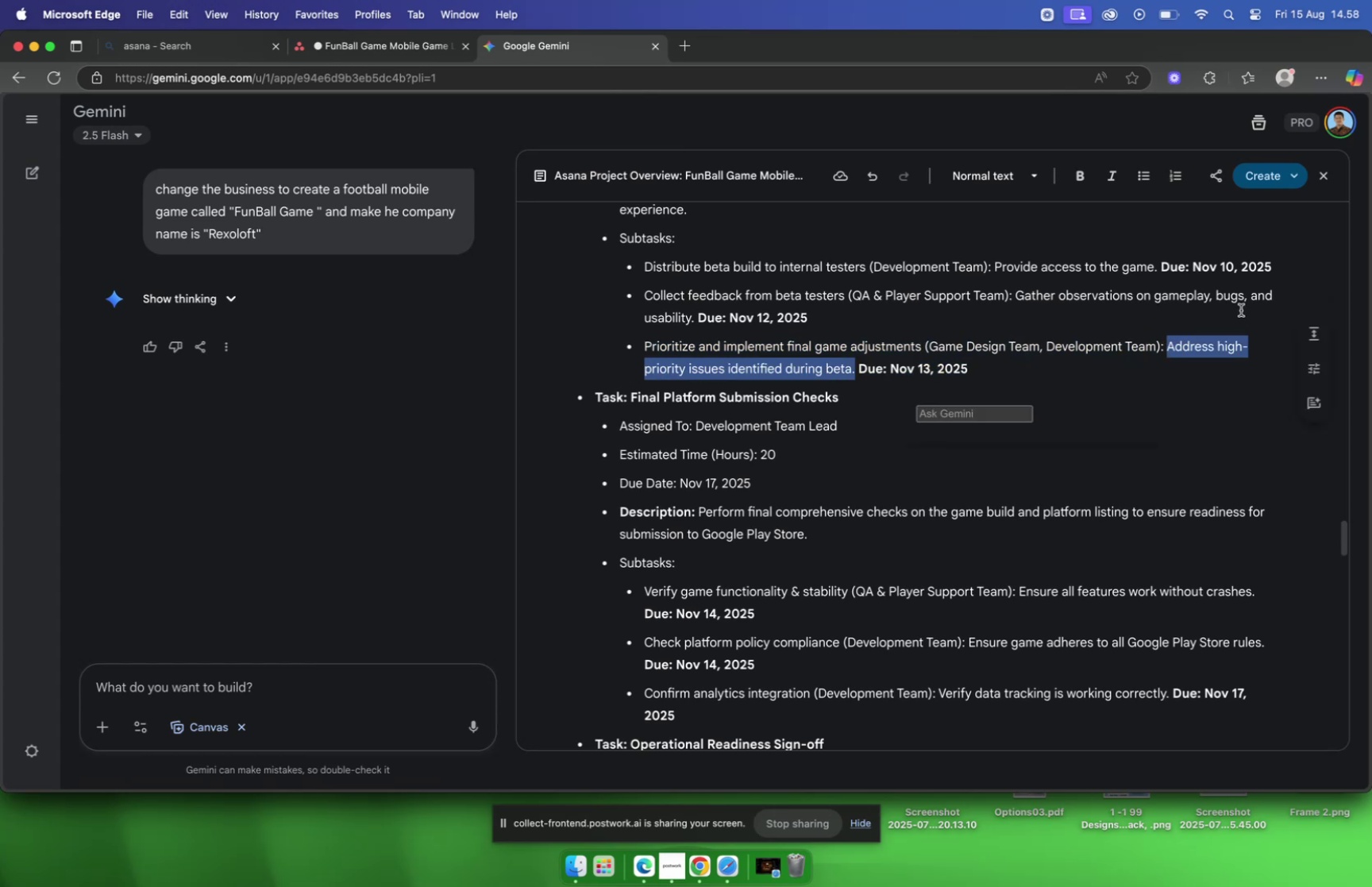 
key(Meta+C)
 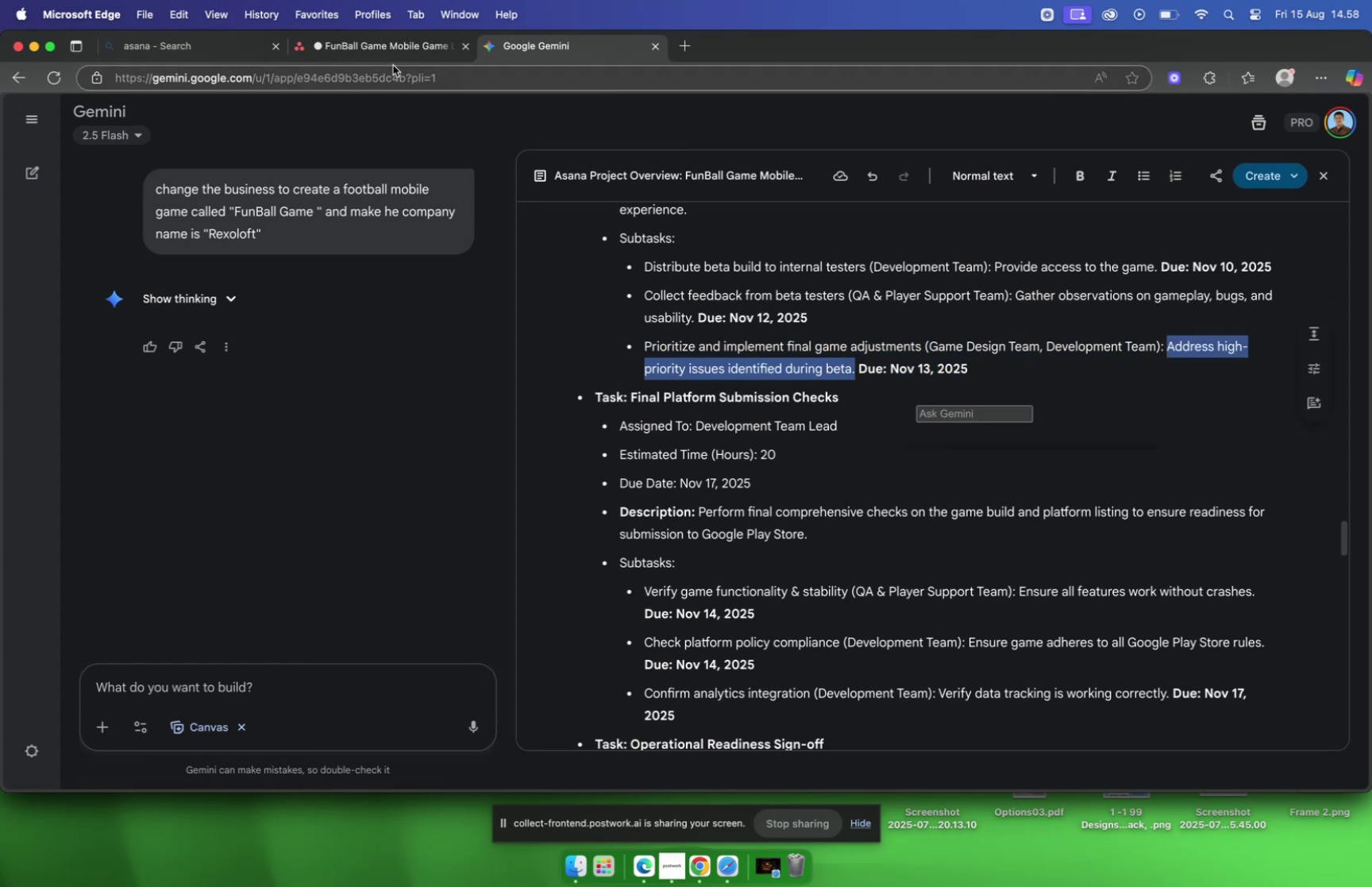 
left_click([382, 47])
 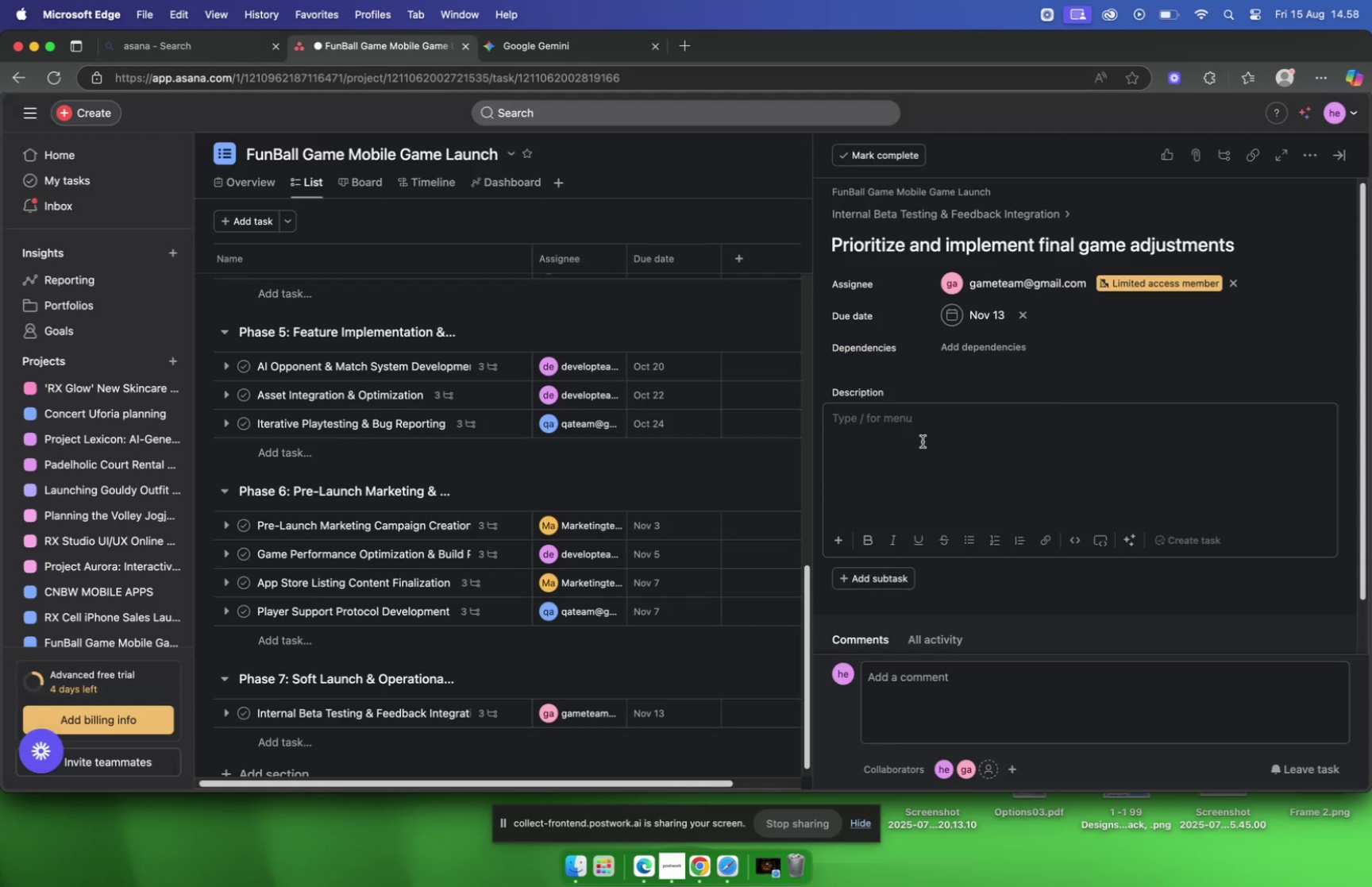 
key(Meta+CommandLeft)
 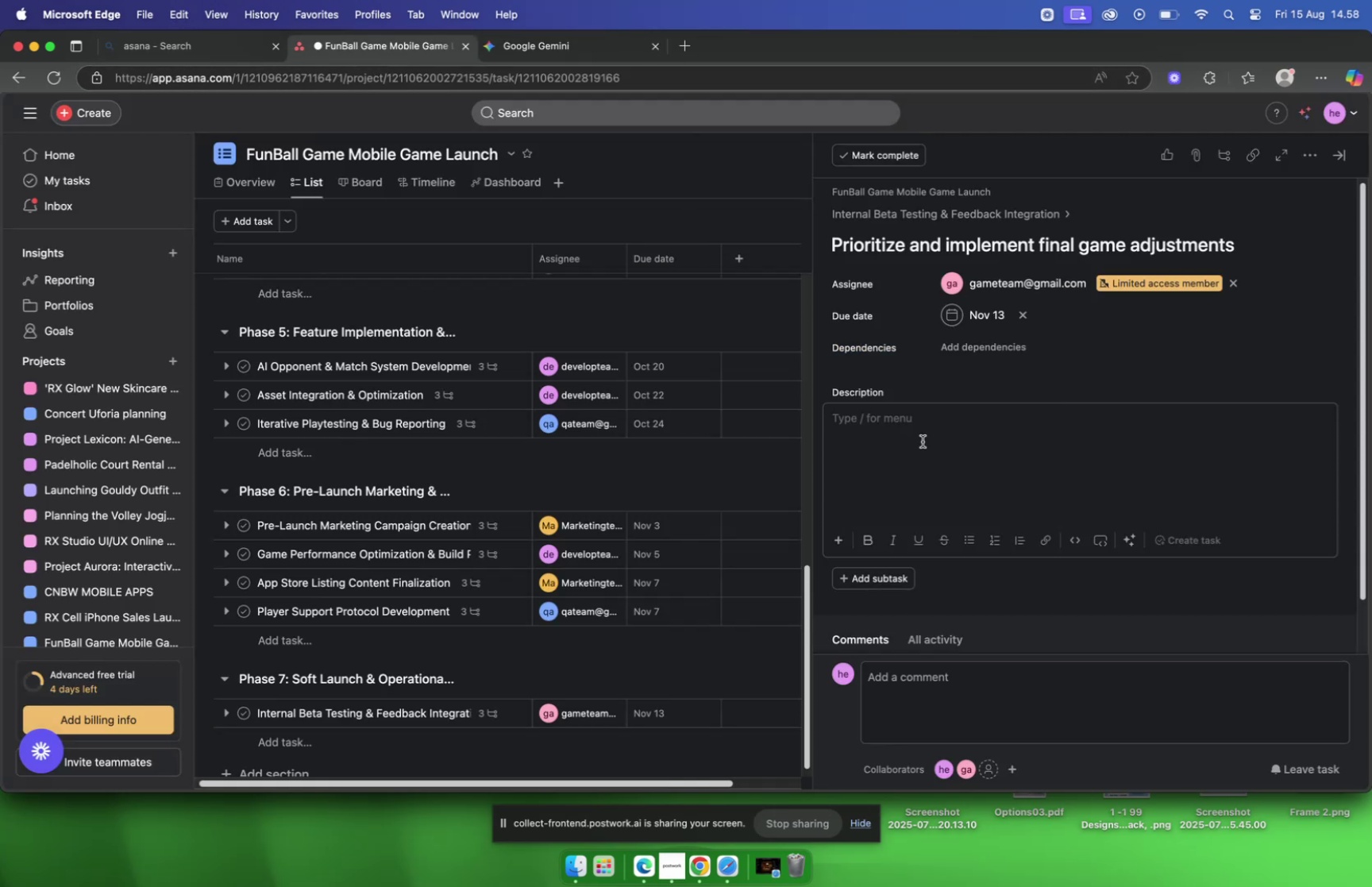 
key(Meta+V)
 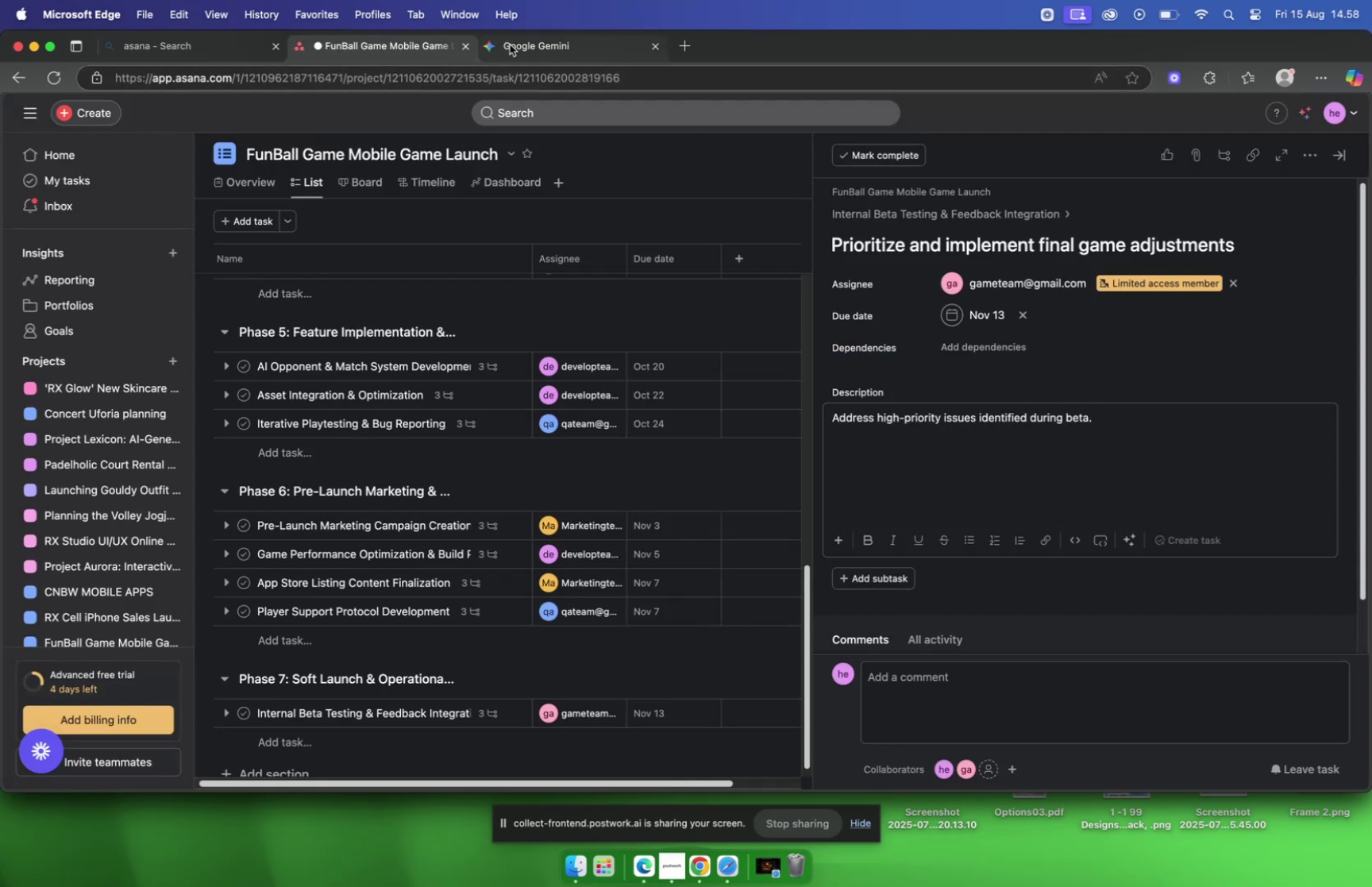 
left_click([510, 44])
 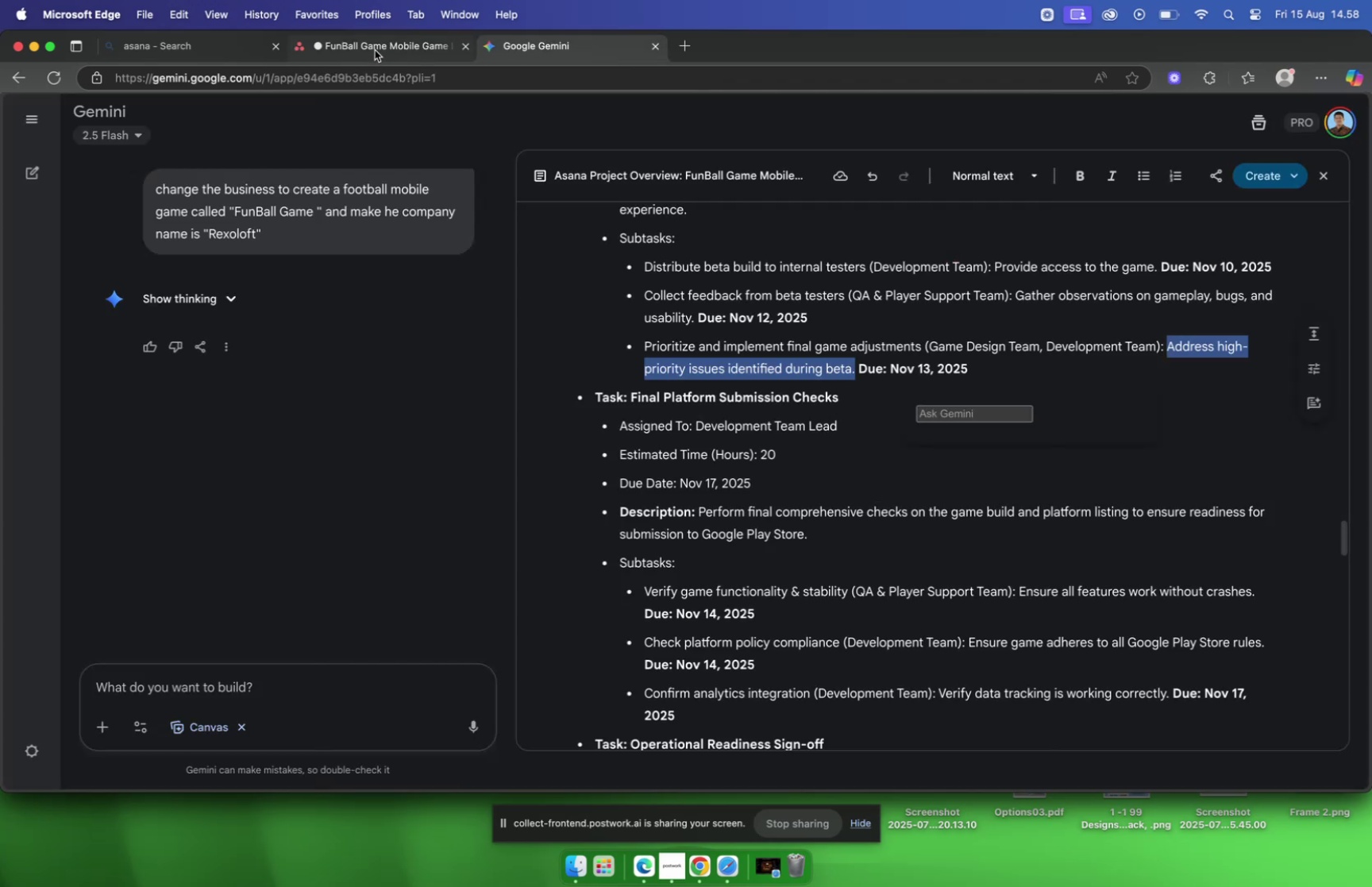 
wait(6.9)
 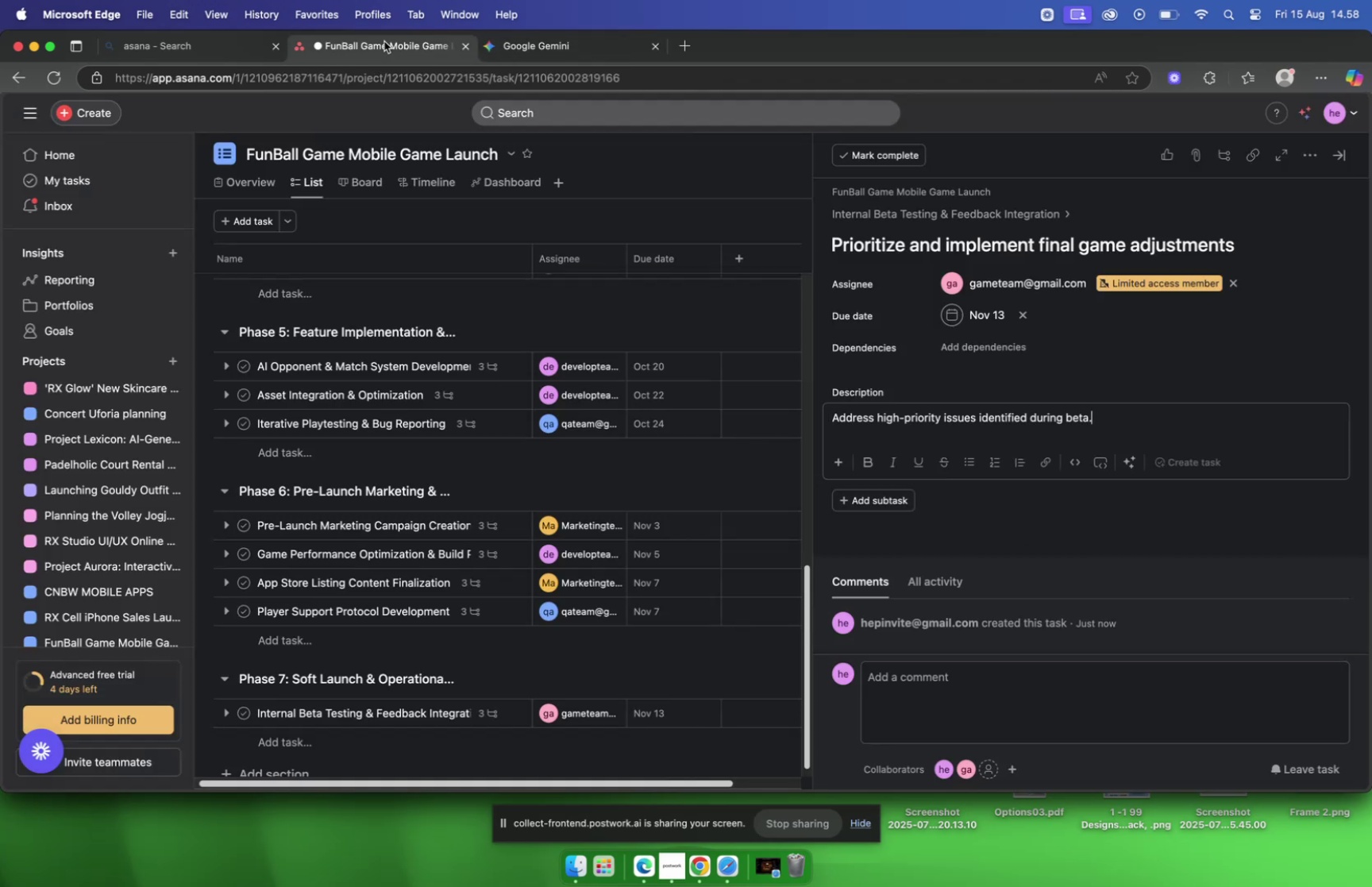 
left_click([965, 222])
 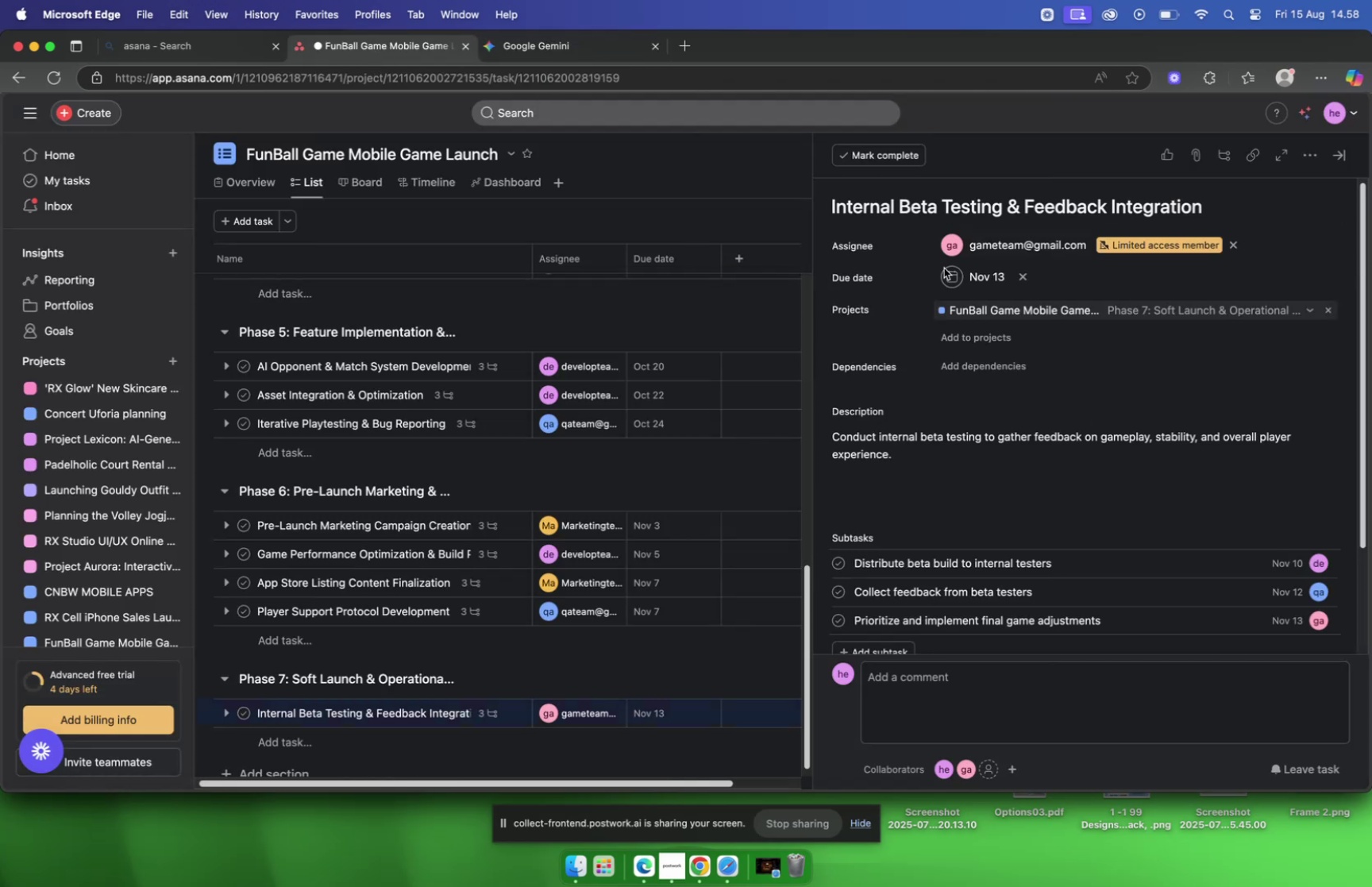 
scroll: coordinate [888, 326], scroll_direction: down, amount: 2.0
 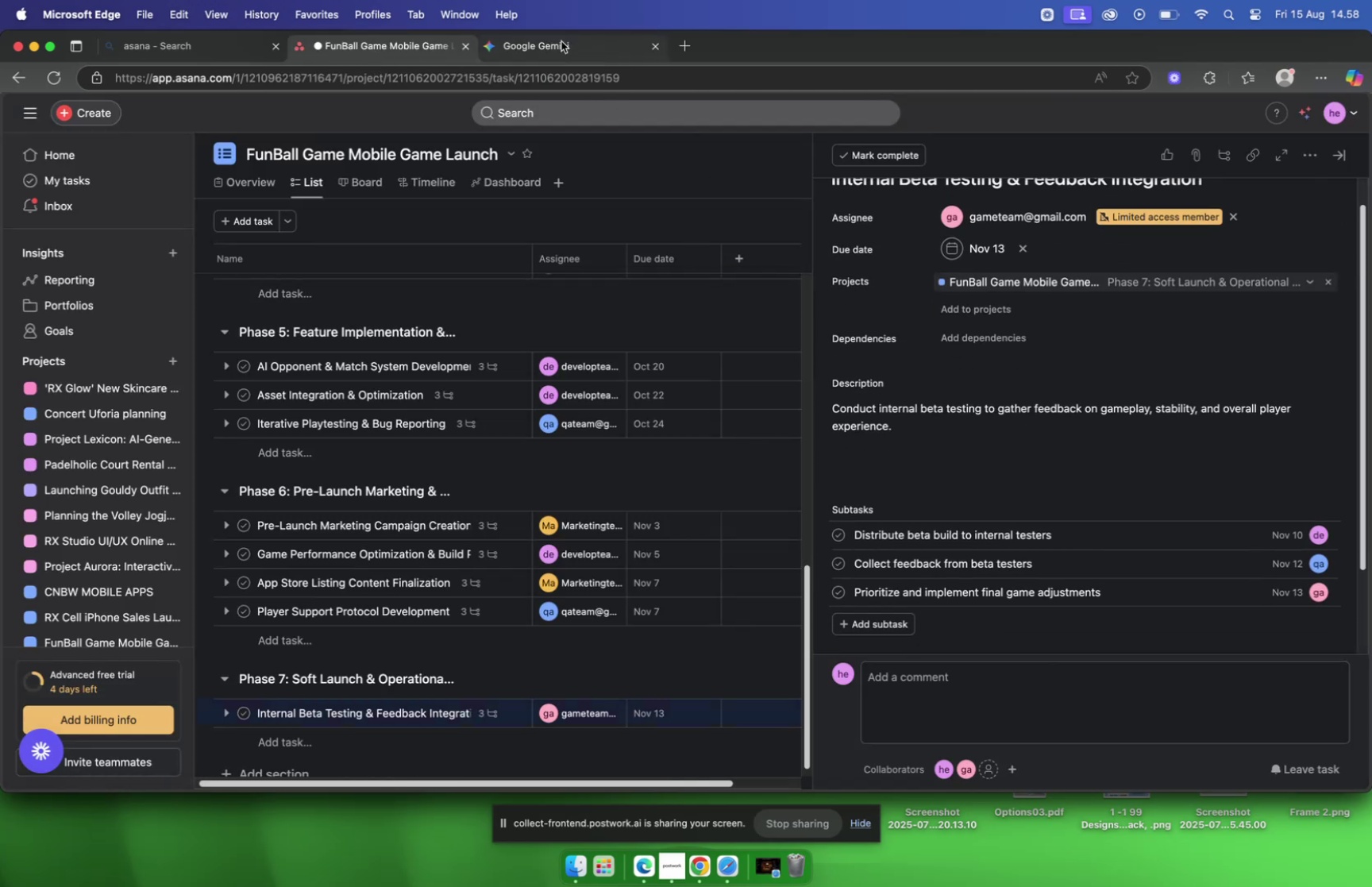 
left_click([561, 44])
 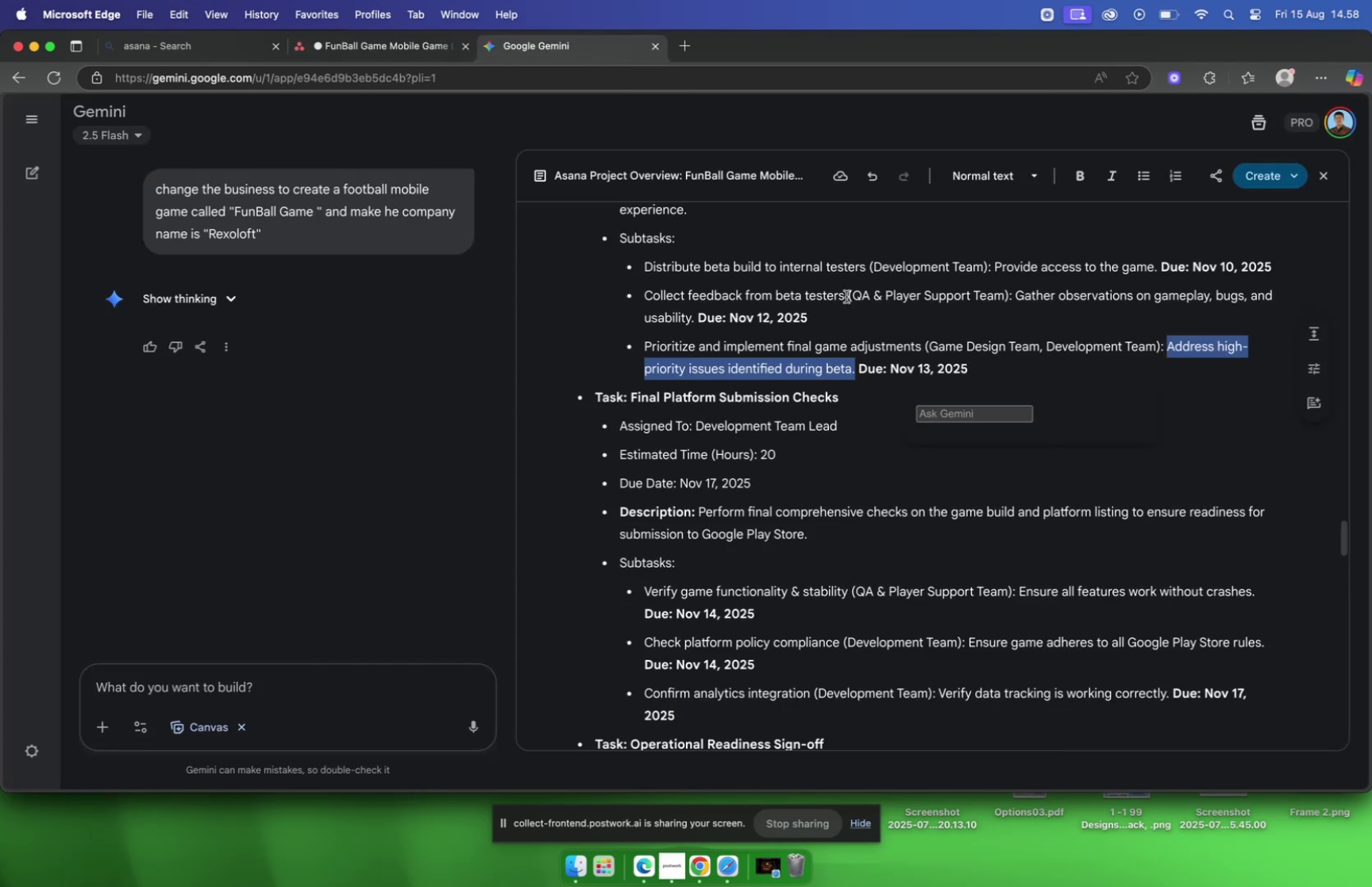 
scroll: coordinate [863, 372], scroll_direction: down, amount: 4.0
 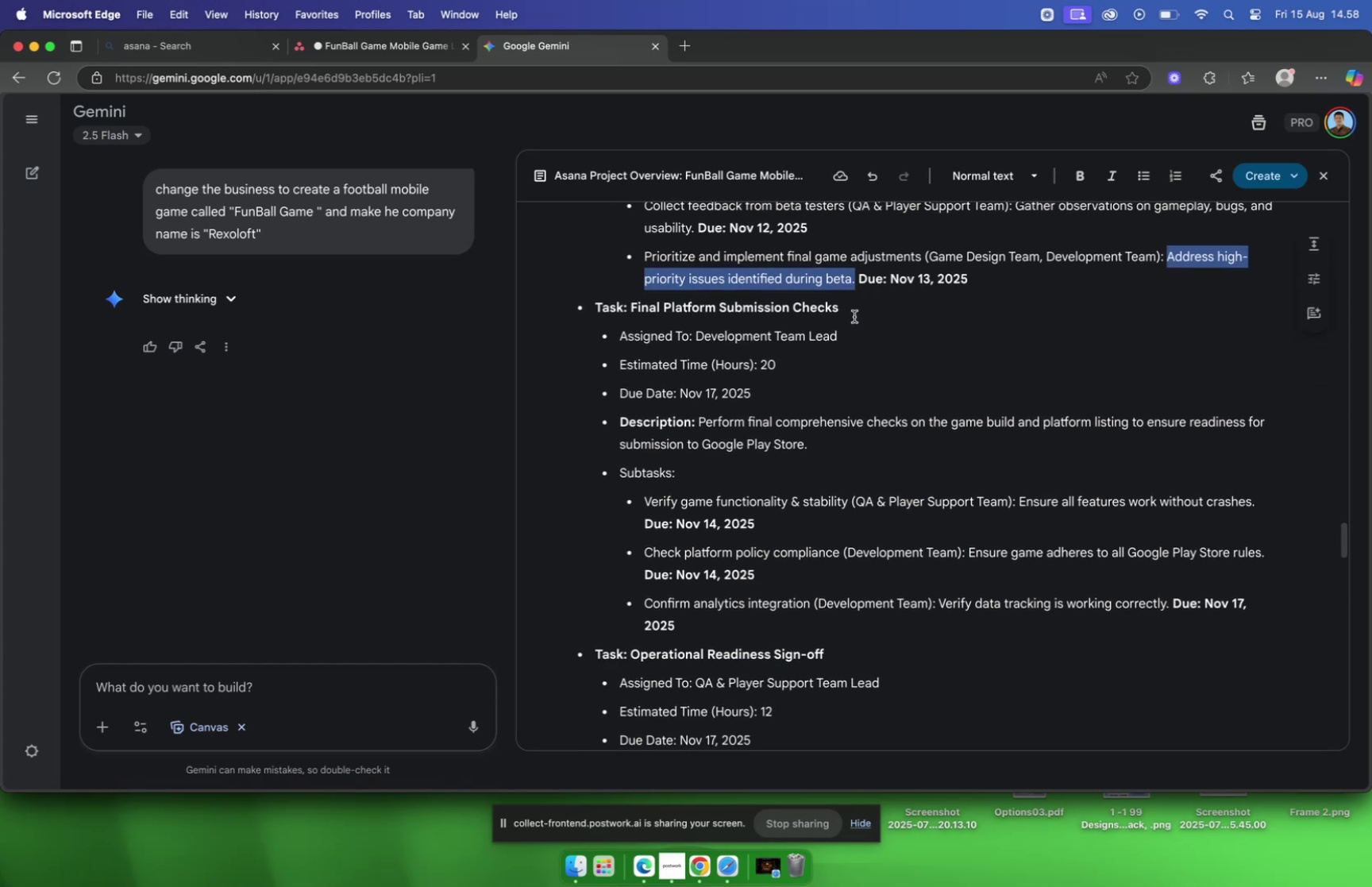 
left_click([847, 308])
 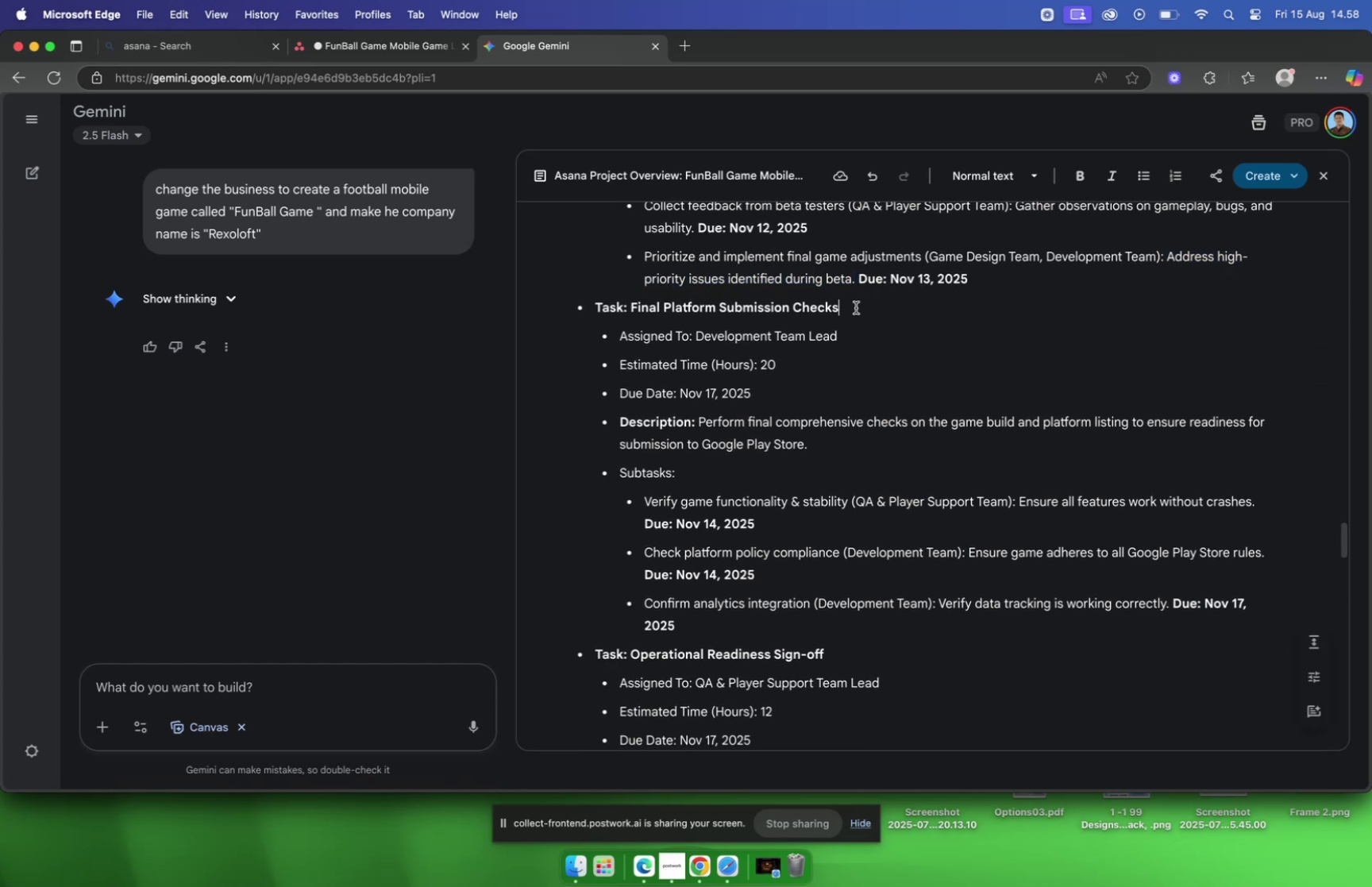 
left_click_drag(start_coordinate=[856, 307], to_coordinate=[632, 314])
 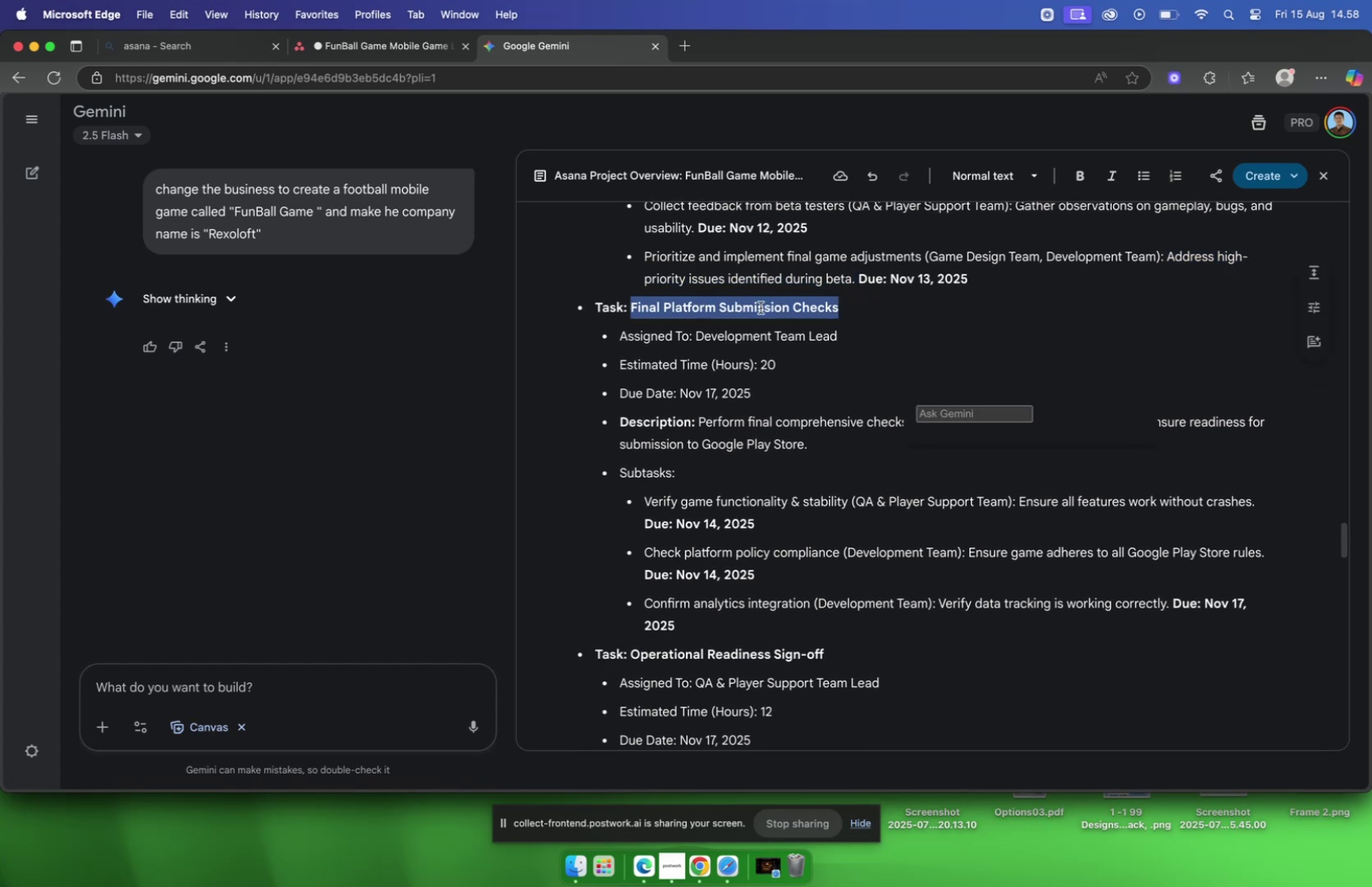 
key(Meta+C)
 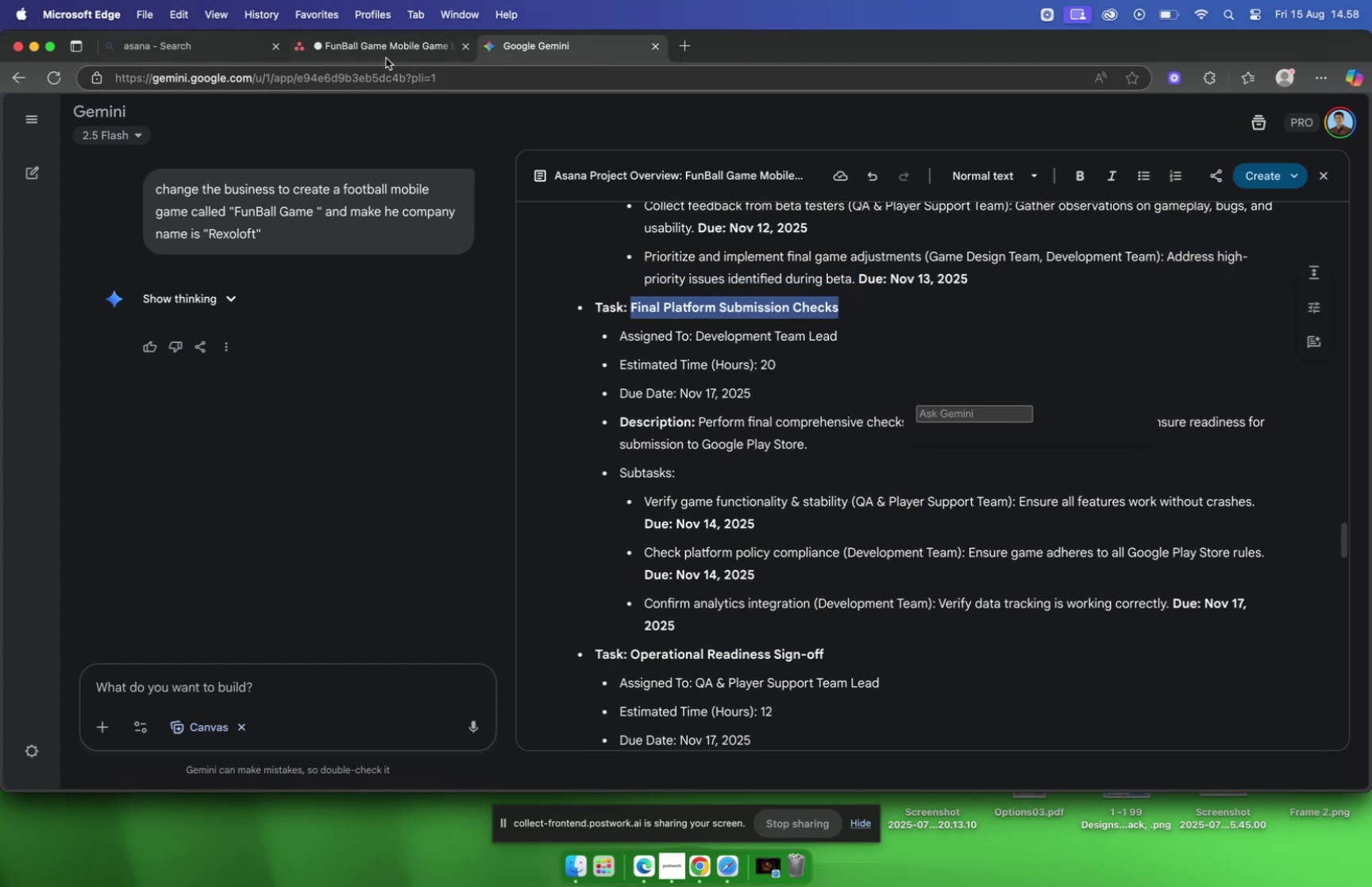 
left_click([380, 50])
 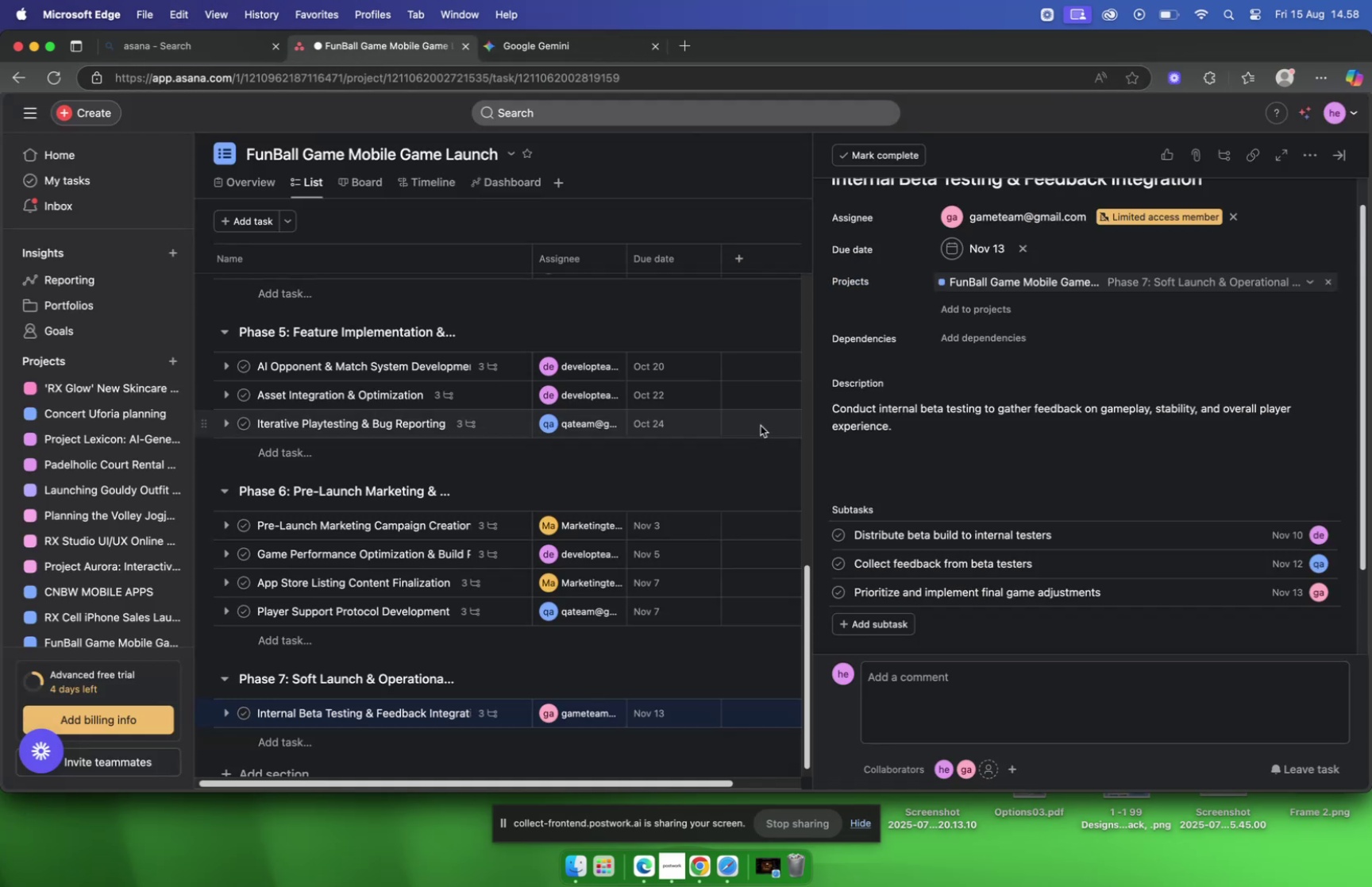 
scroll: coordinate [339, 659], scroll_direction: down, amount: 2.0
 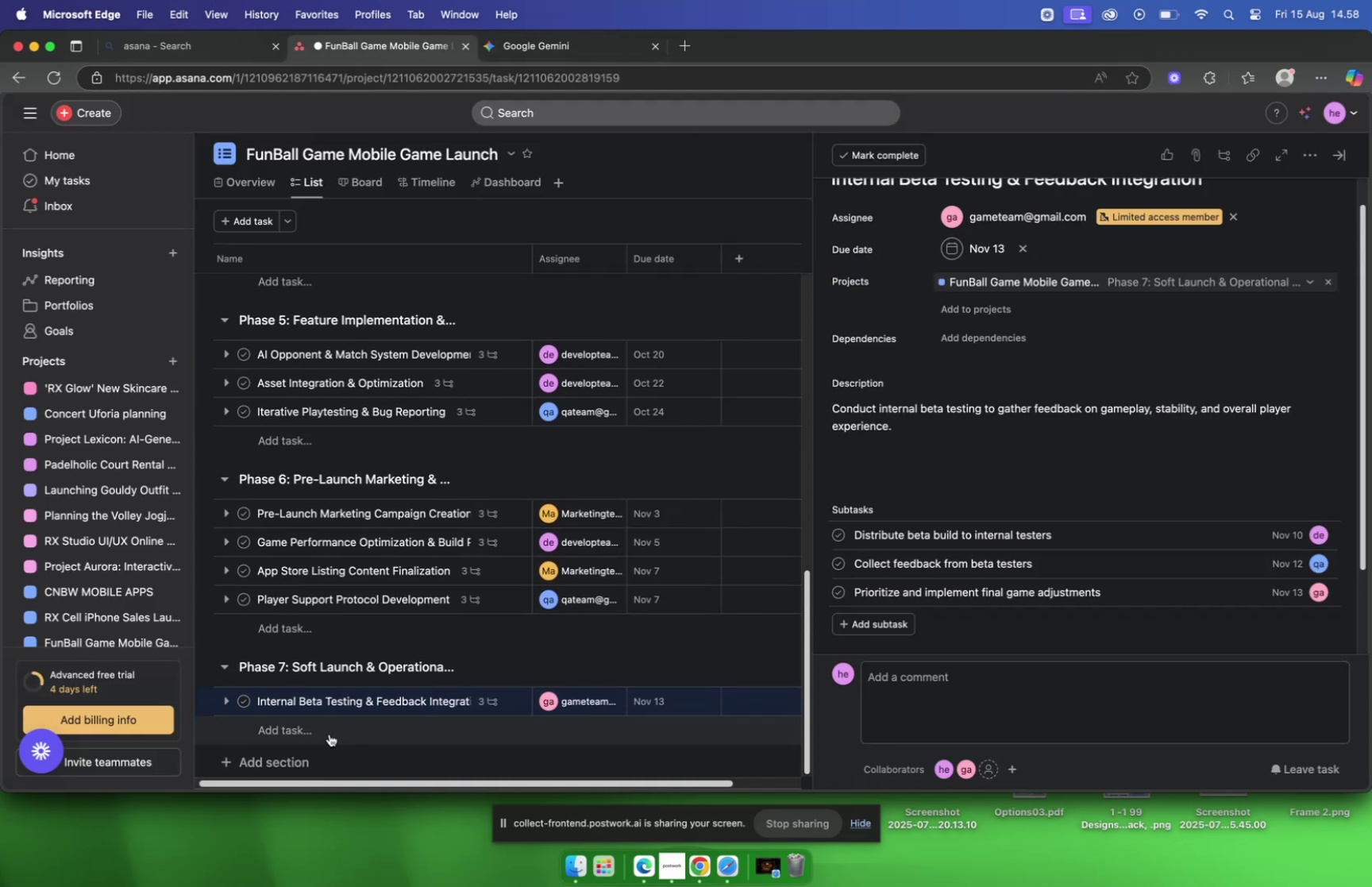 
left_click([329, 732])
 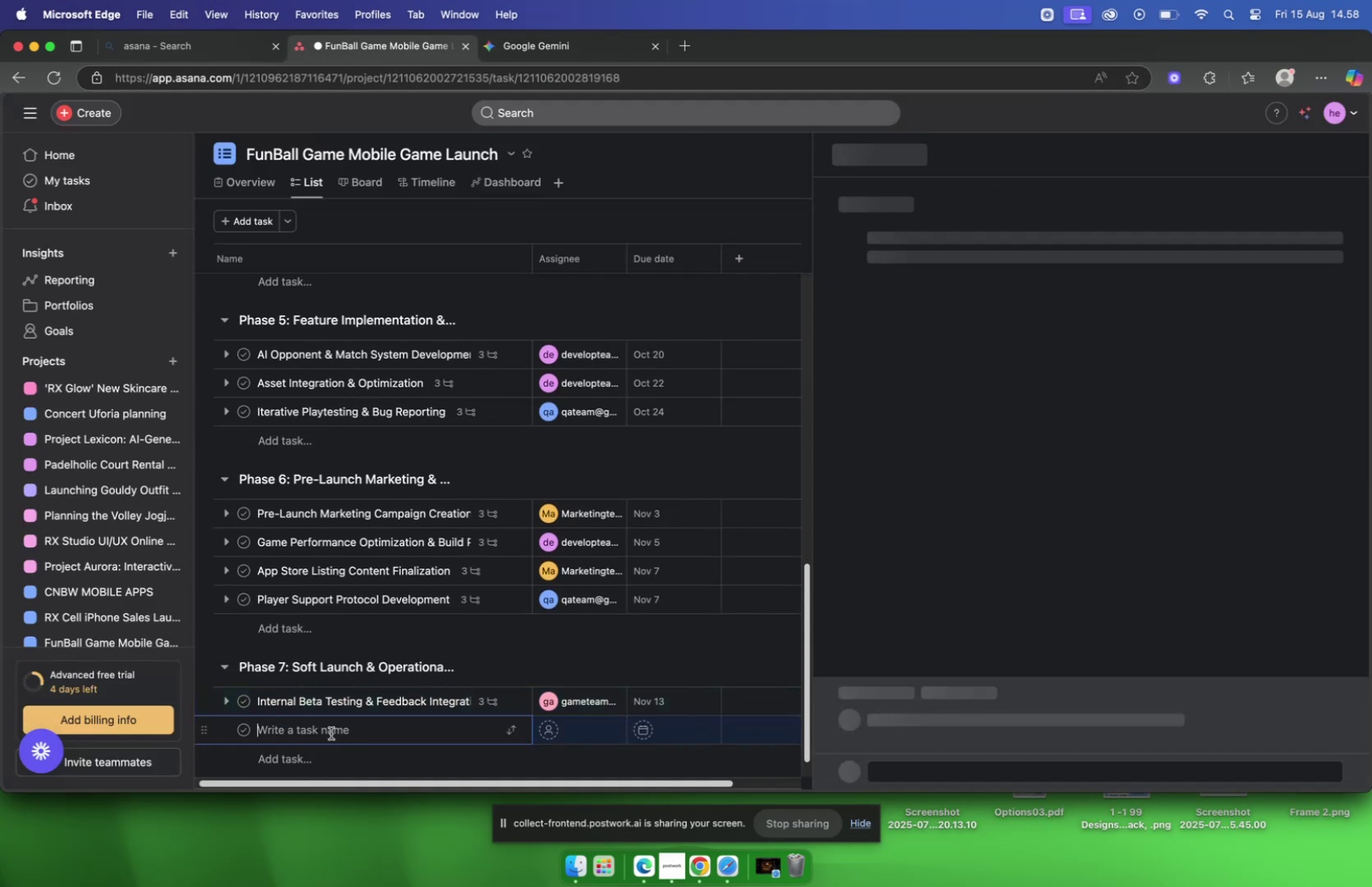 
key(Meta+CommandLeft)
 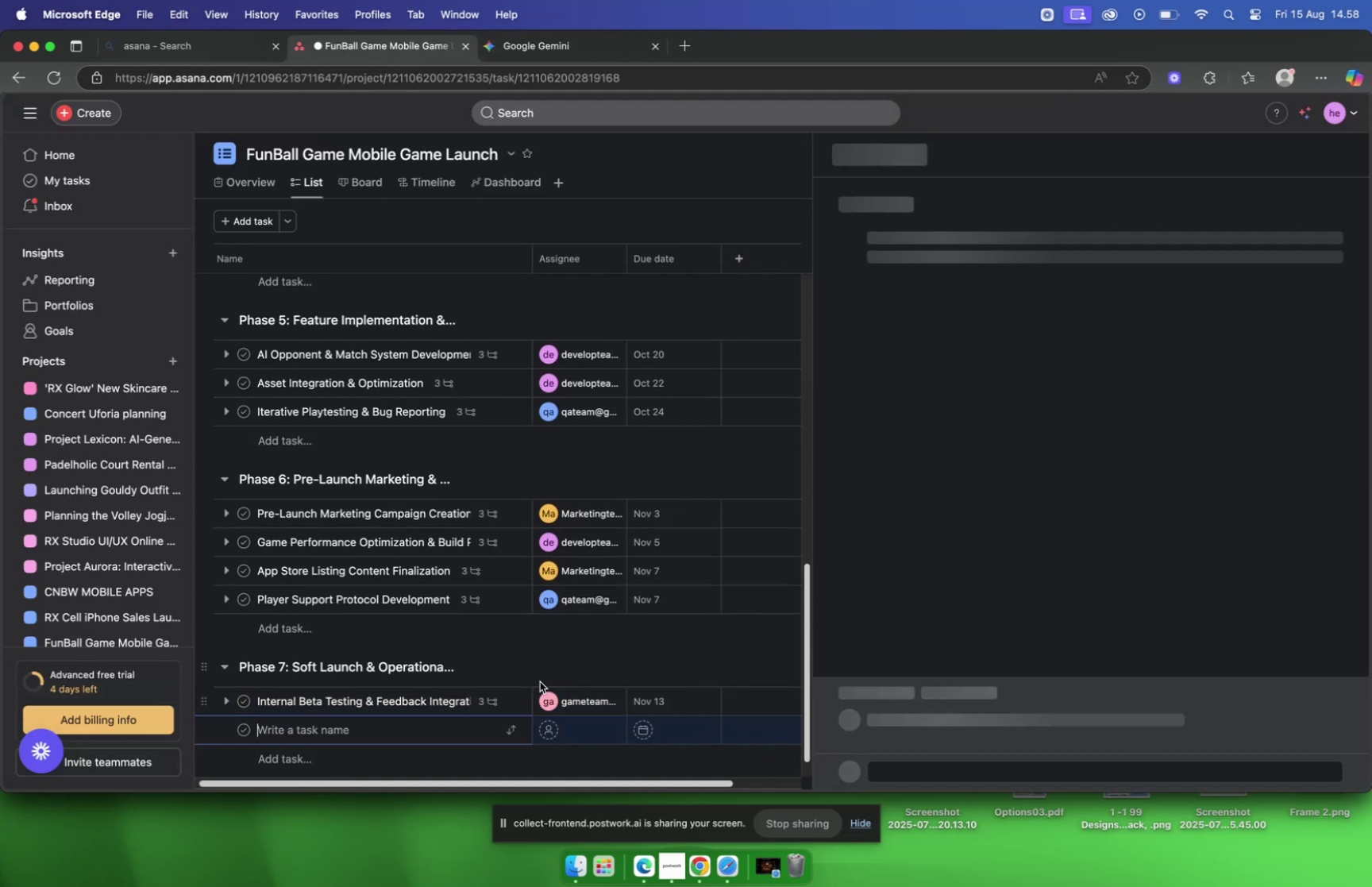 
key(Meta+V)
 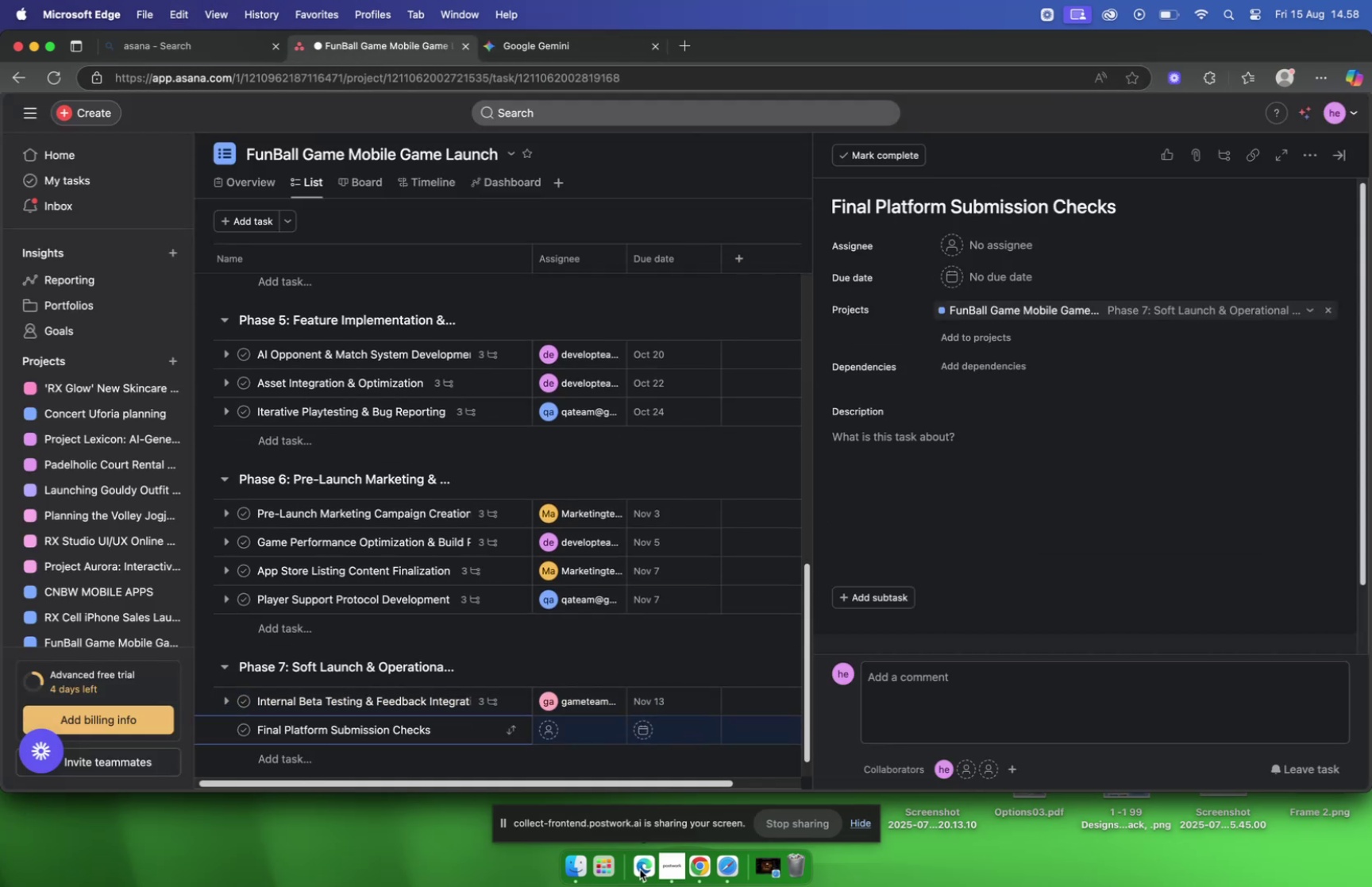 
left_click([703, 864])
 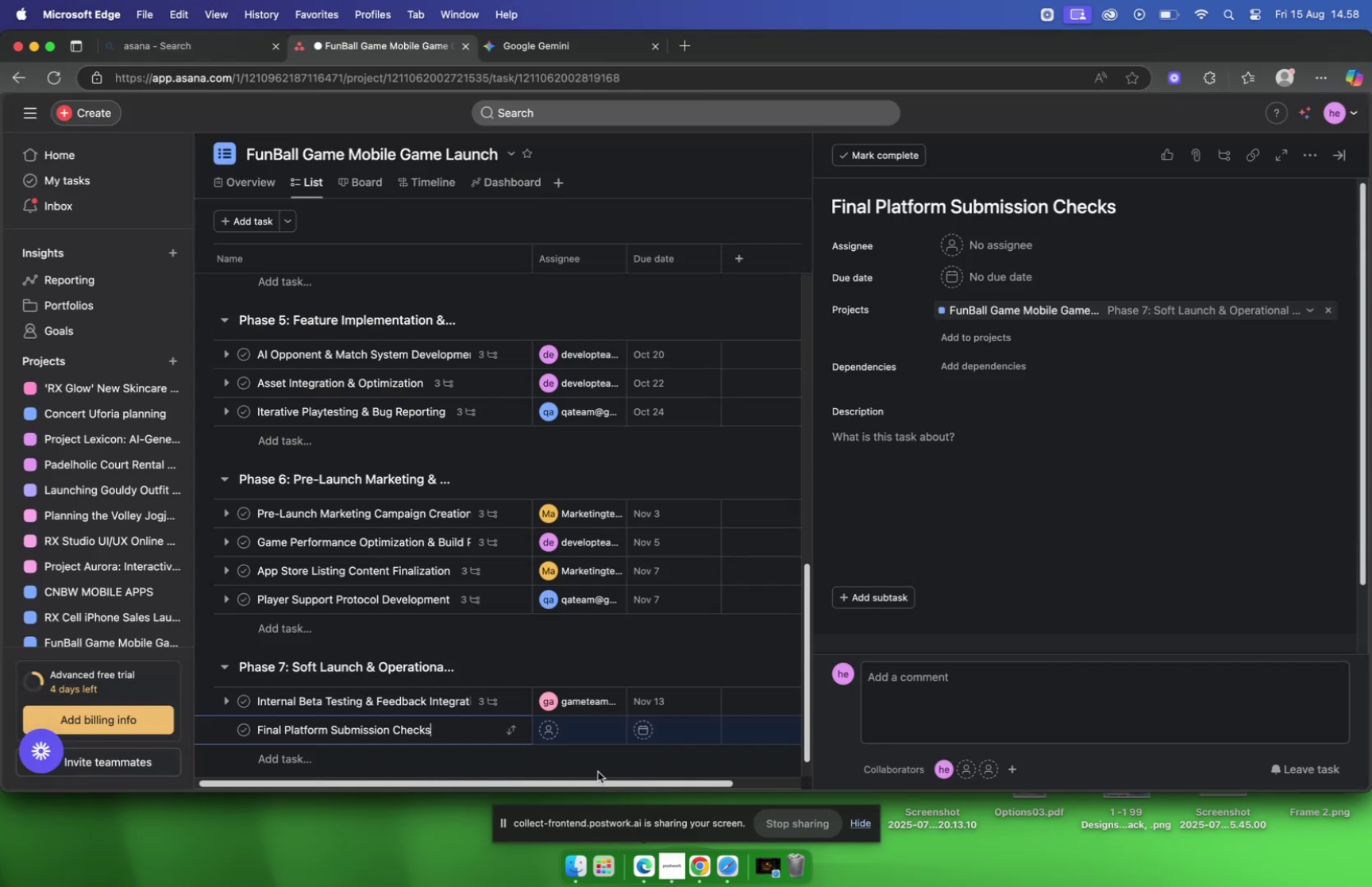 
scroll: coordinate [540, 635], scroll_direction: down, amount: 9.0
 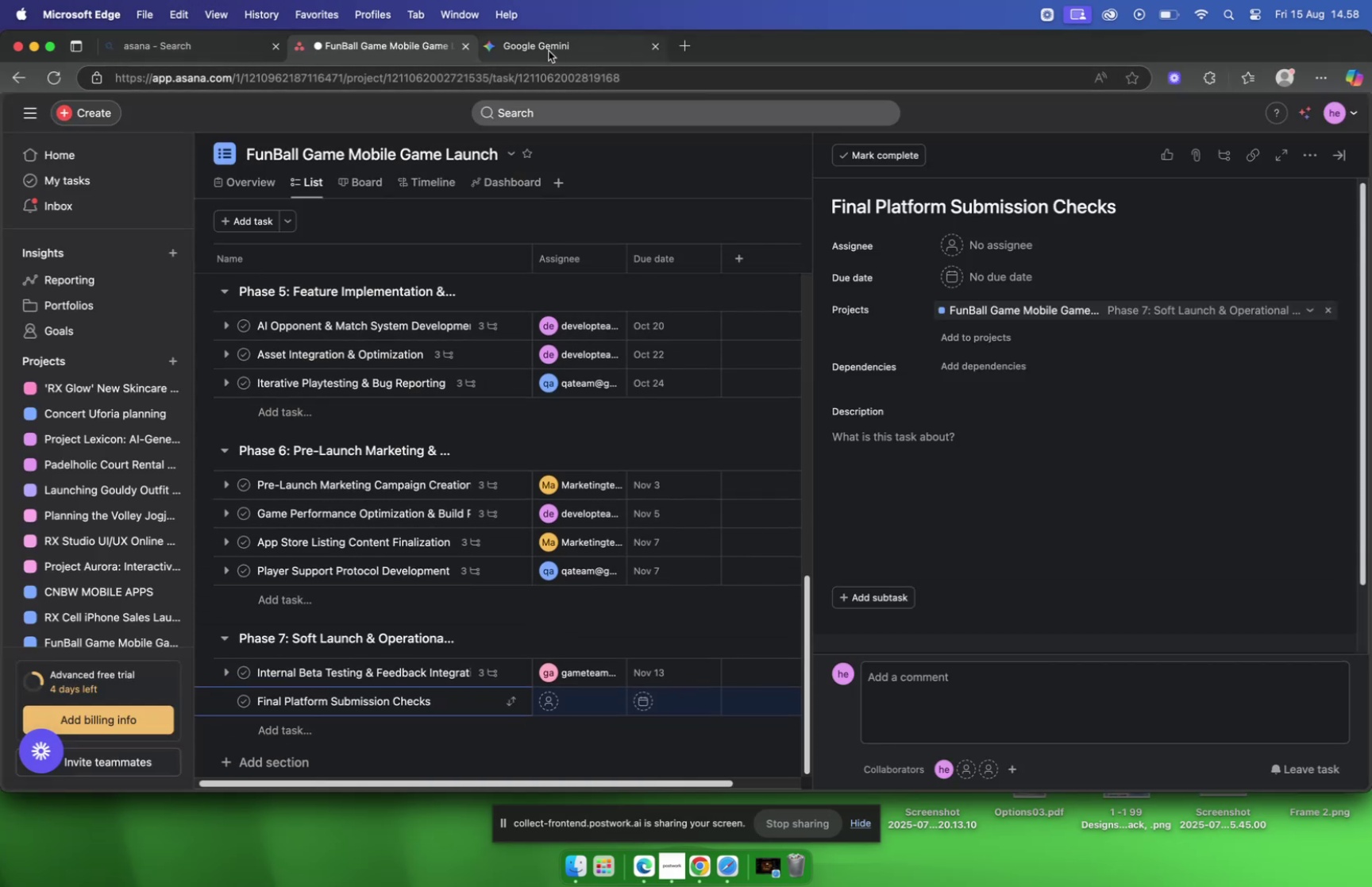 
left_click([549, 51])
 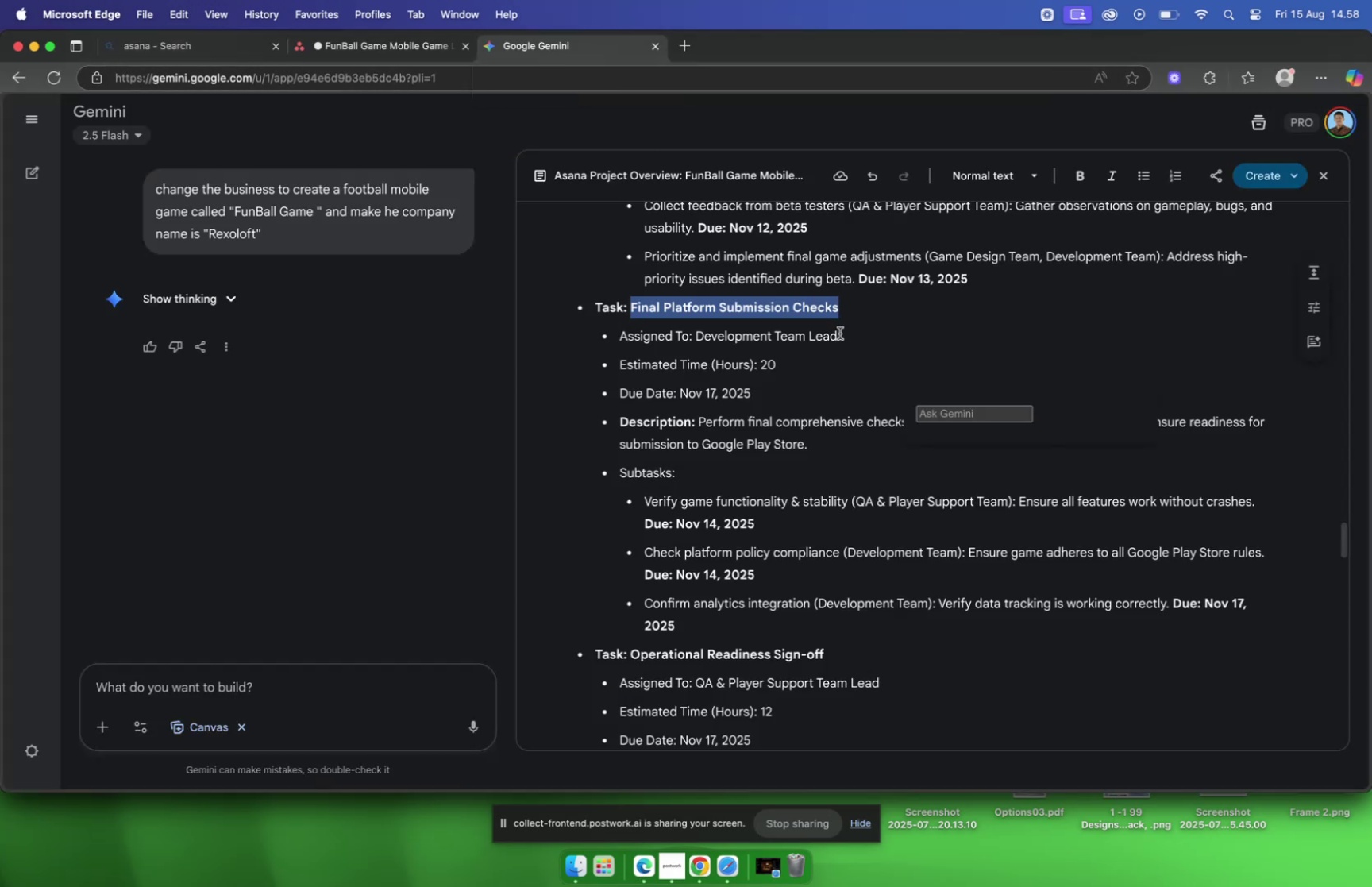 
scroll: coordinate [839, 331], scroll_direction: down, amount: 4.0
 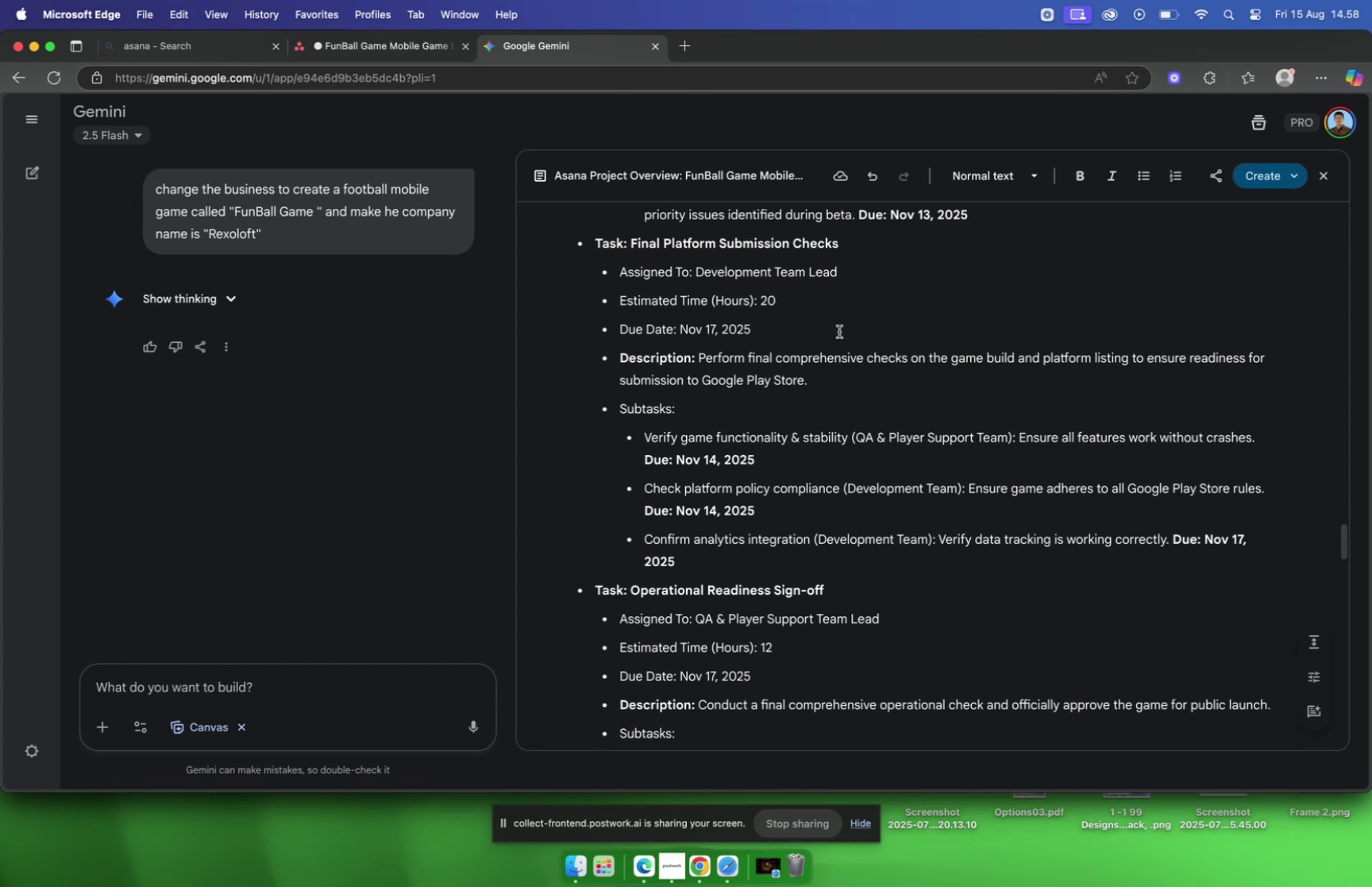 
wait(11.49)
 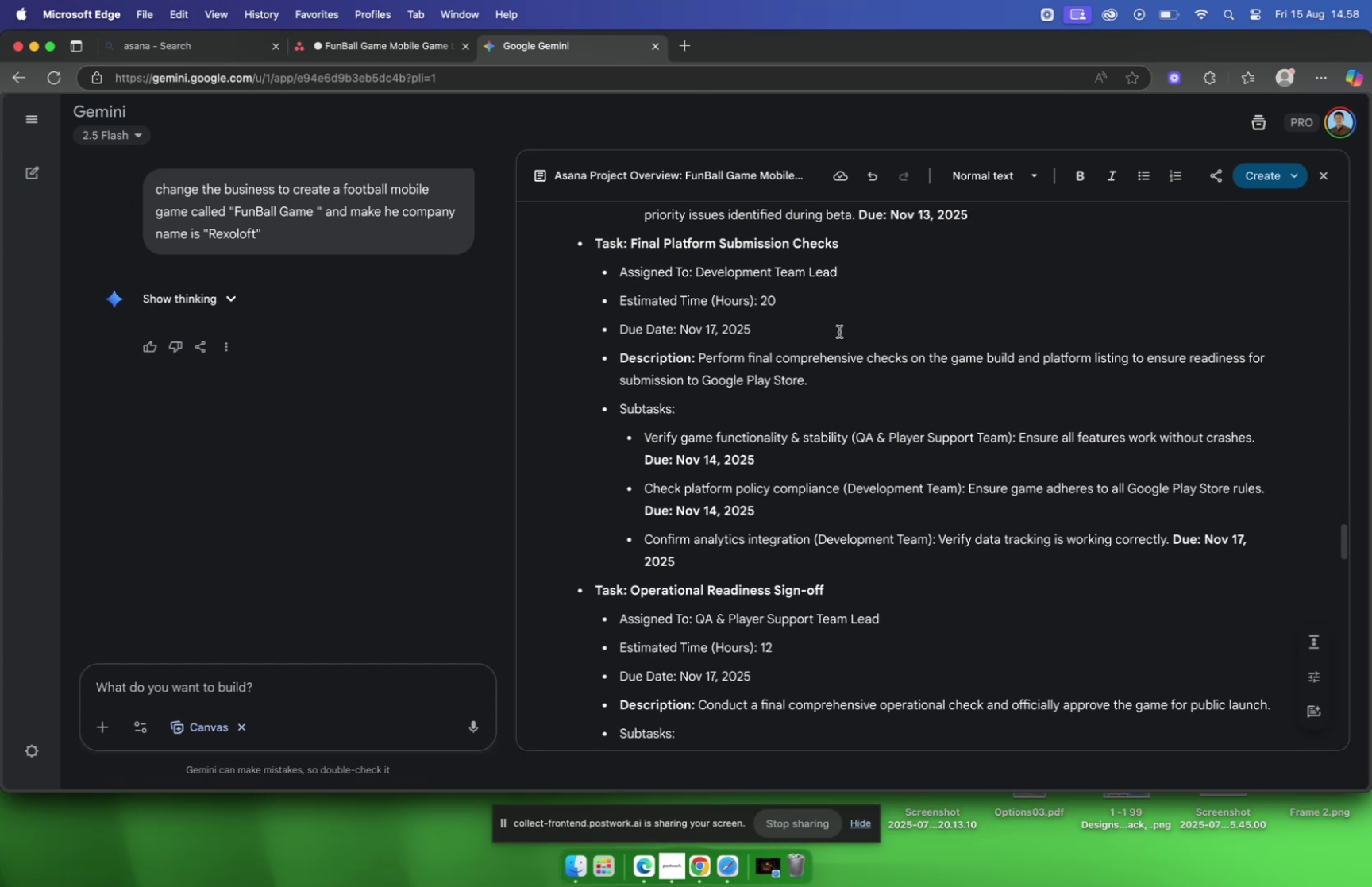 
type(dev)
 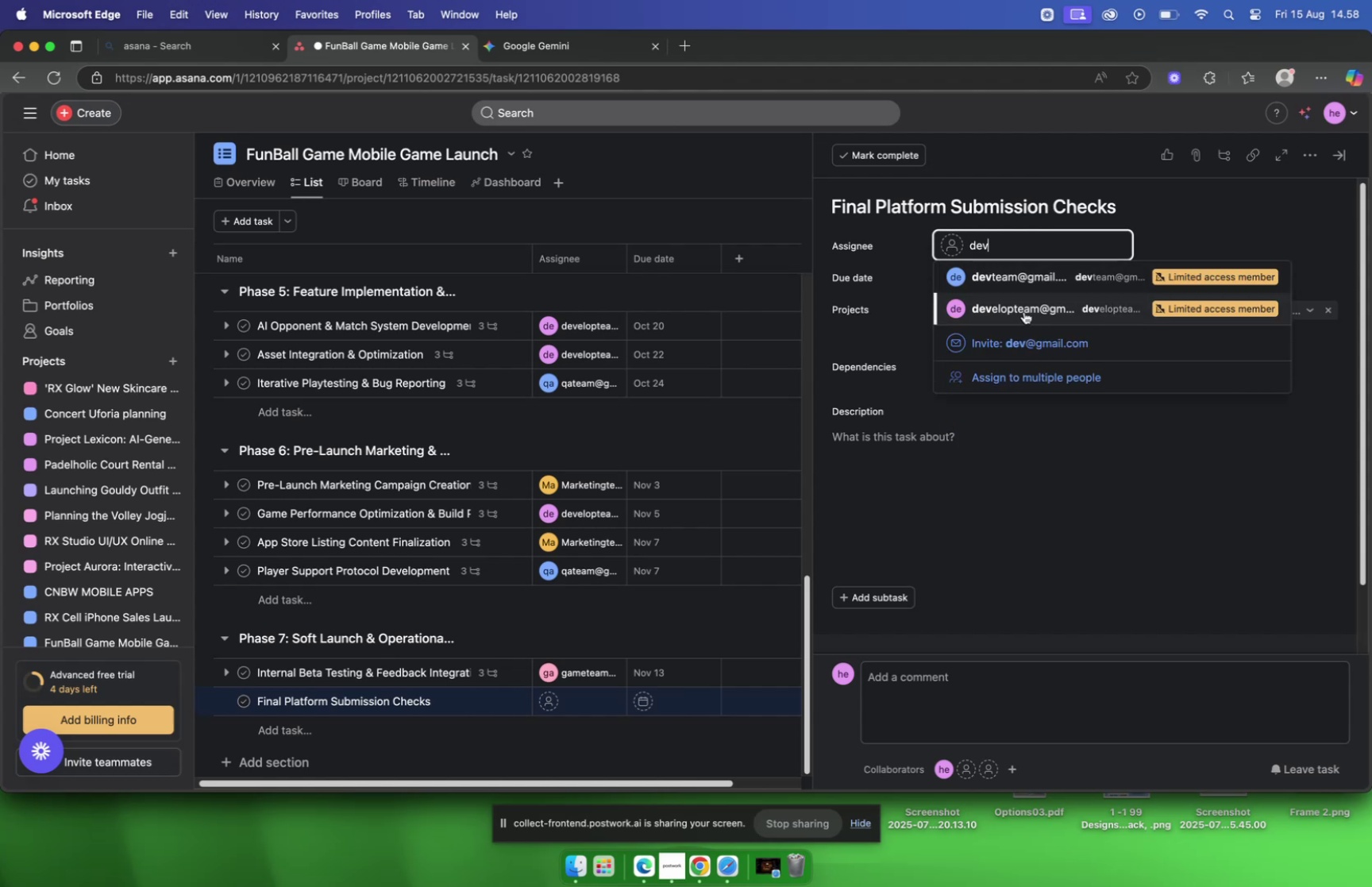 
left_click([1019, 309])
 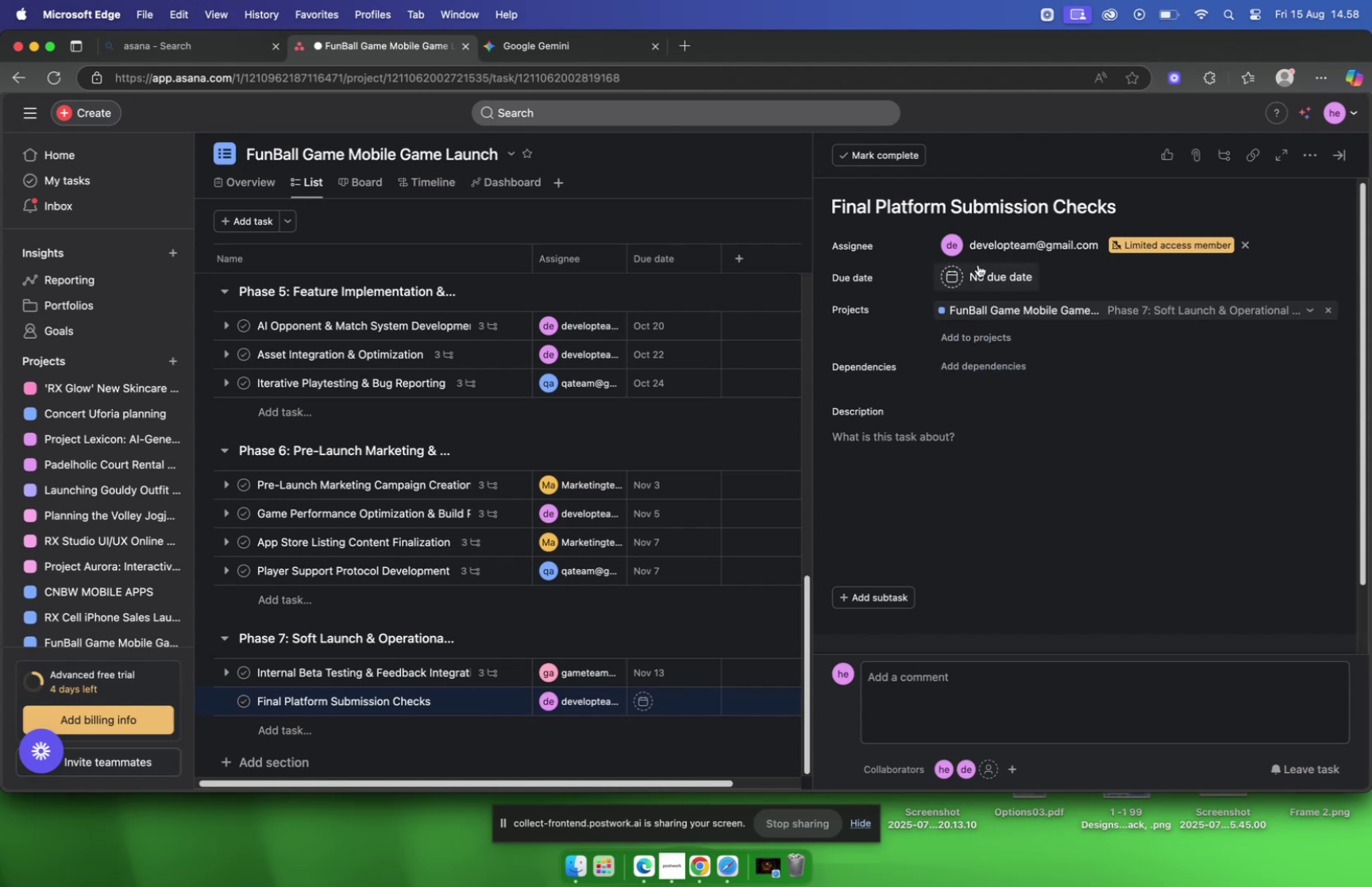 
left_click([973, 288])
 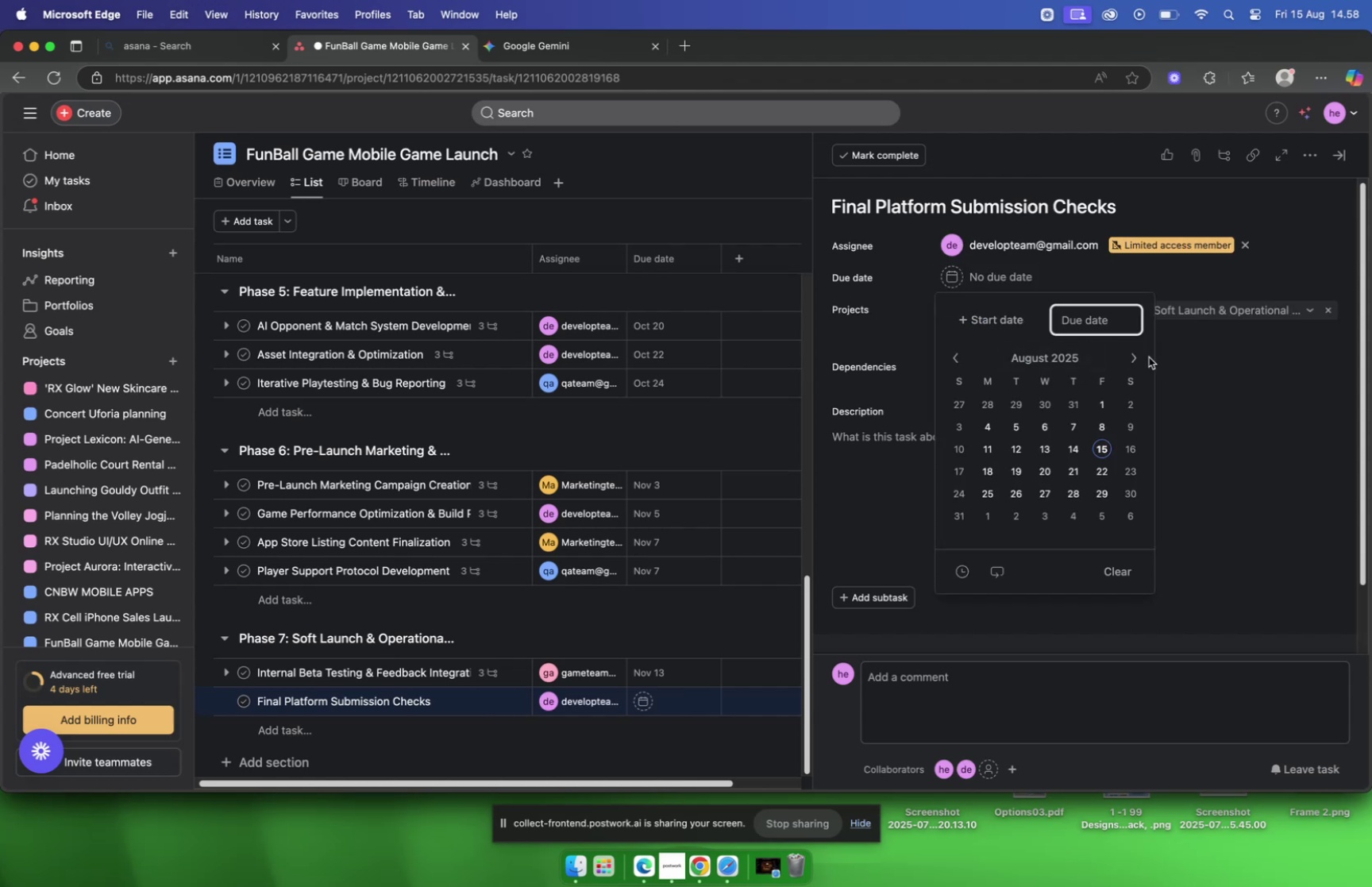 
left_click([1138, 355])
 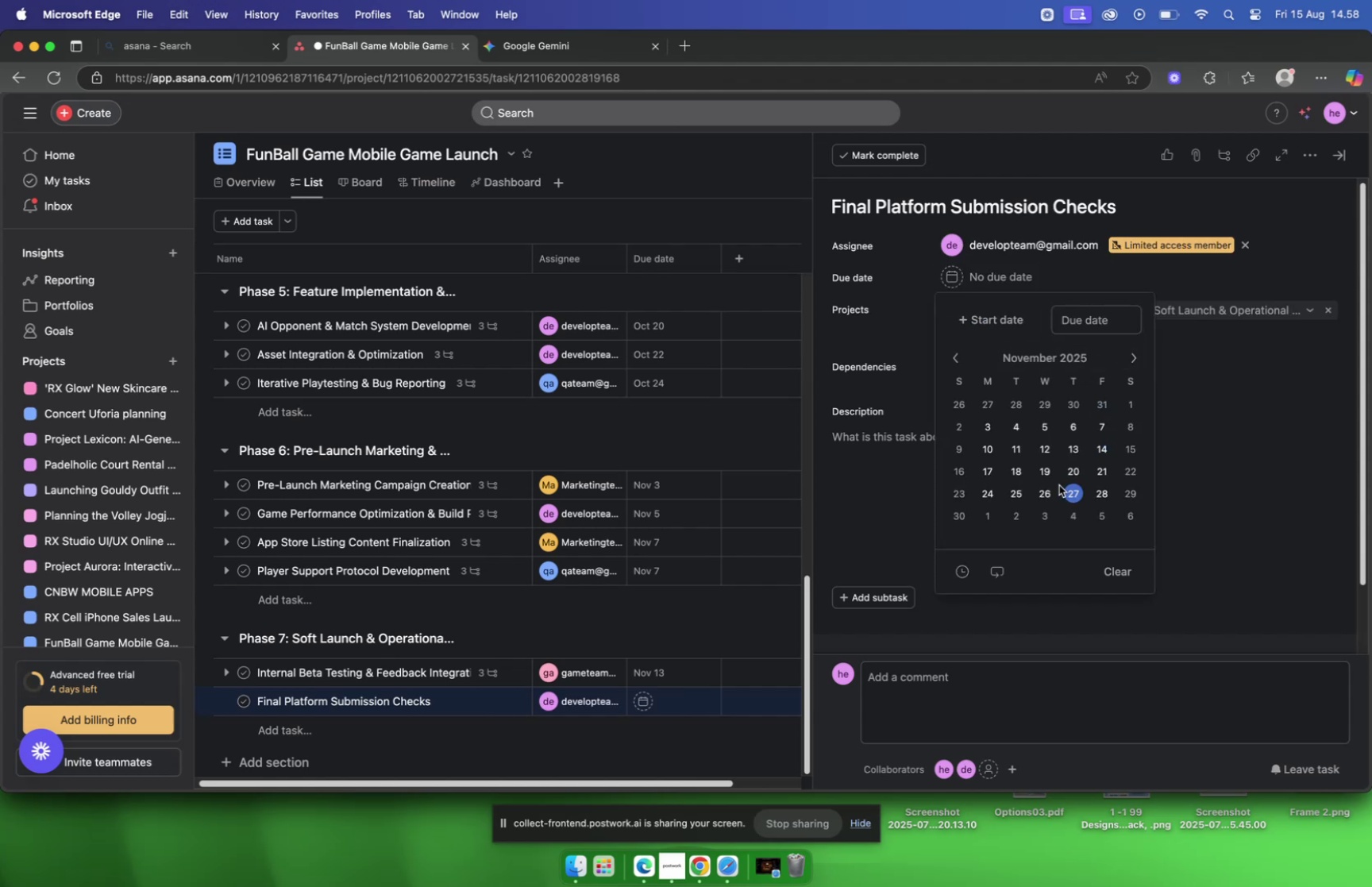 
mouse_move([1002, 461])
 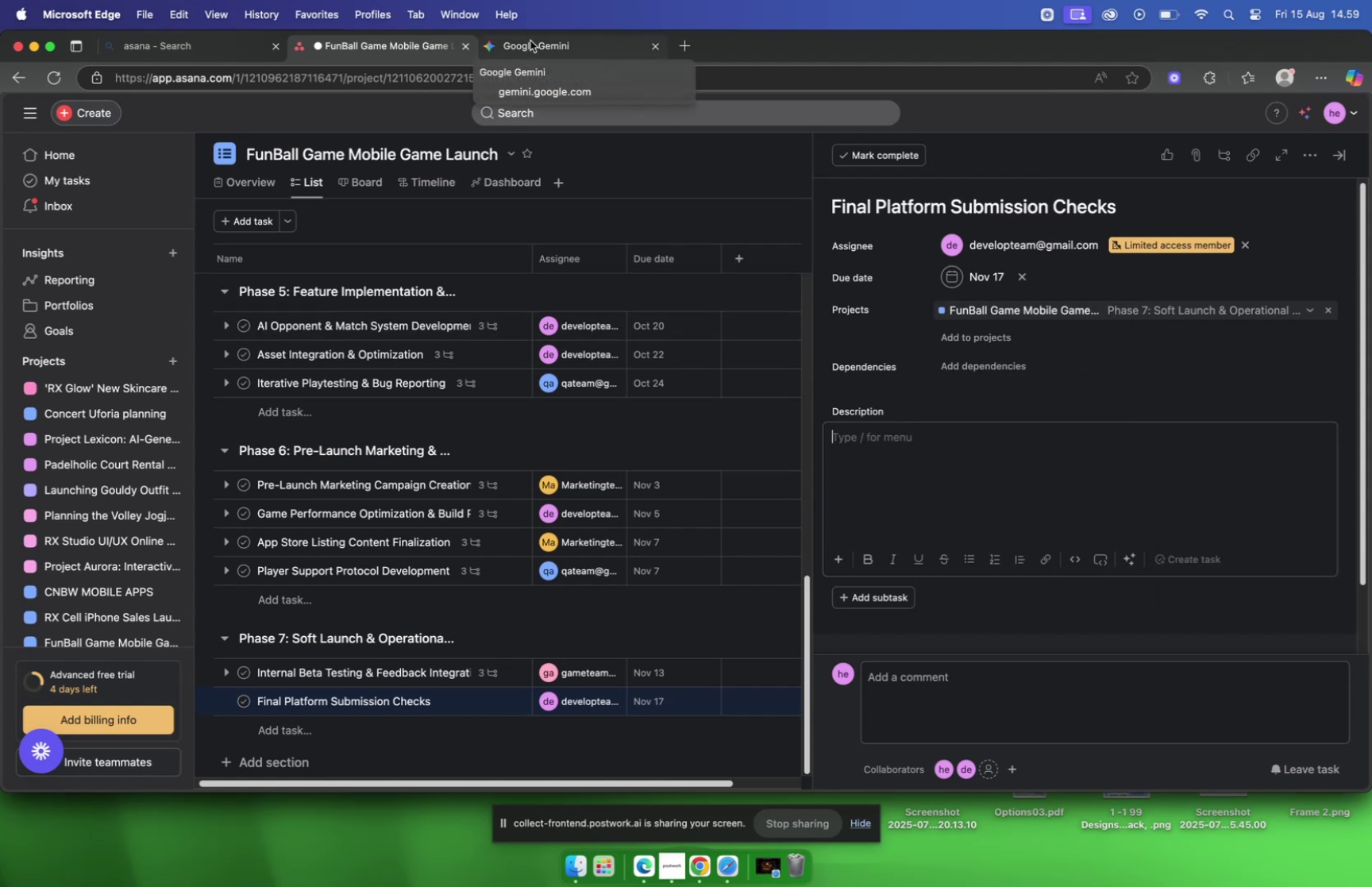 
wait(5.08)
 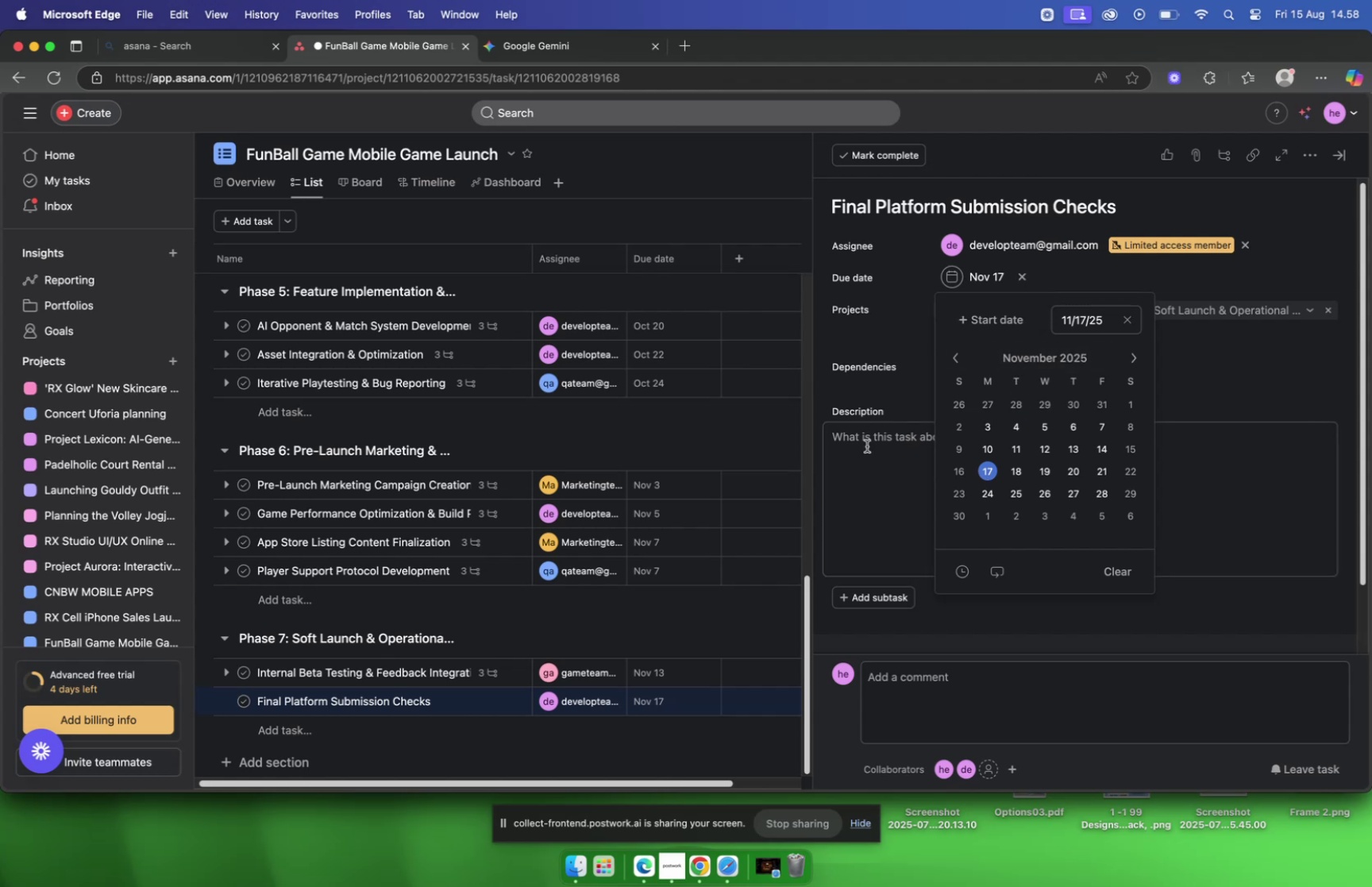 
left_click([372, 49])
 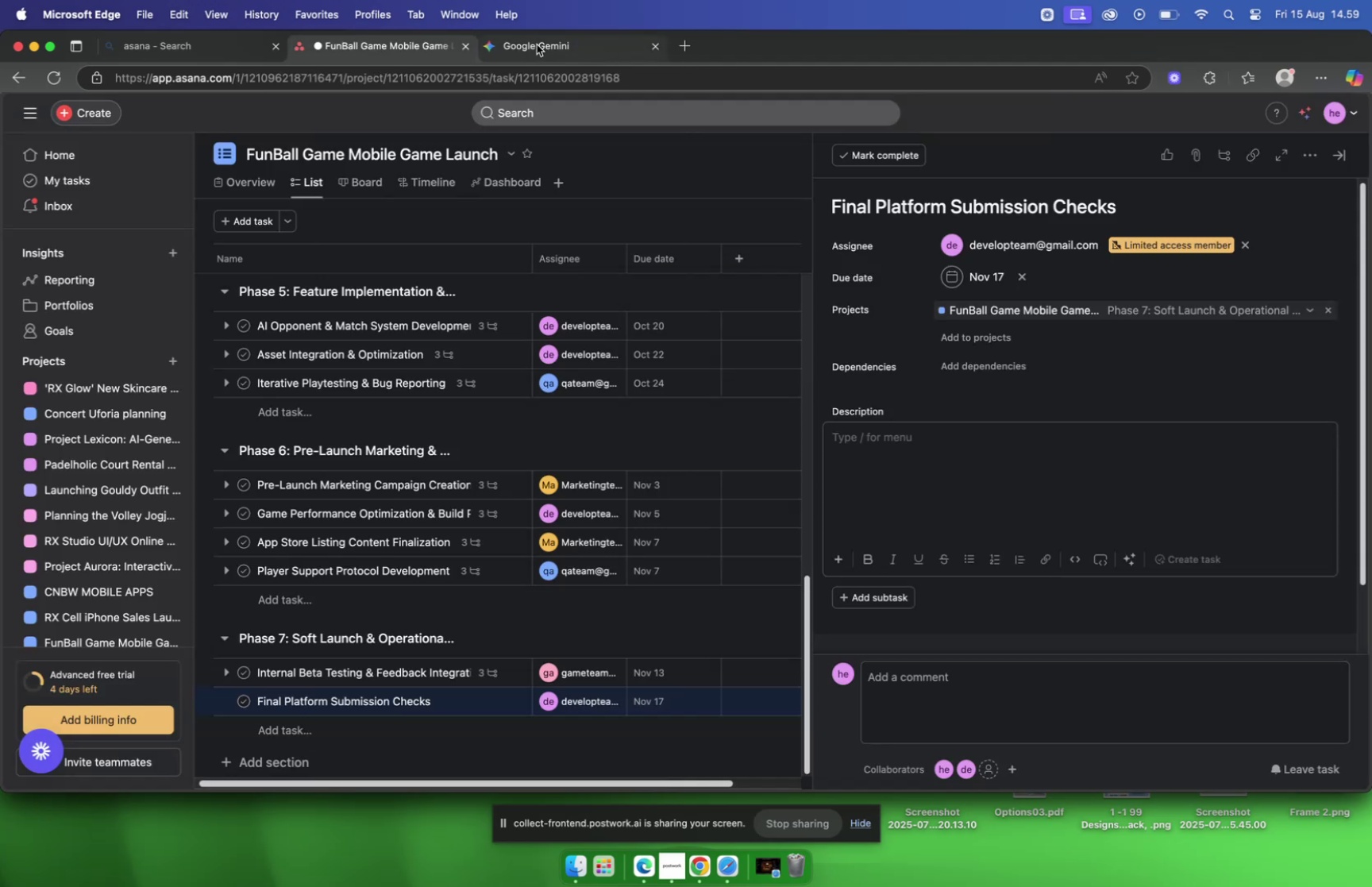 
left_click([537, 44])
 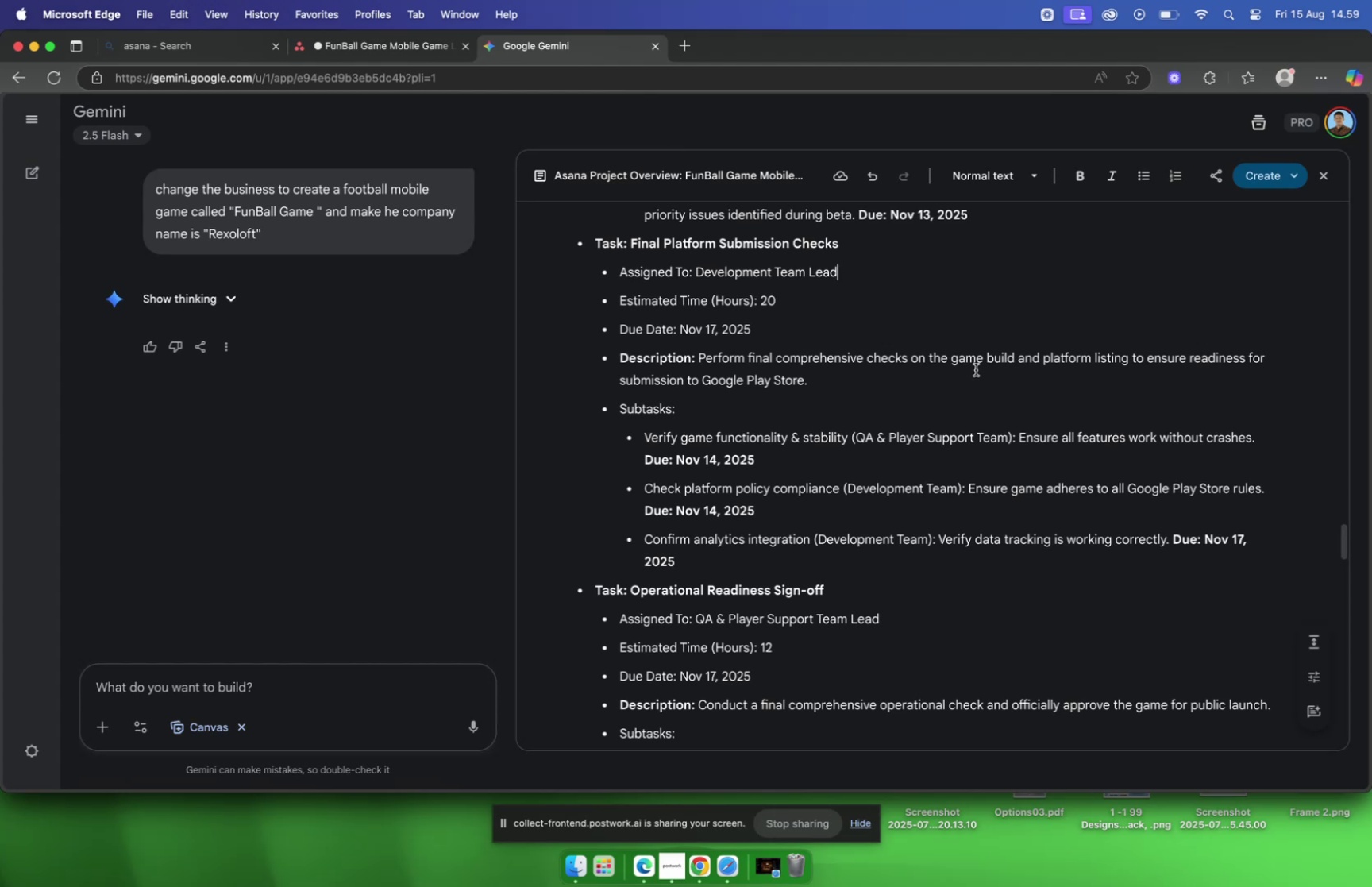 
left_click_drag(start_coordinate=[827, 384], to_coordinate=[701, 363])
 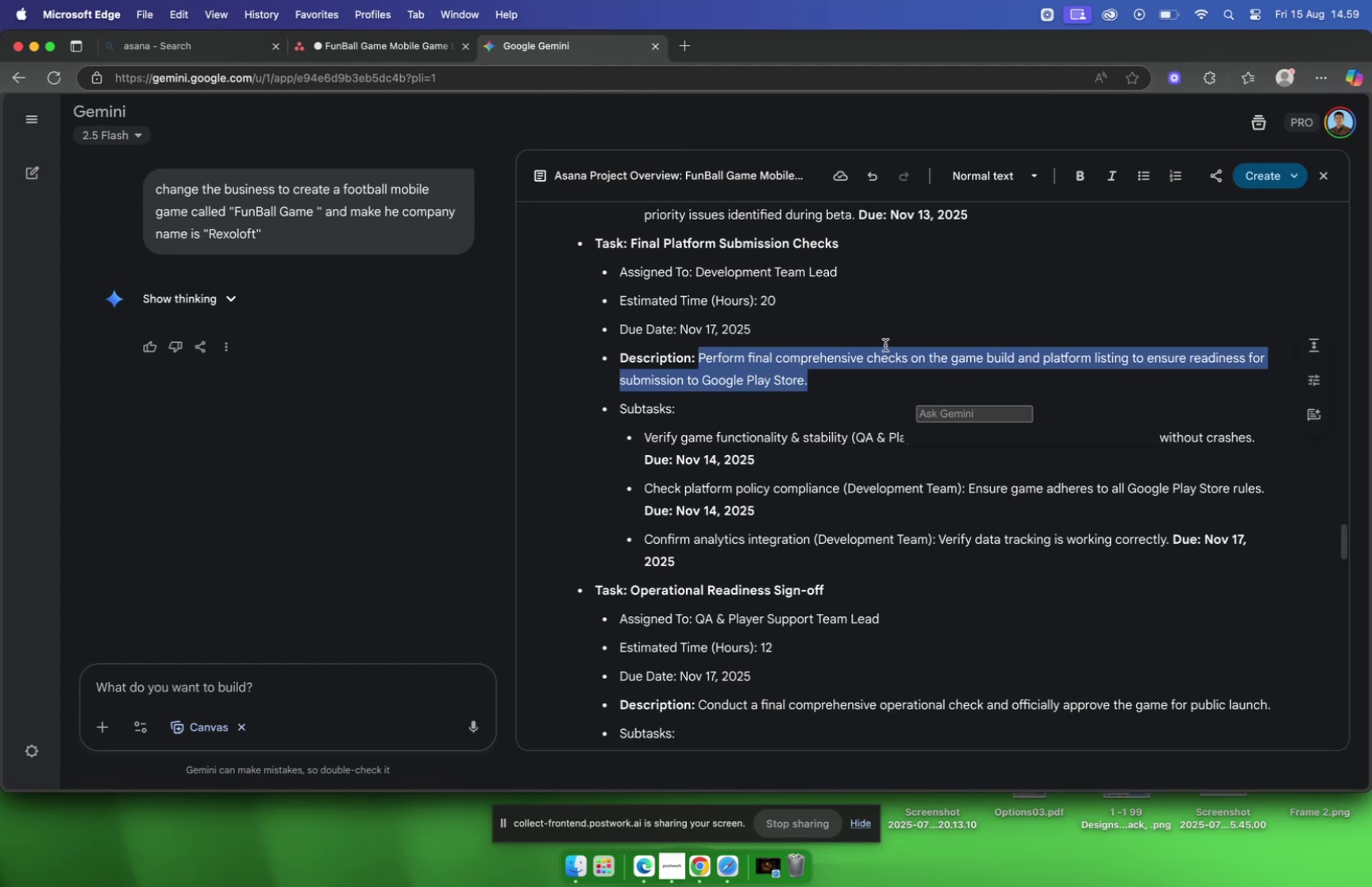 
key(Meta+C)
 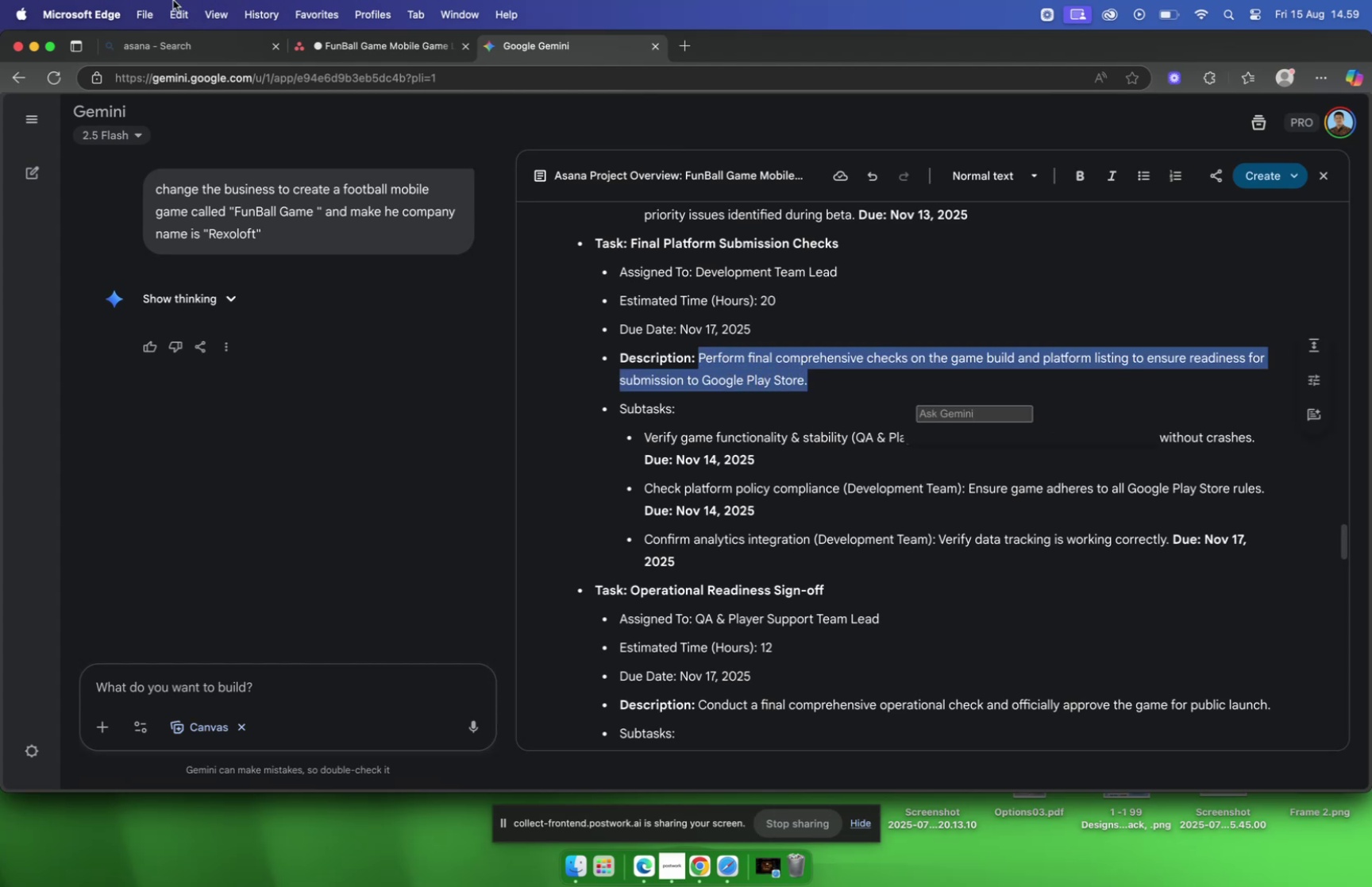 
left_click([329, 44])
 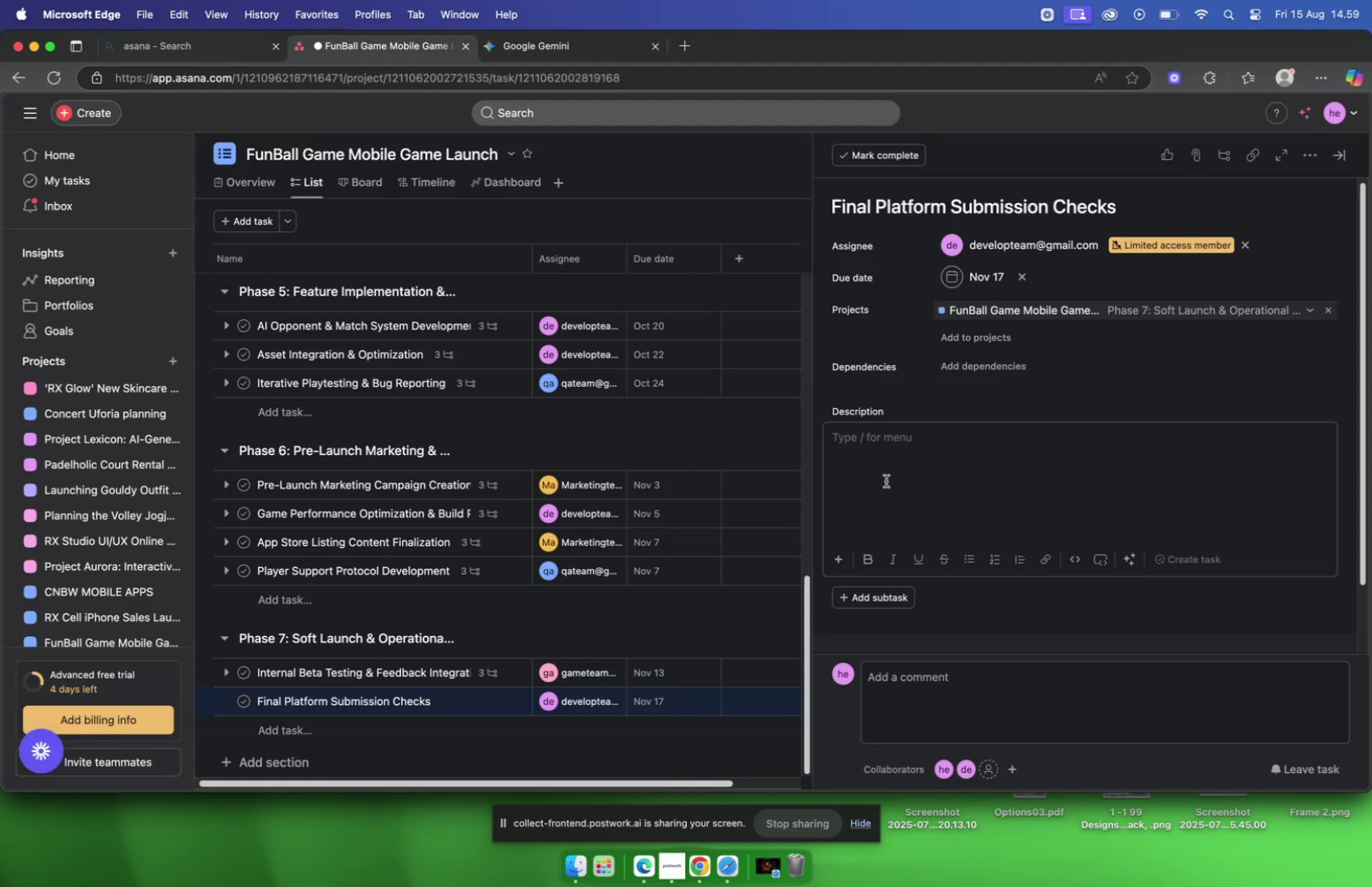 
key(Meta+CommandLeft)
 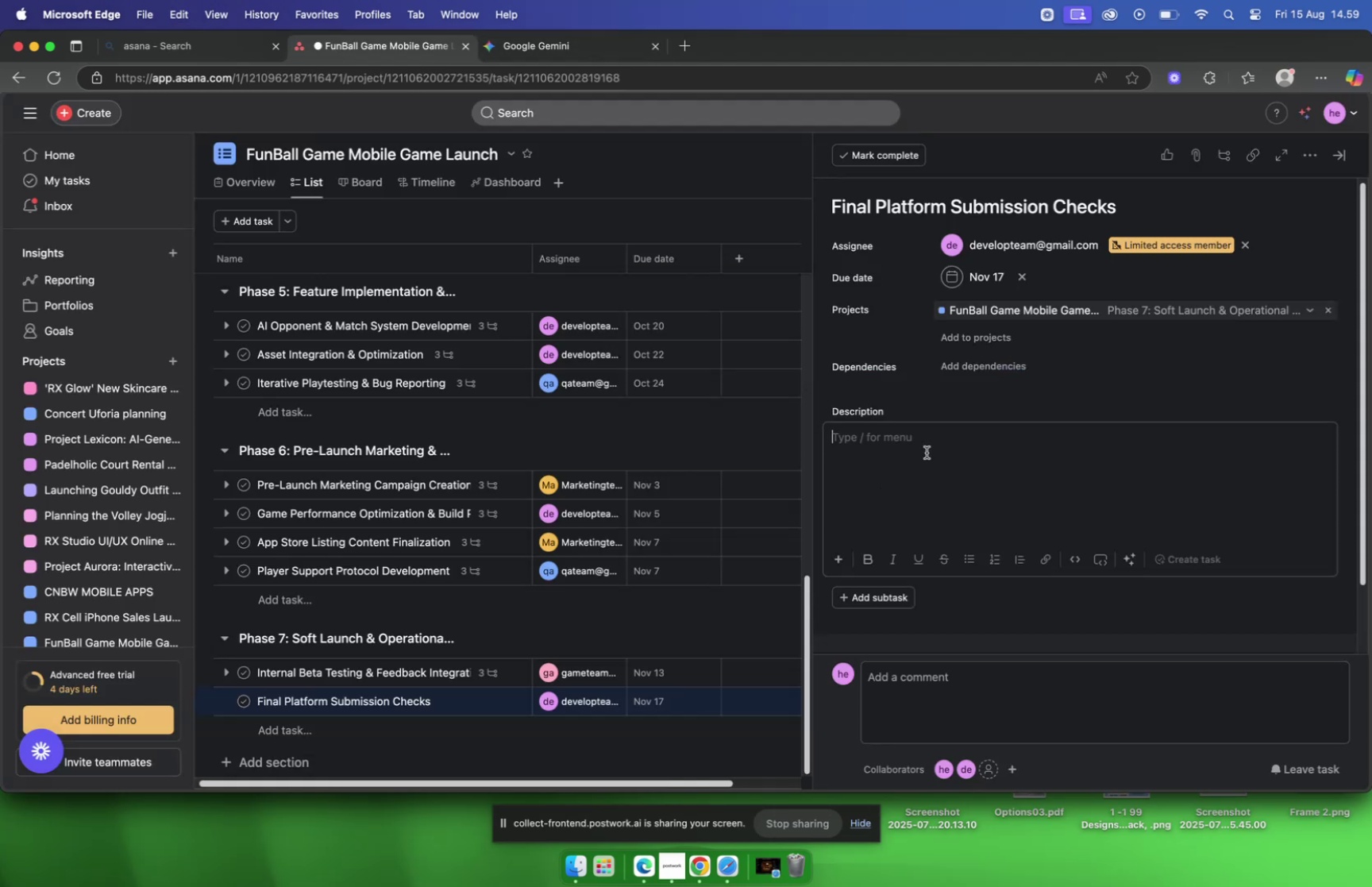 
key(Meta+V)
 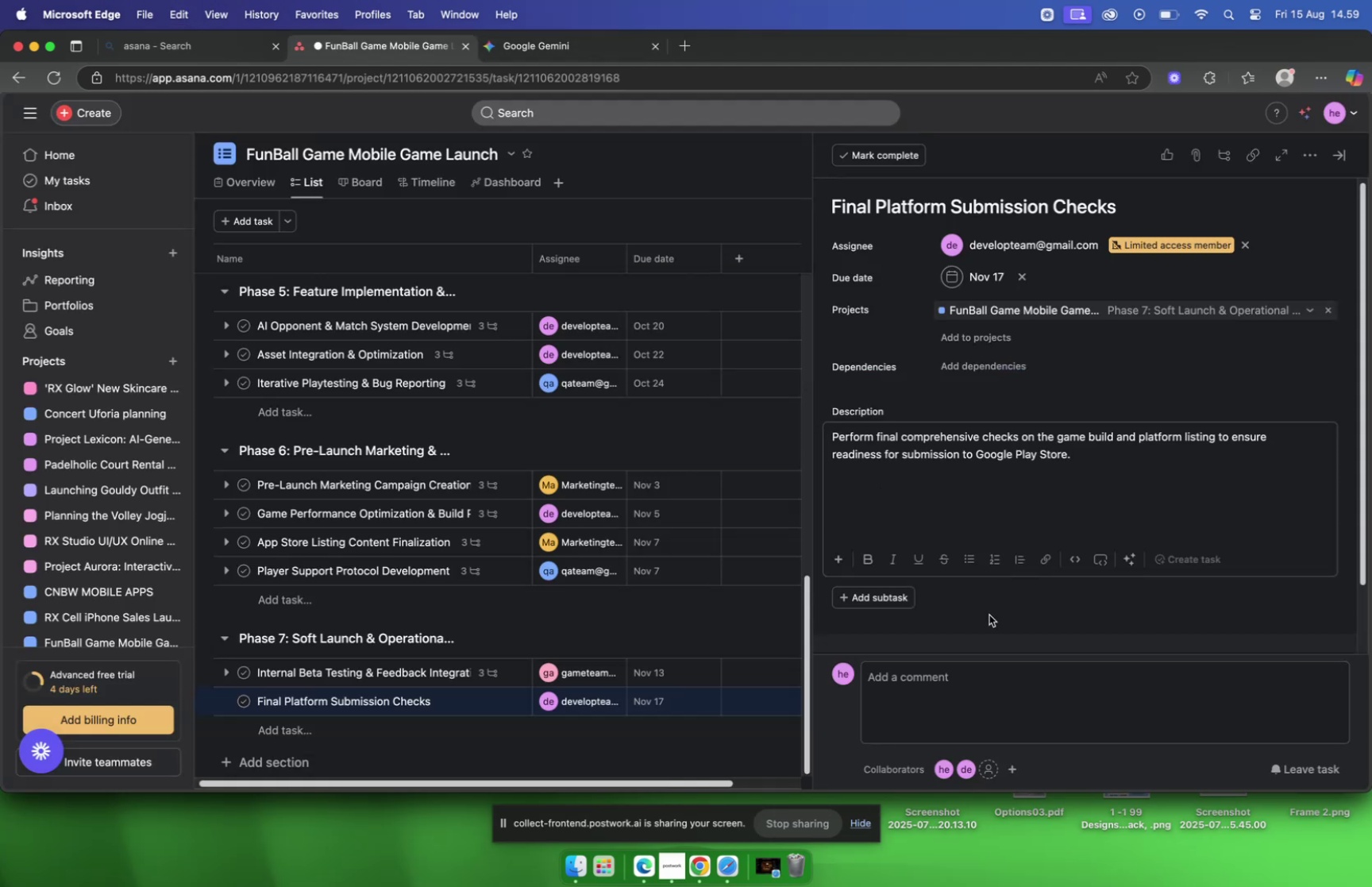 
left_click([989, 615])
 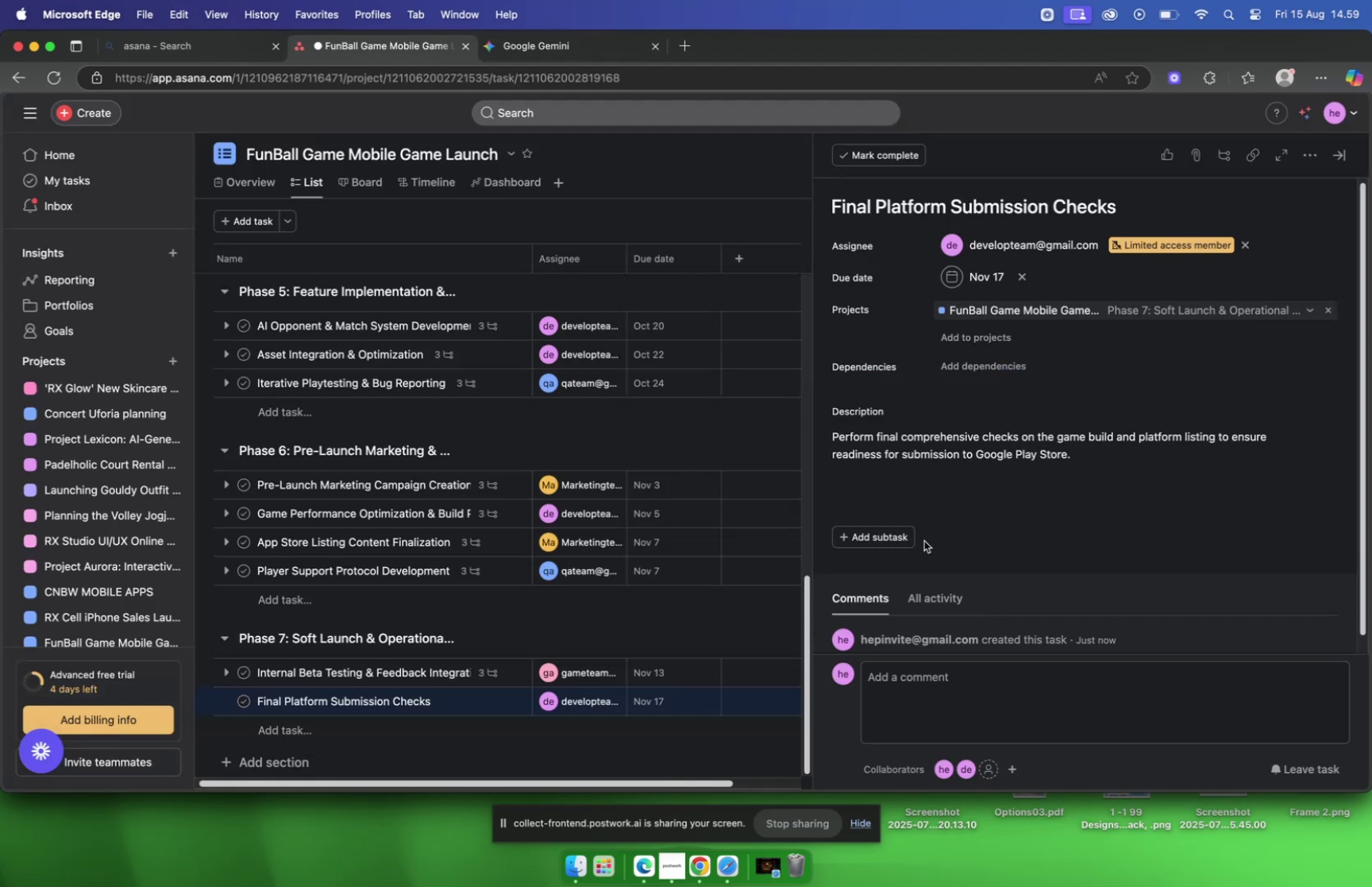 
mouse_move([888, 530])
 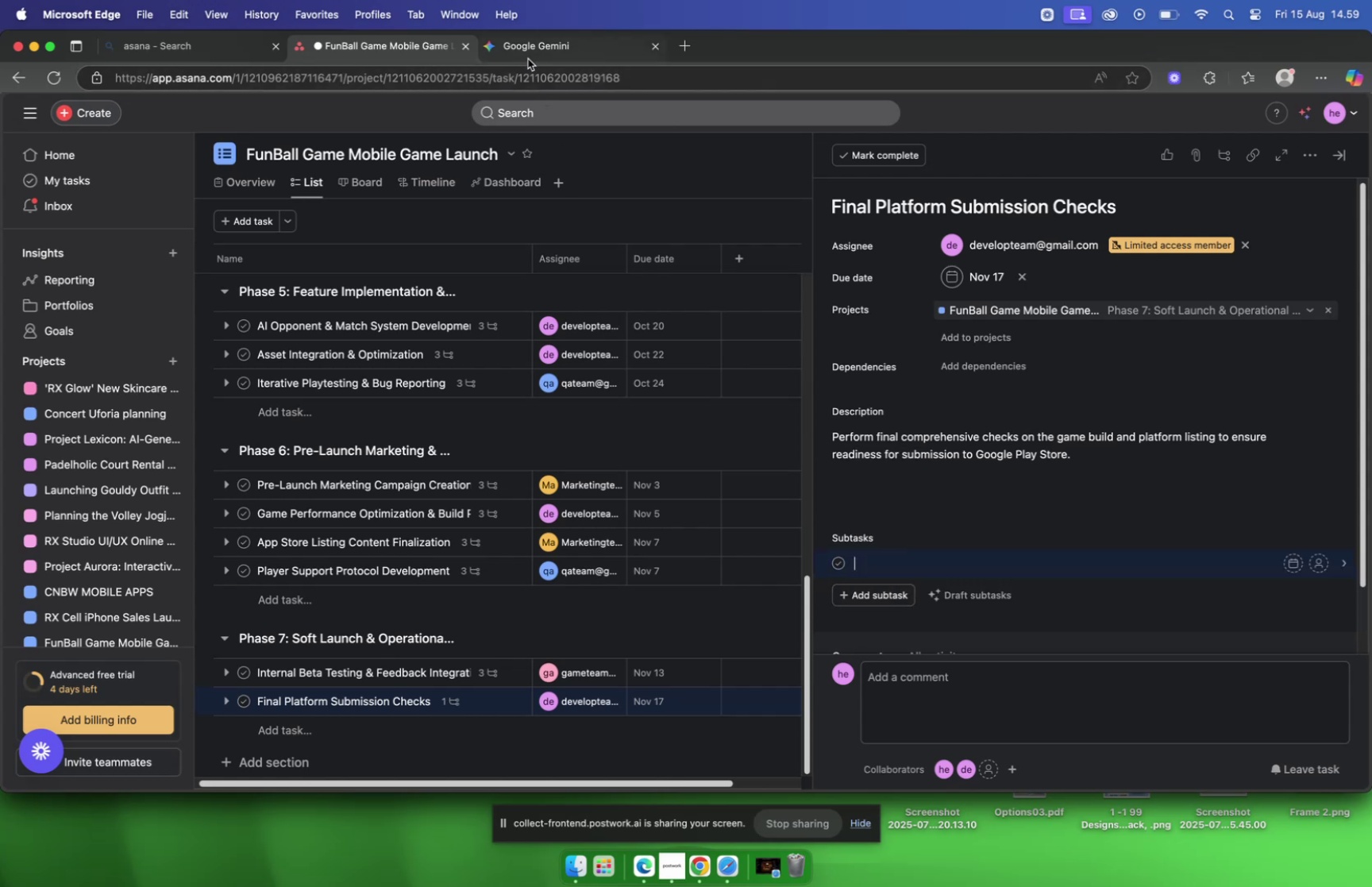 
left_click([526, 52])
 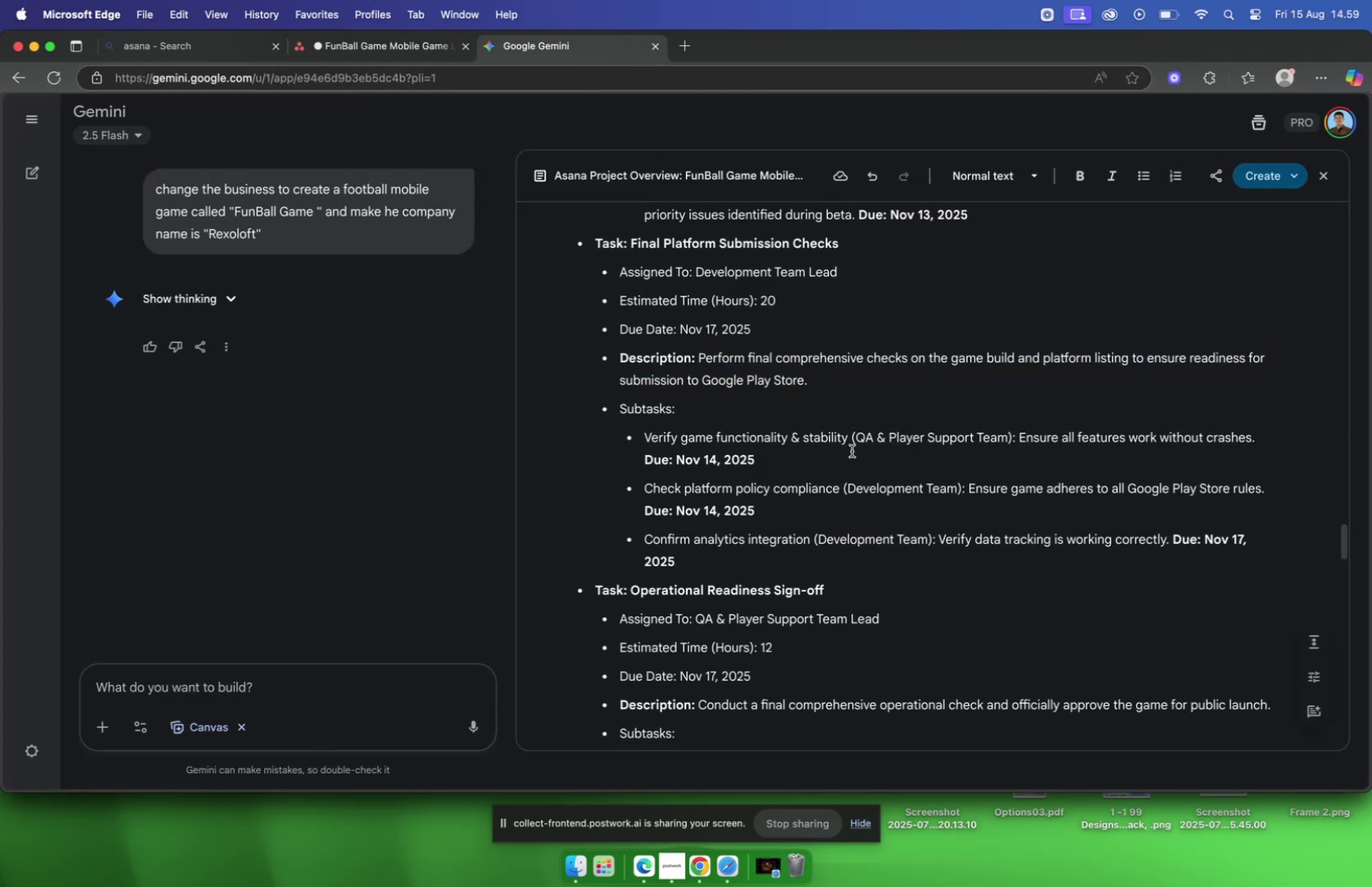 
left_click_drag(start_coordinate=[846, 443], to_coordinate=[645, 445])
 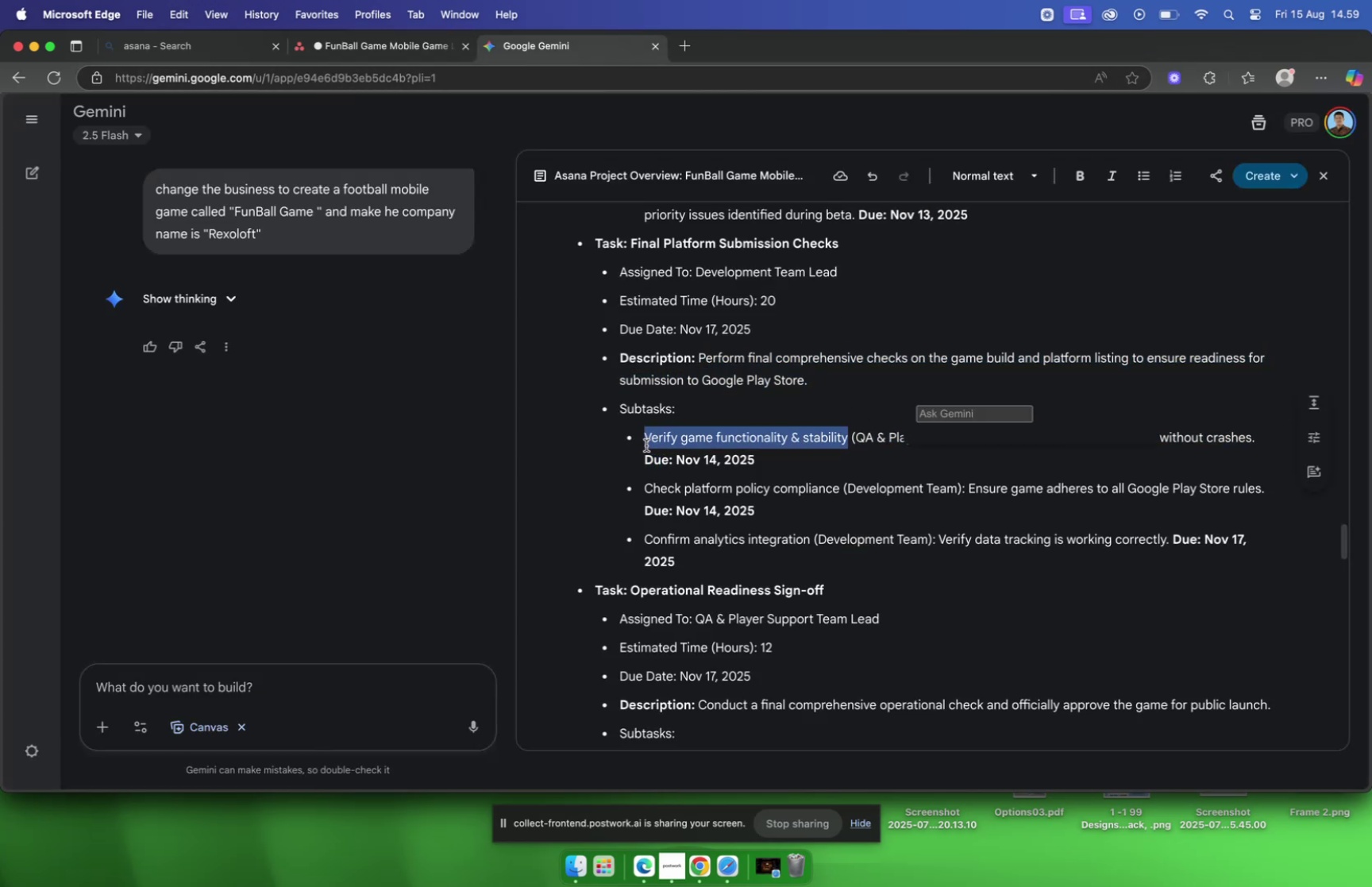 
key(Meta+CommandLeft)
 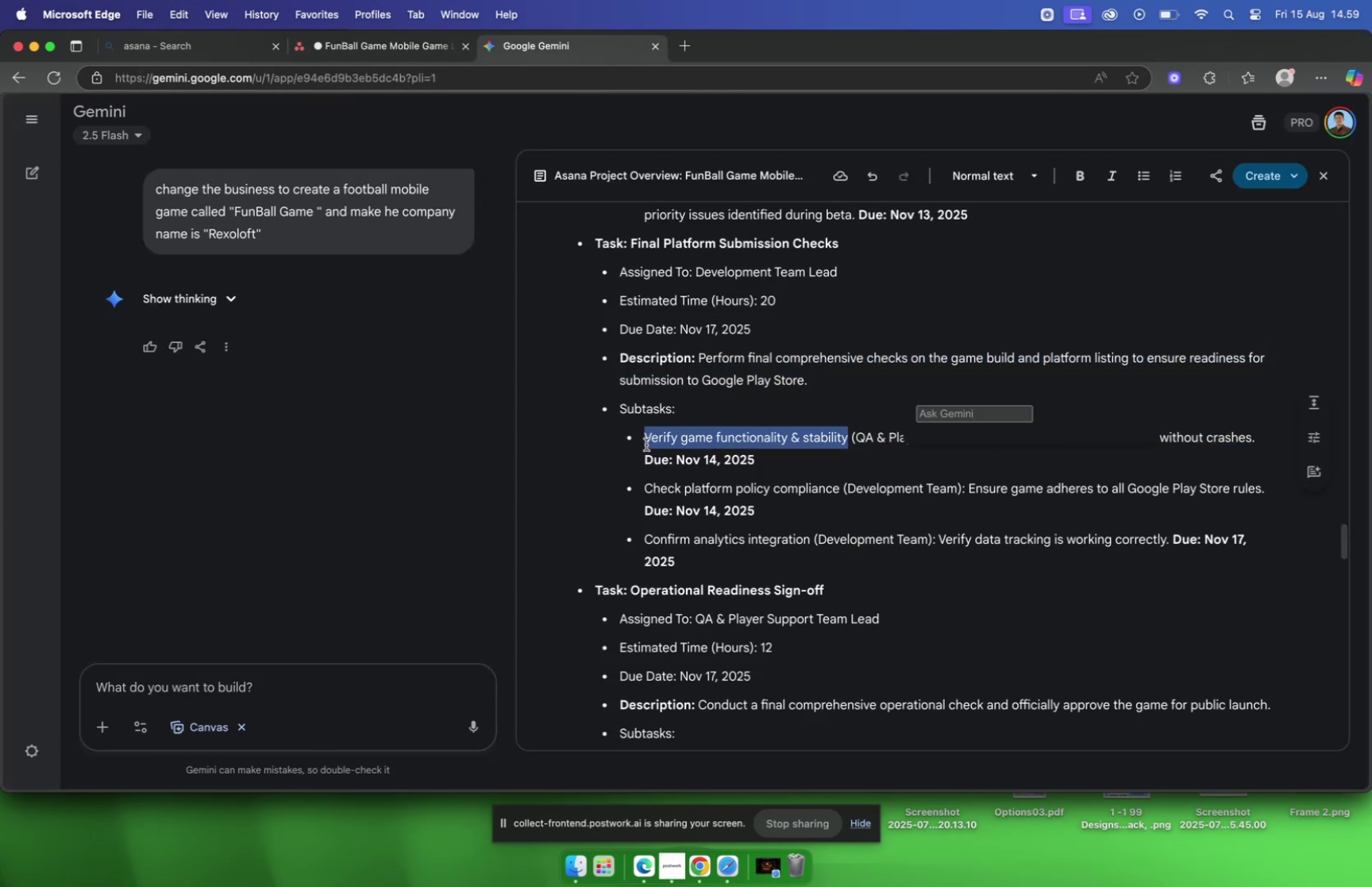 
key(Meta+C)
 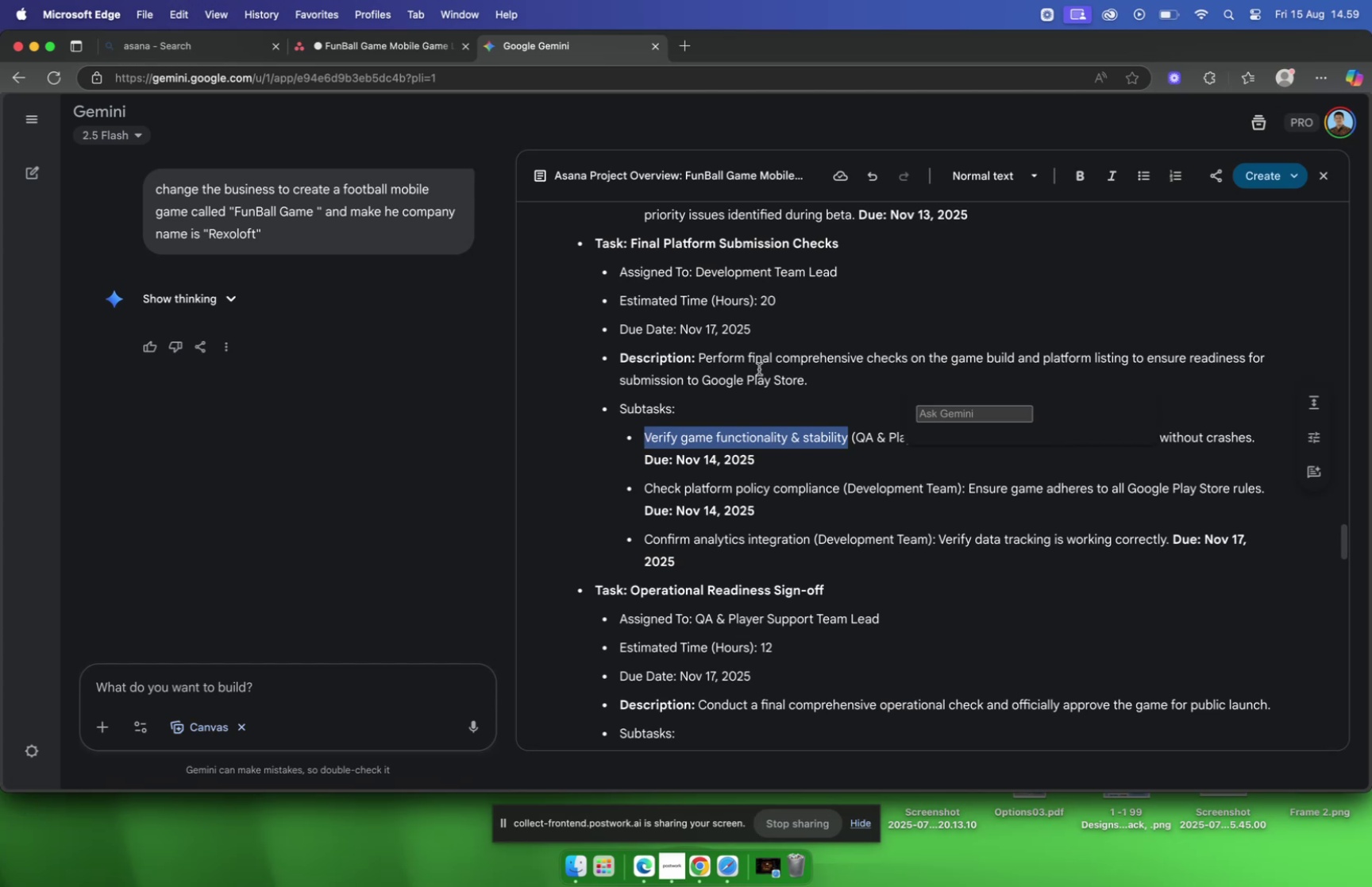 
key(Meta+C)
 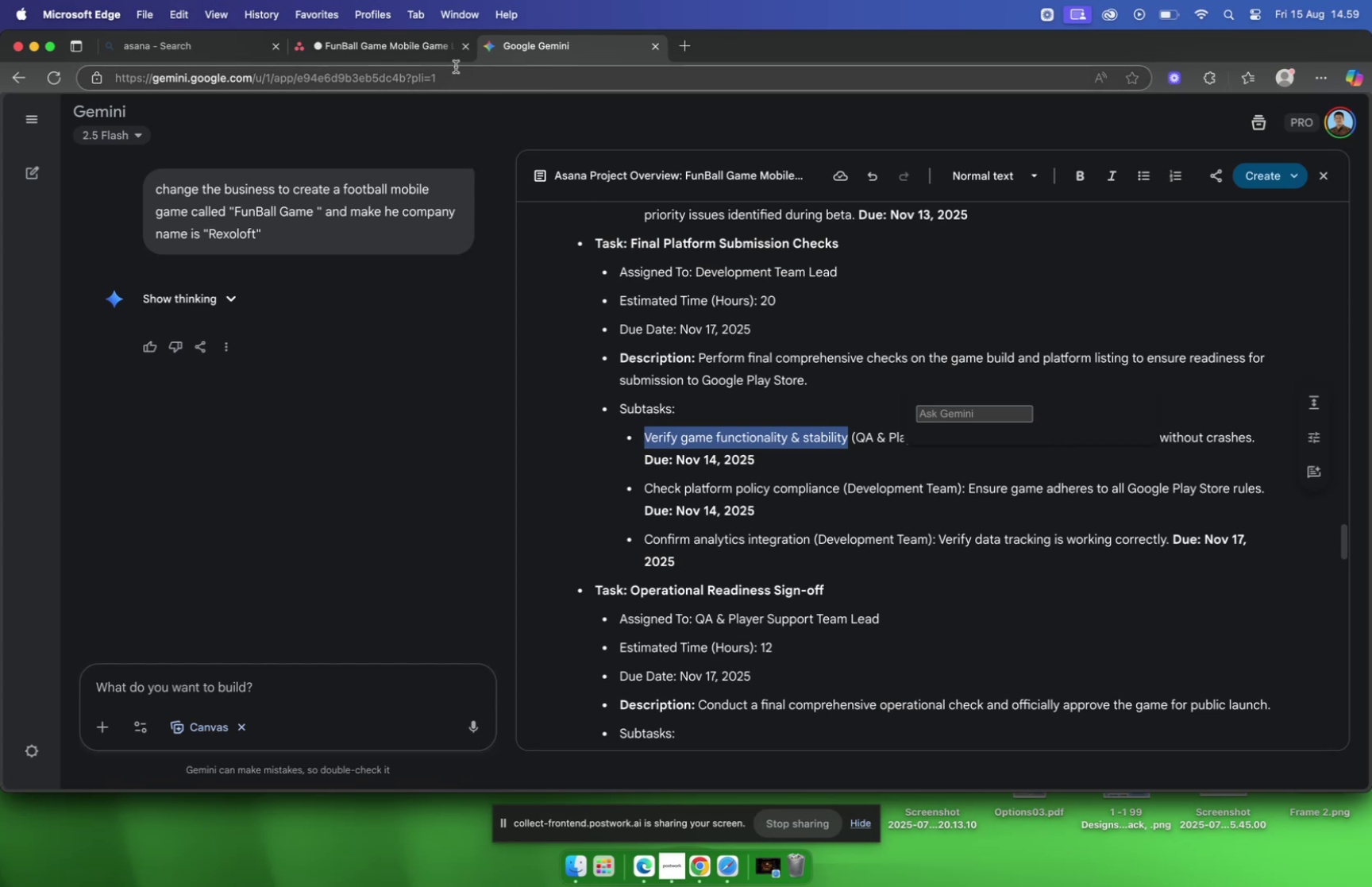 
left_click([387, 50])
 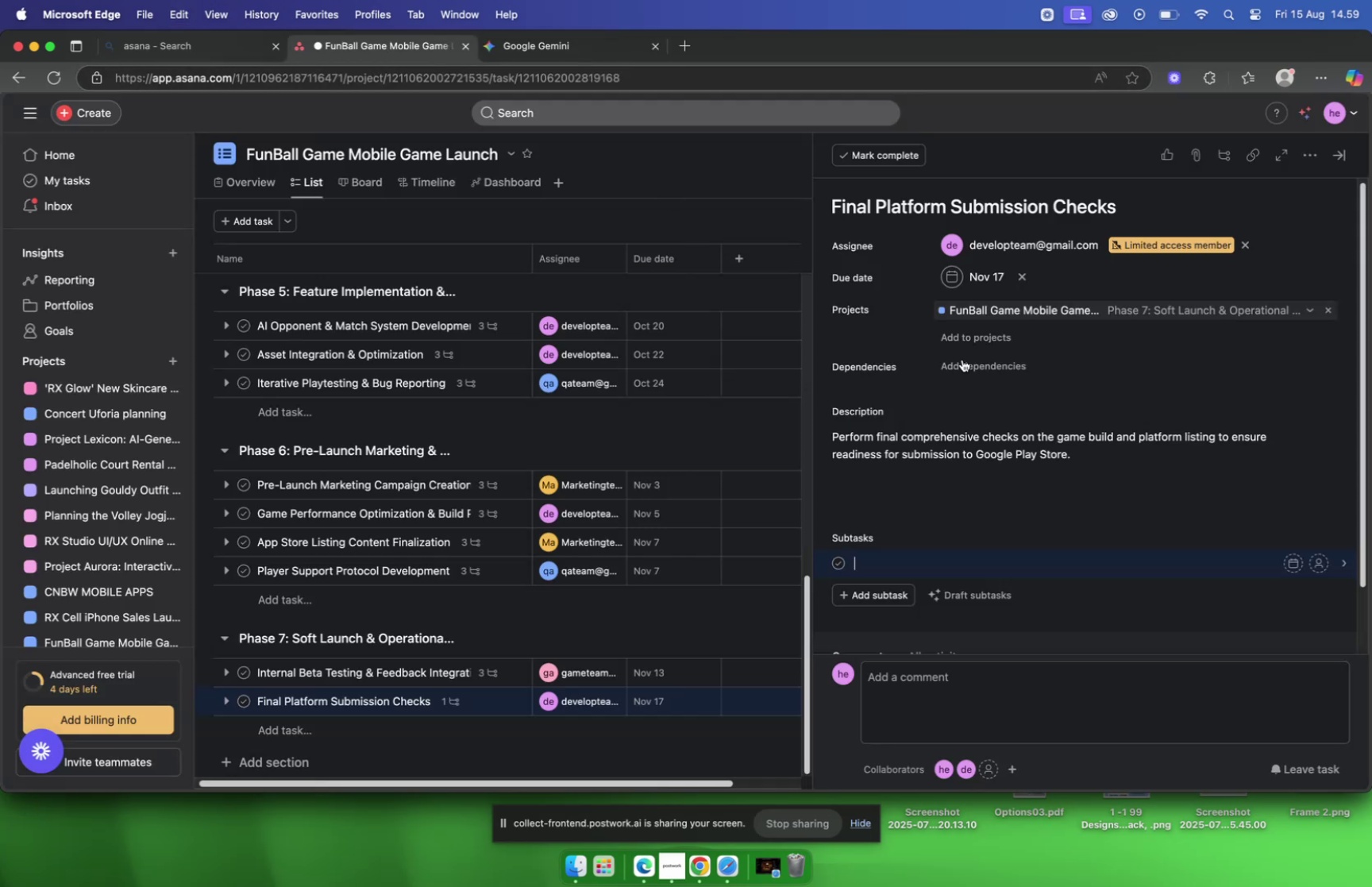 
key(Meta+V)
 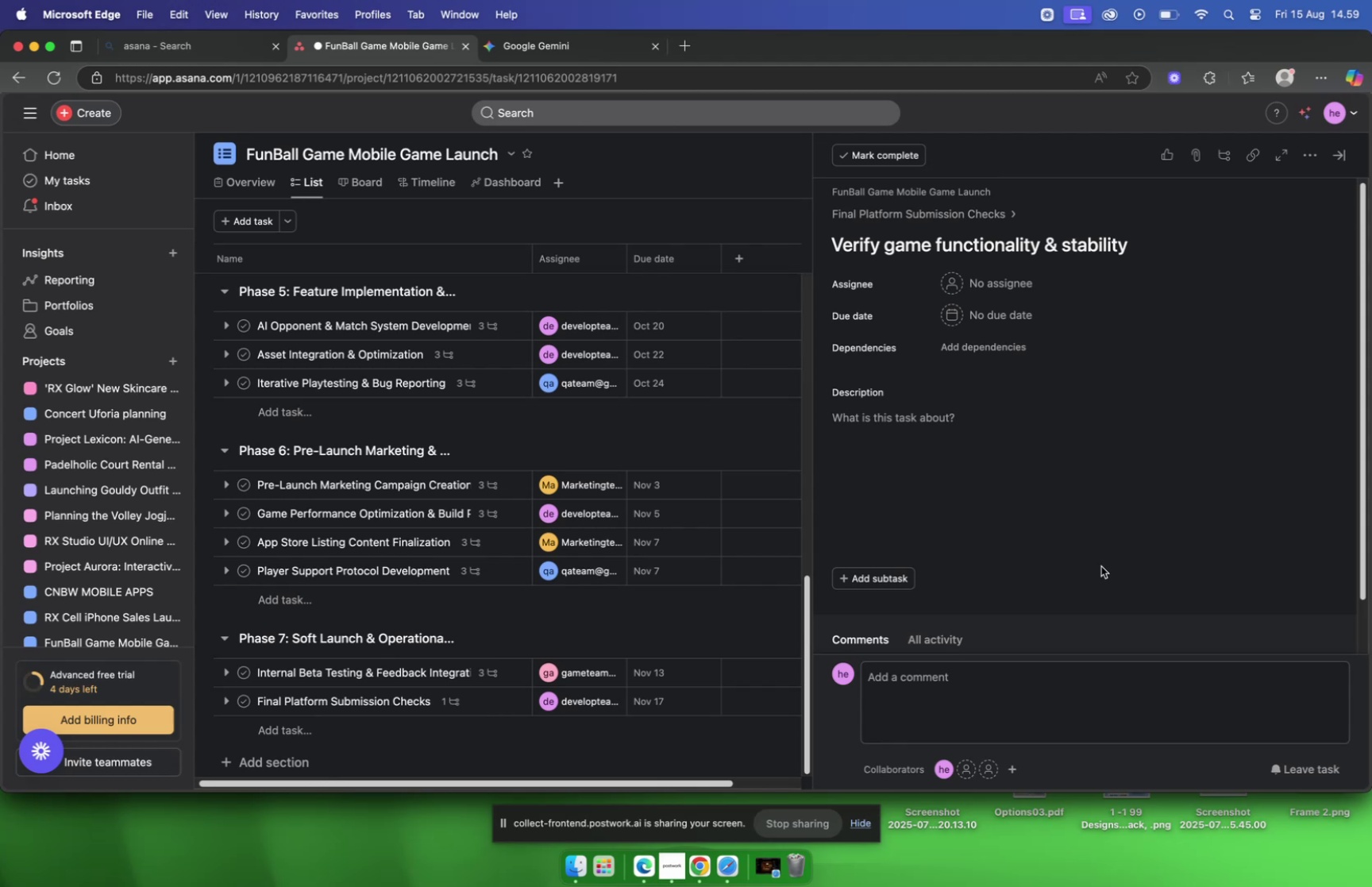 
wait(19.28)
 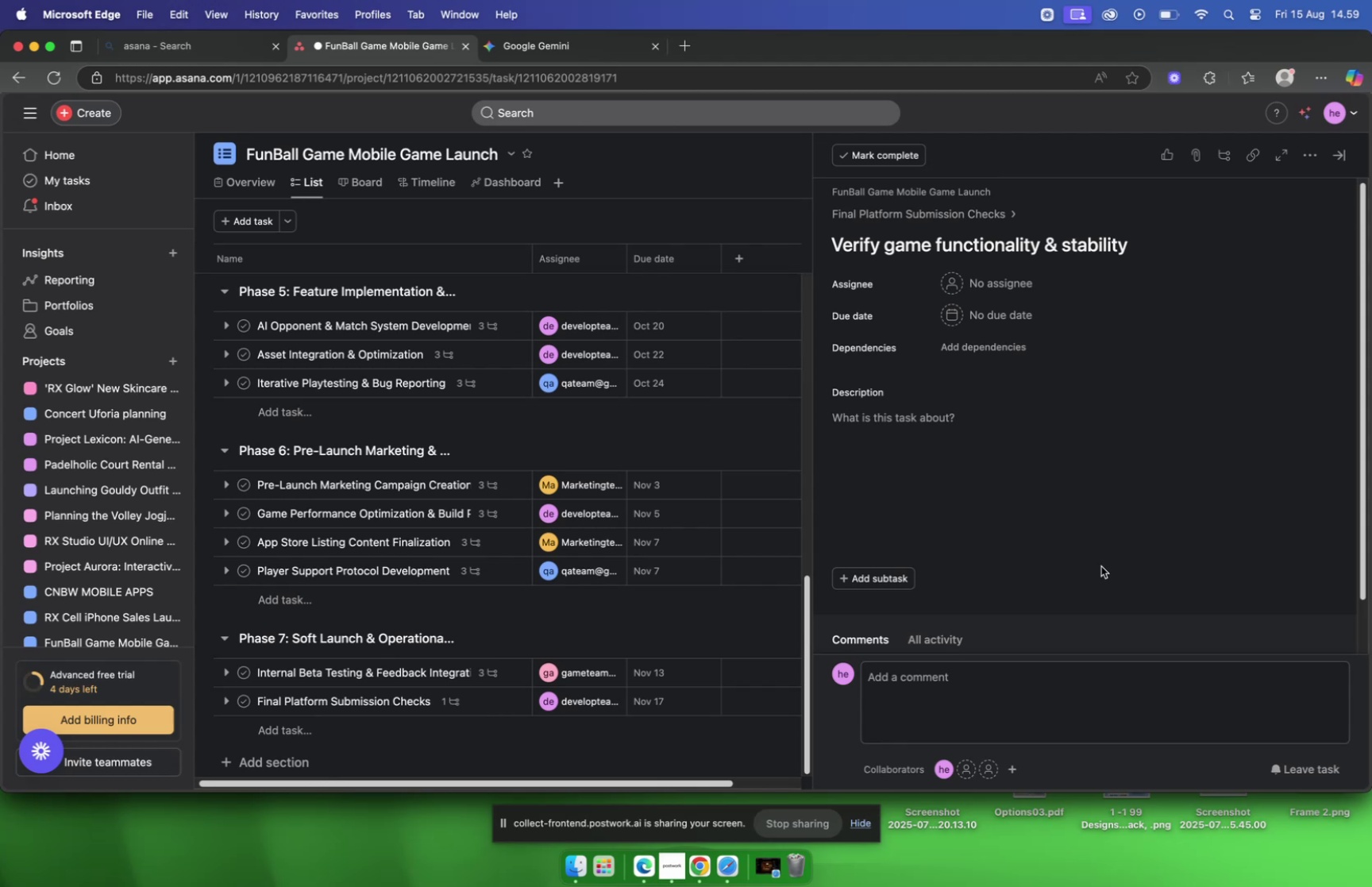 
left_click([543, 40])
 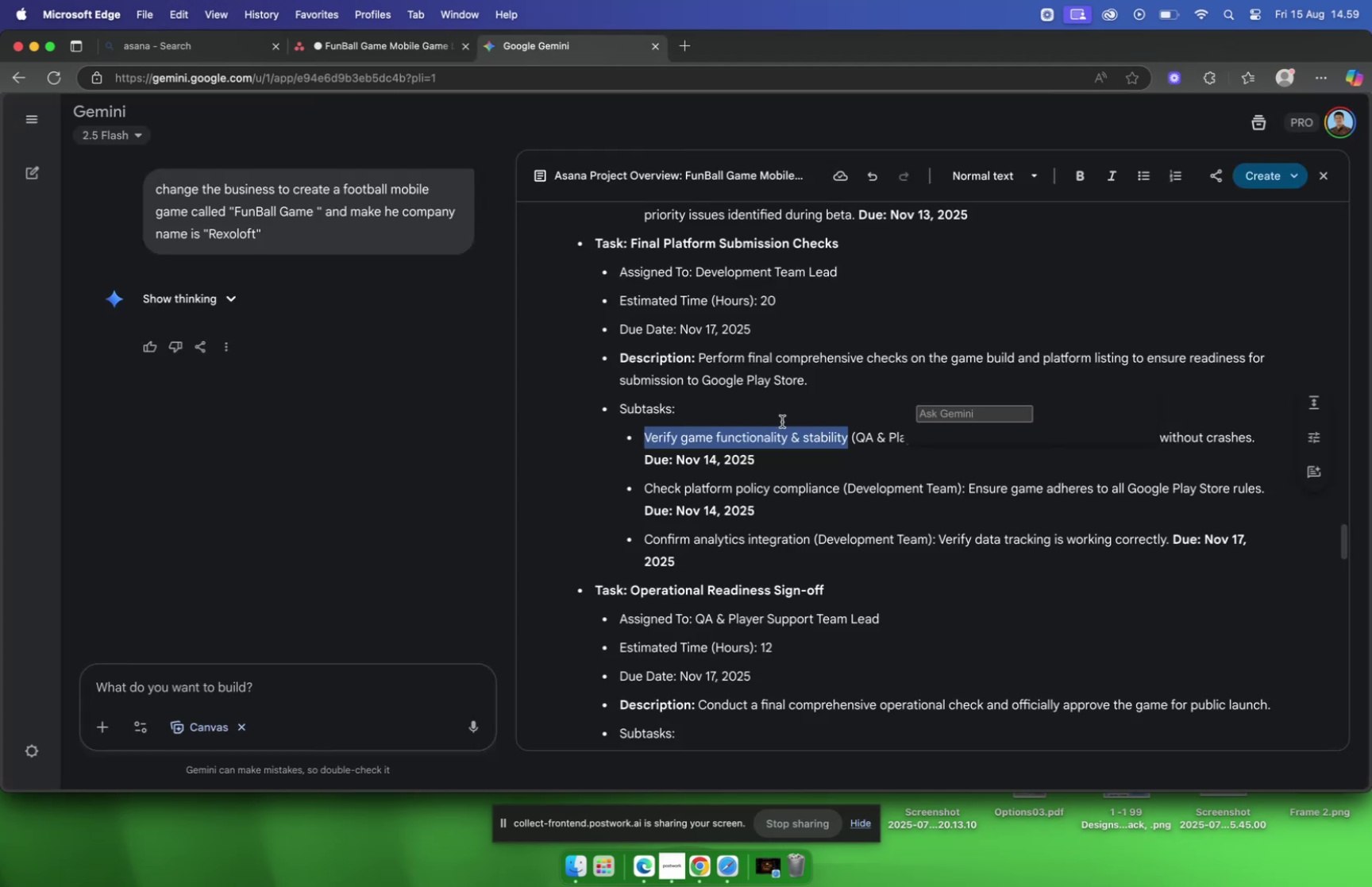 
left_click([775, 422])
 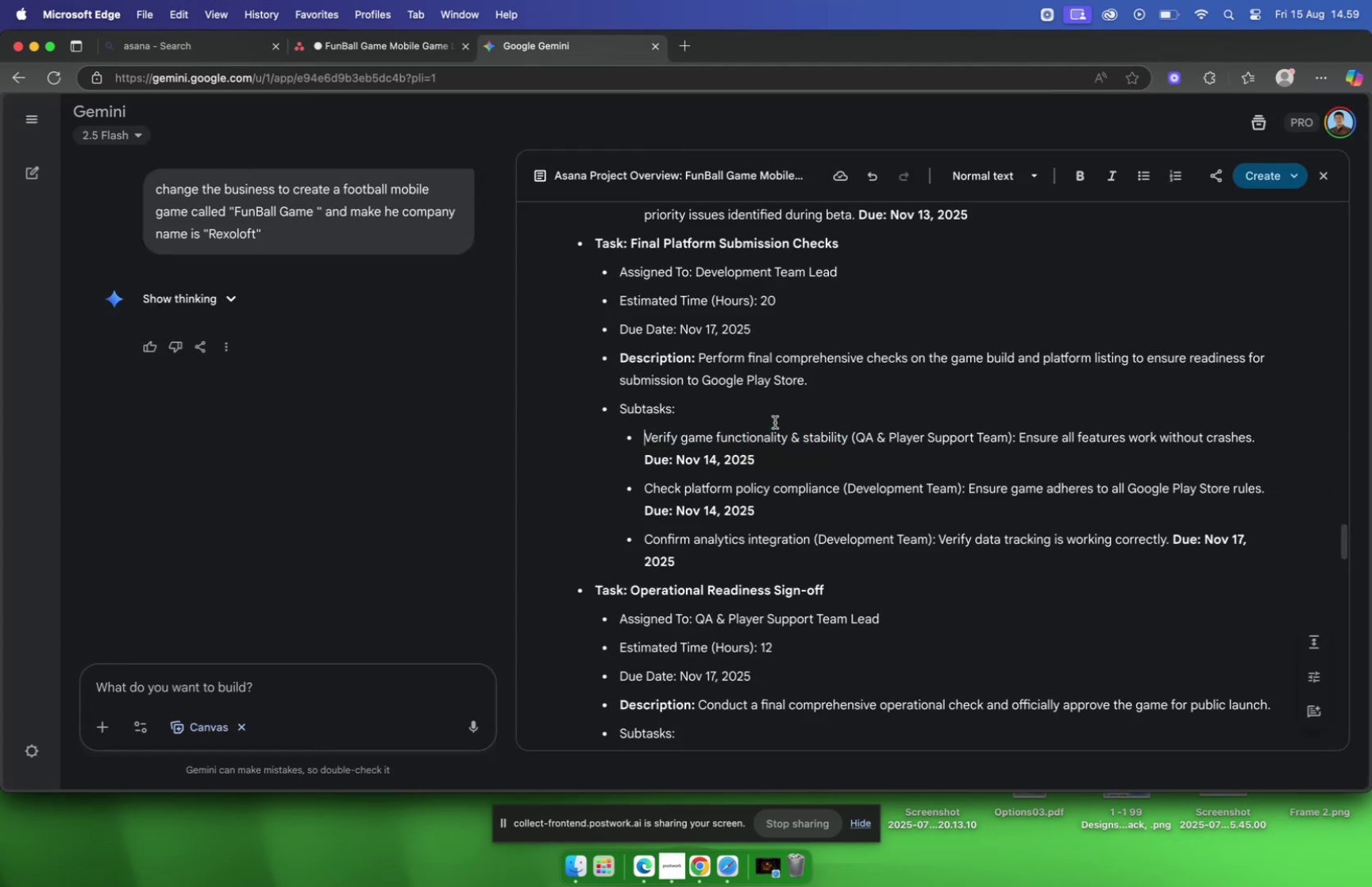 
key(Equal)
 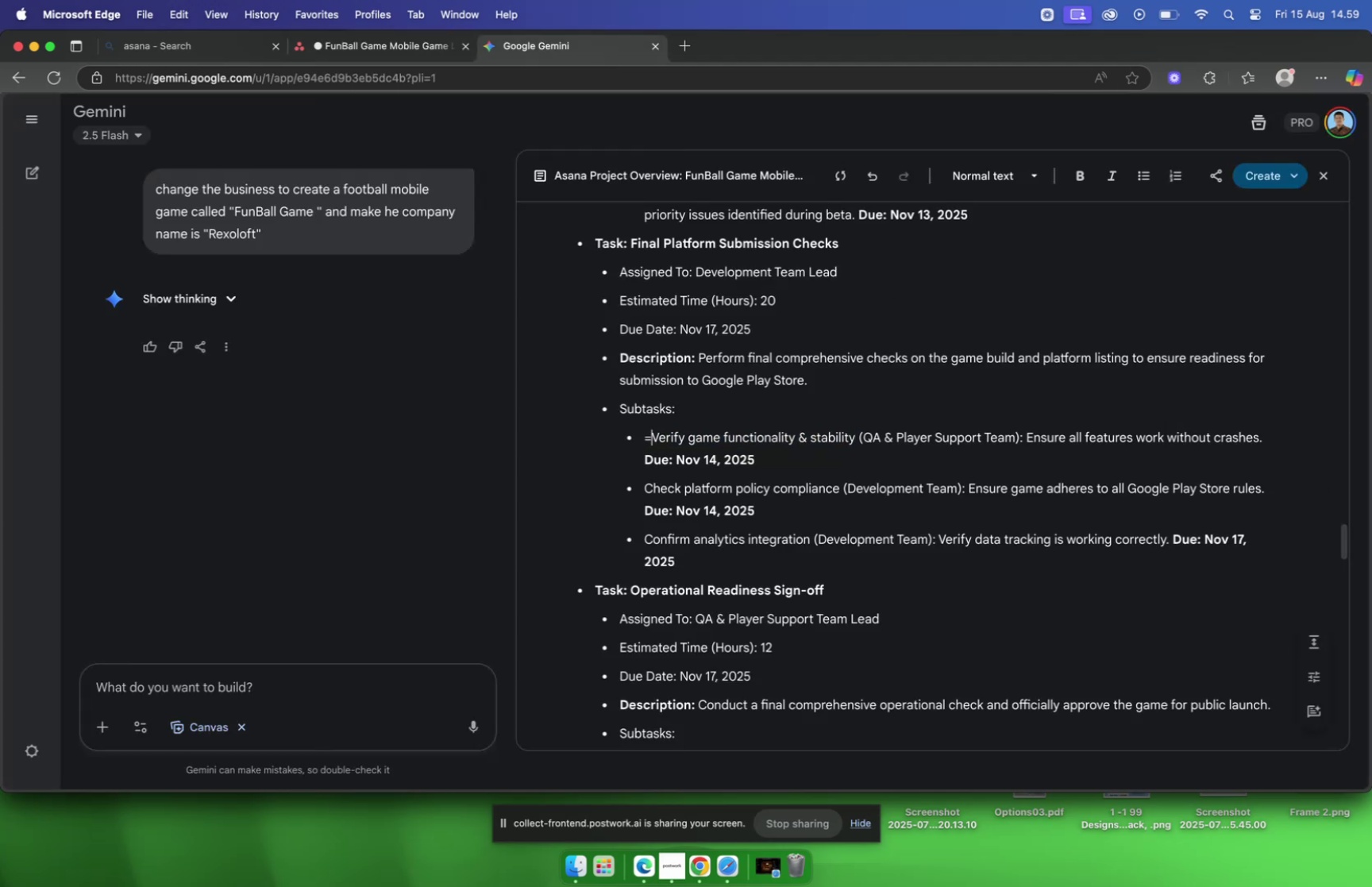 
key(Backspace)
 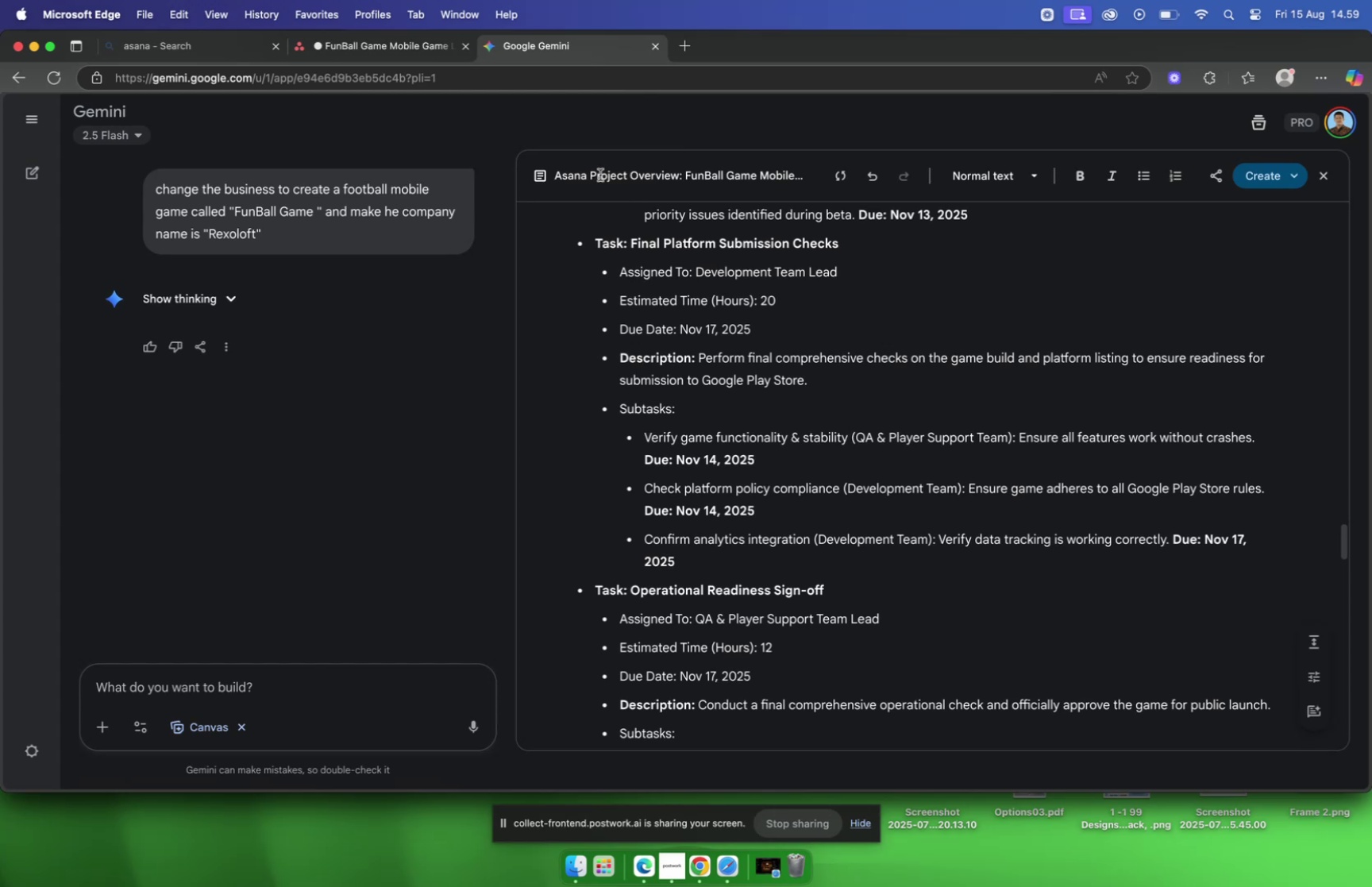 
left_click([383, 46])
 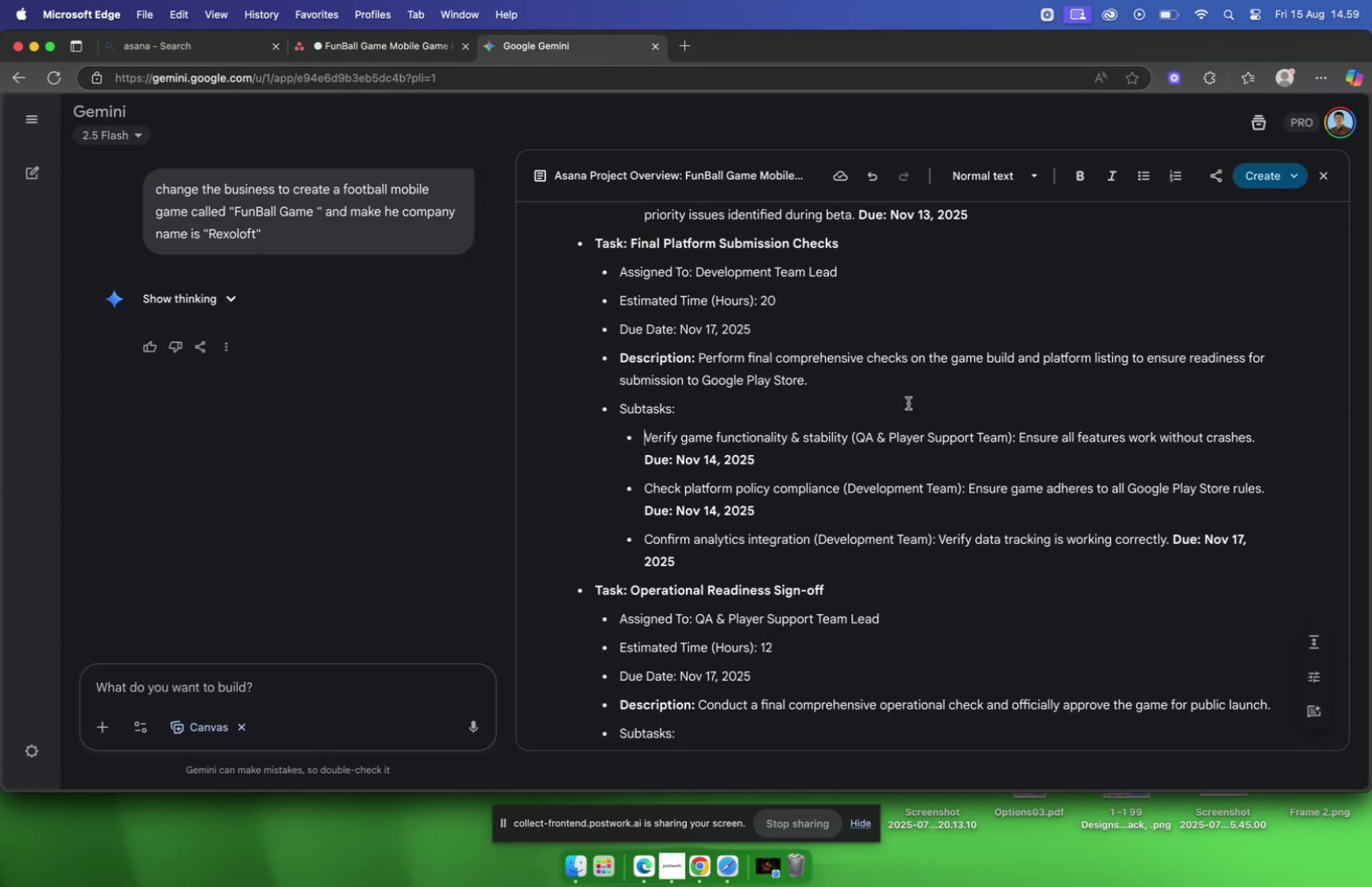 
left_click([390, 45])
 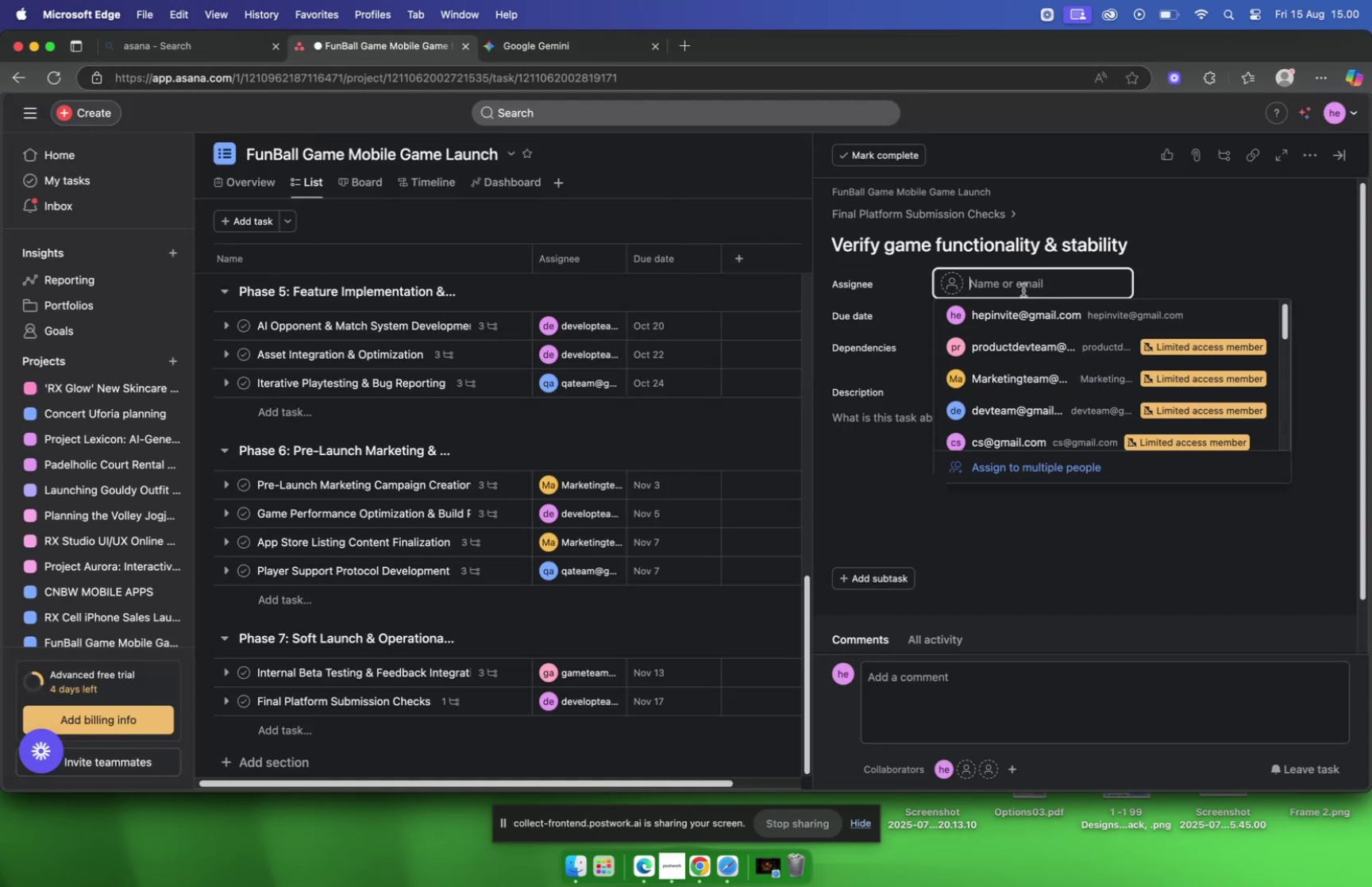 
type(qa)
 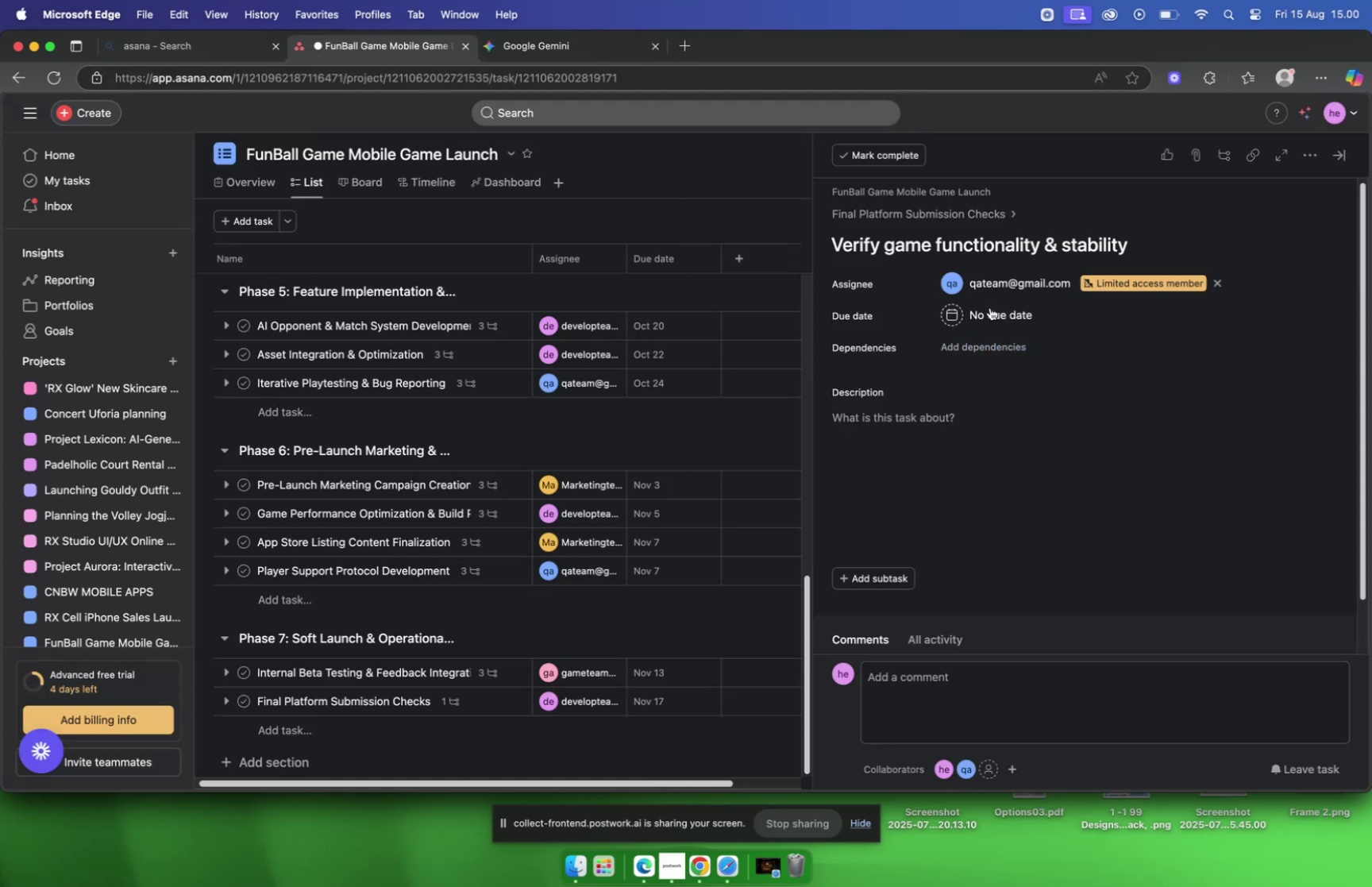 
double_click([985, 313])
 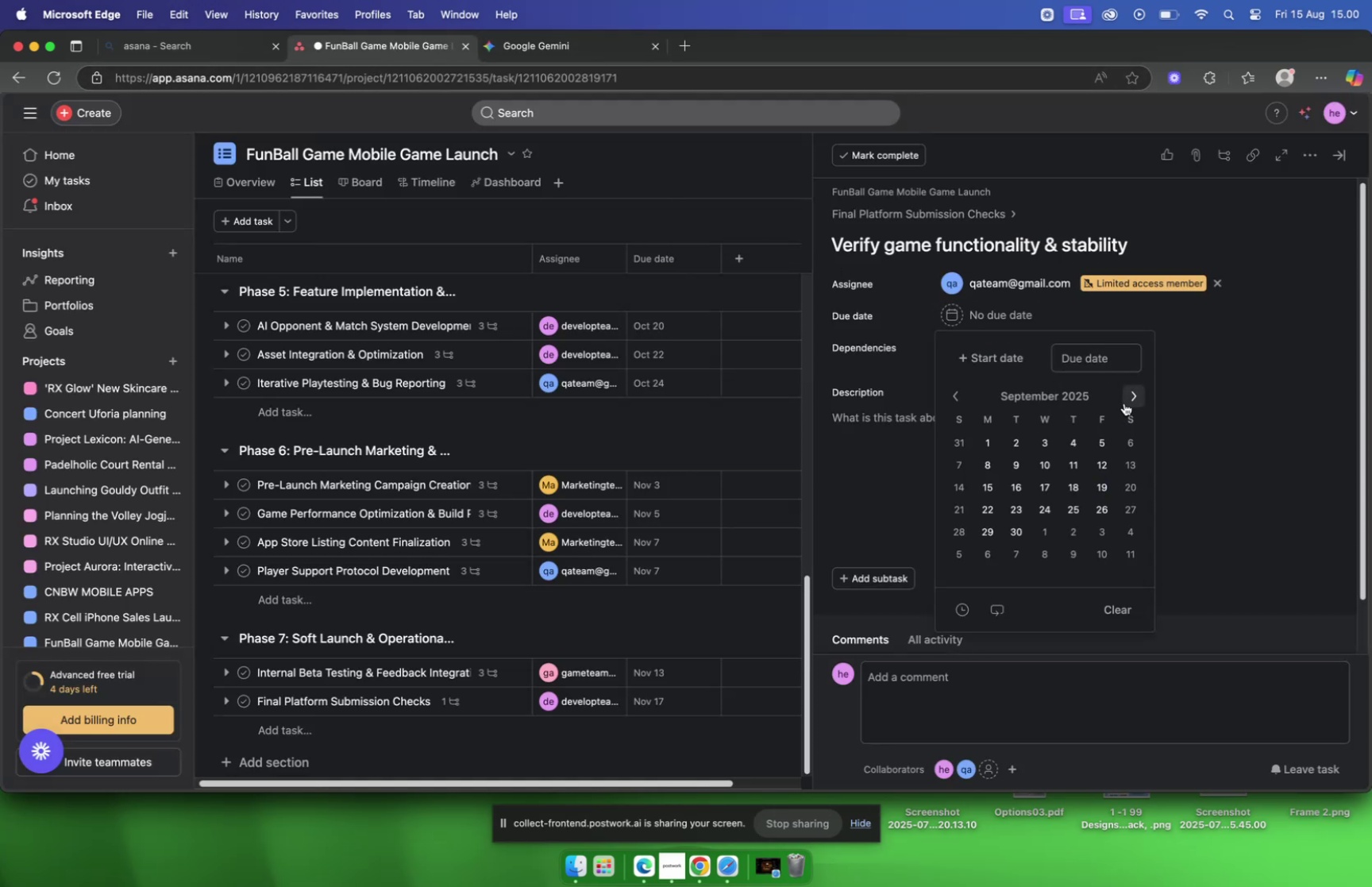 
double_click([1124, 402])
 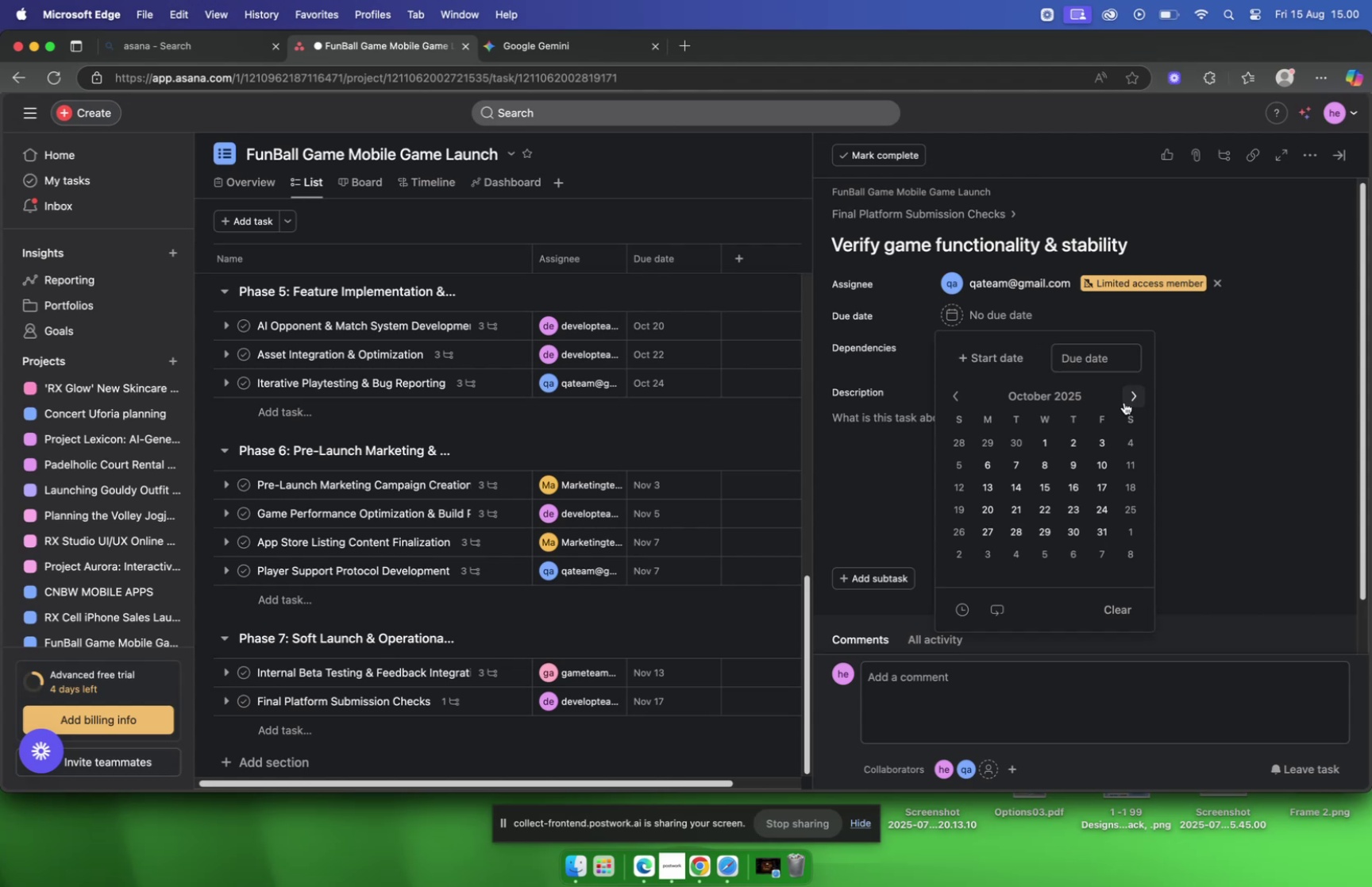 
left_click([1124, 402])
 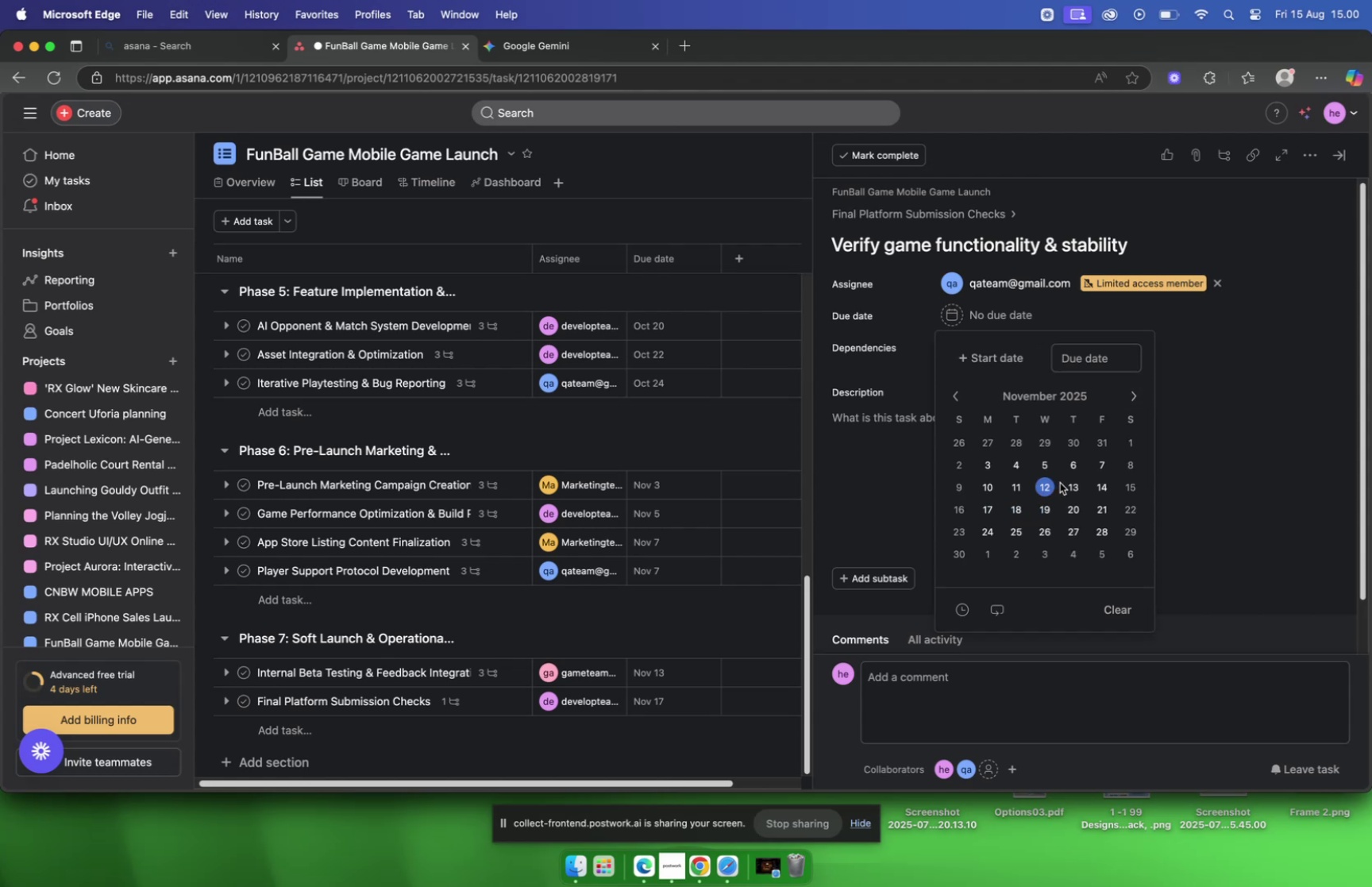 
left_click([1110, 484])
 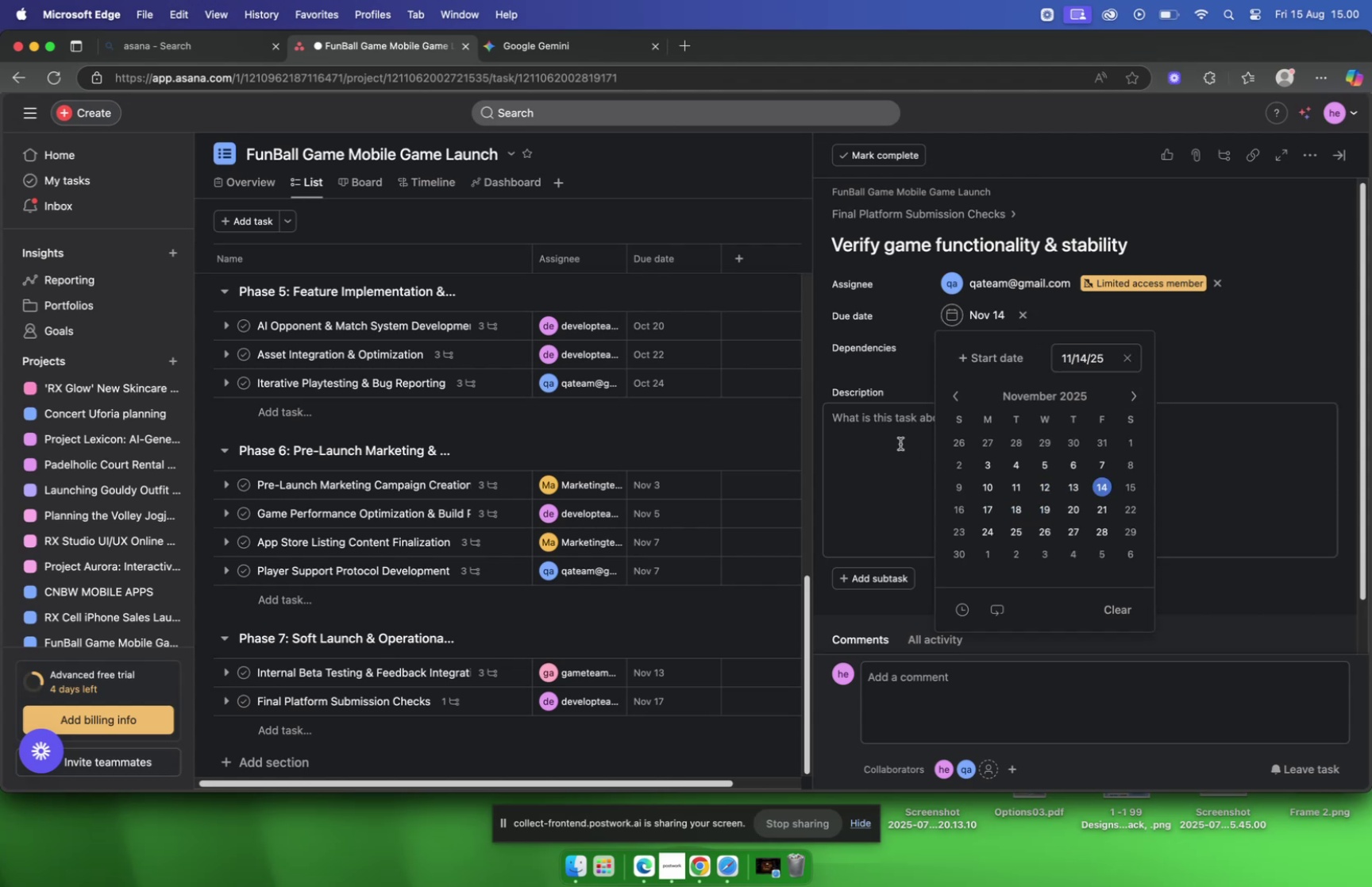 
left_click([900, 443])
 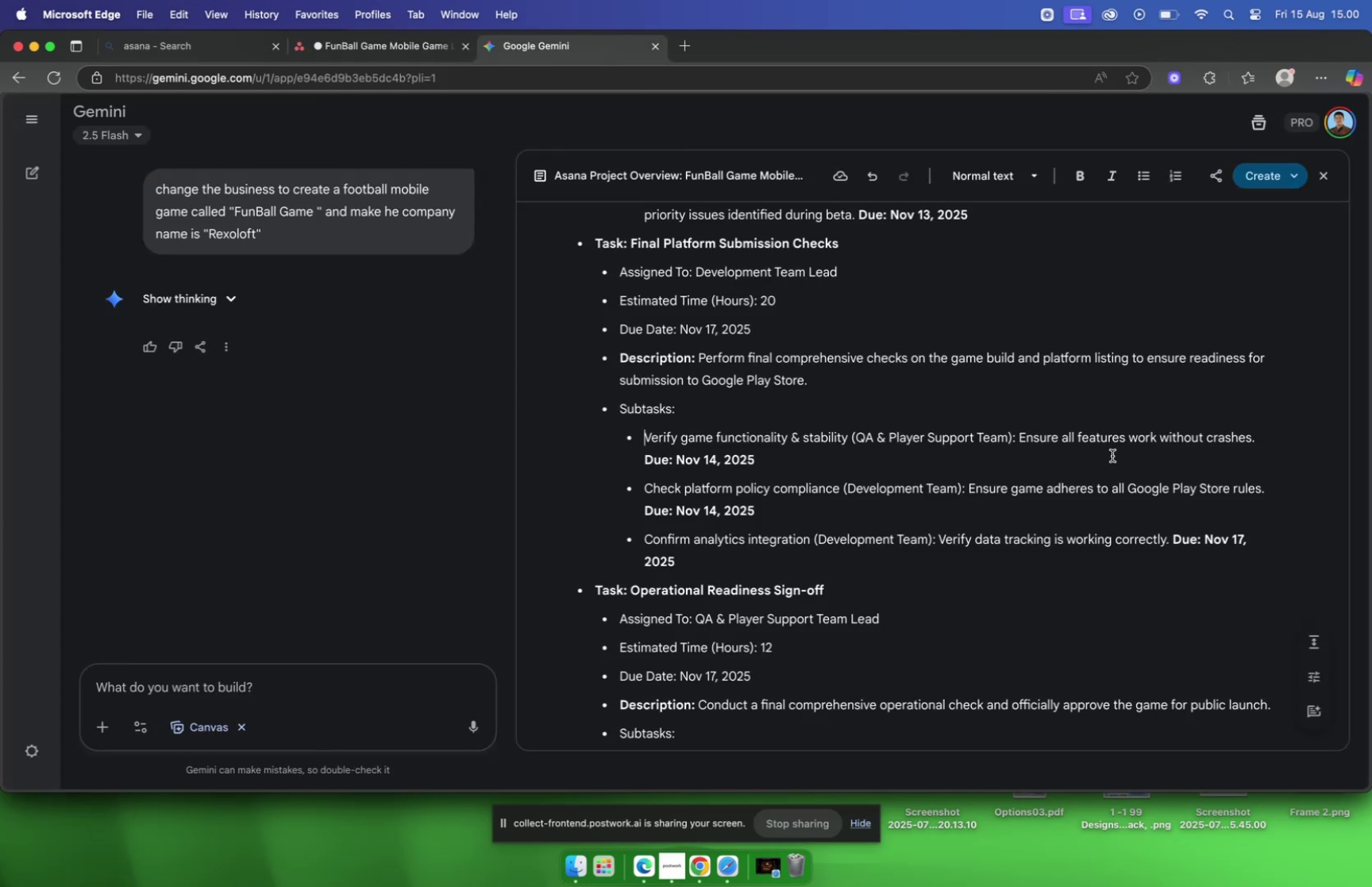 
wait(5.66)
 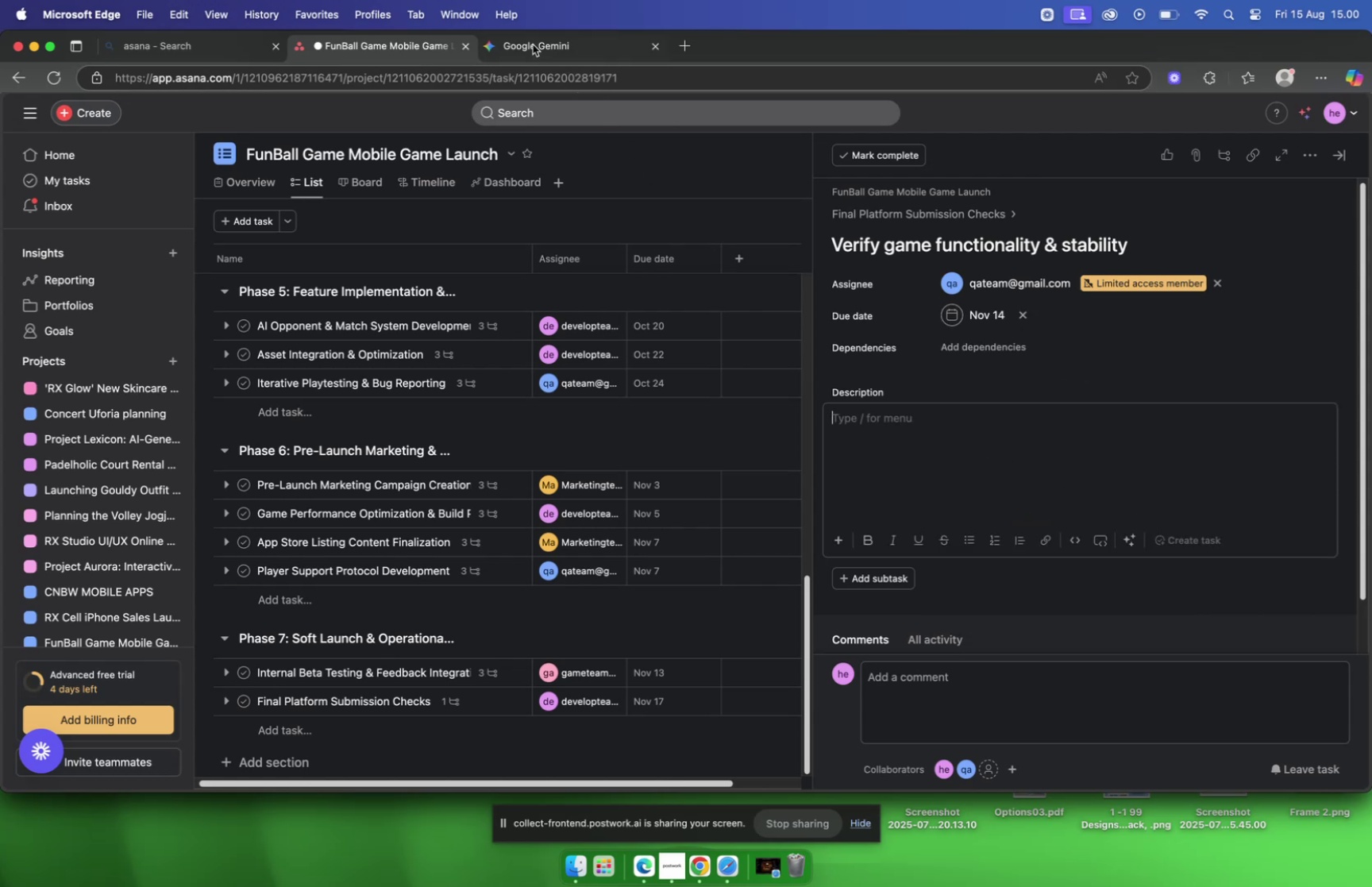 
left_click_drag(start_coordinate=[1256, 441], to_coordinate=[1020, 446])
 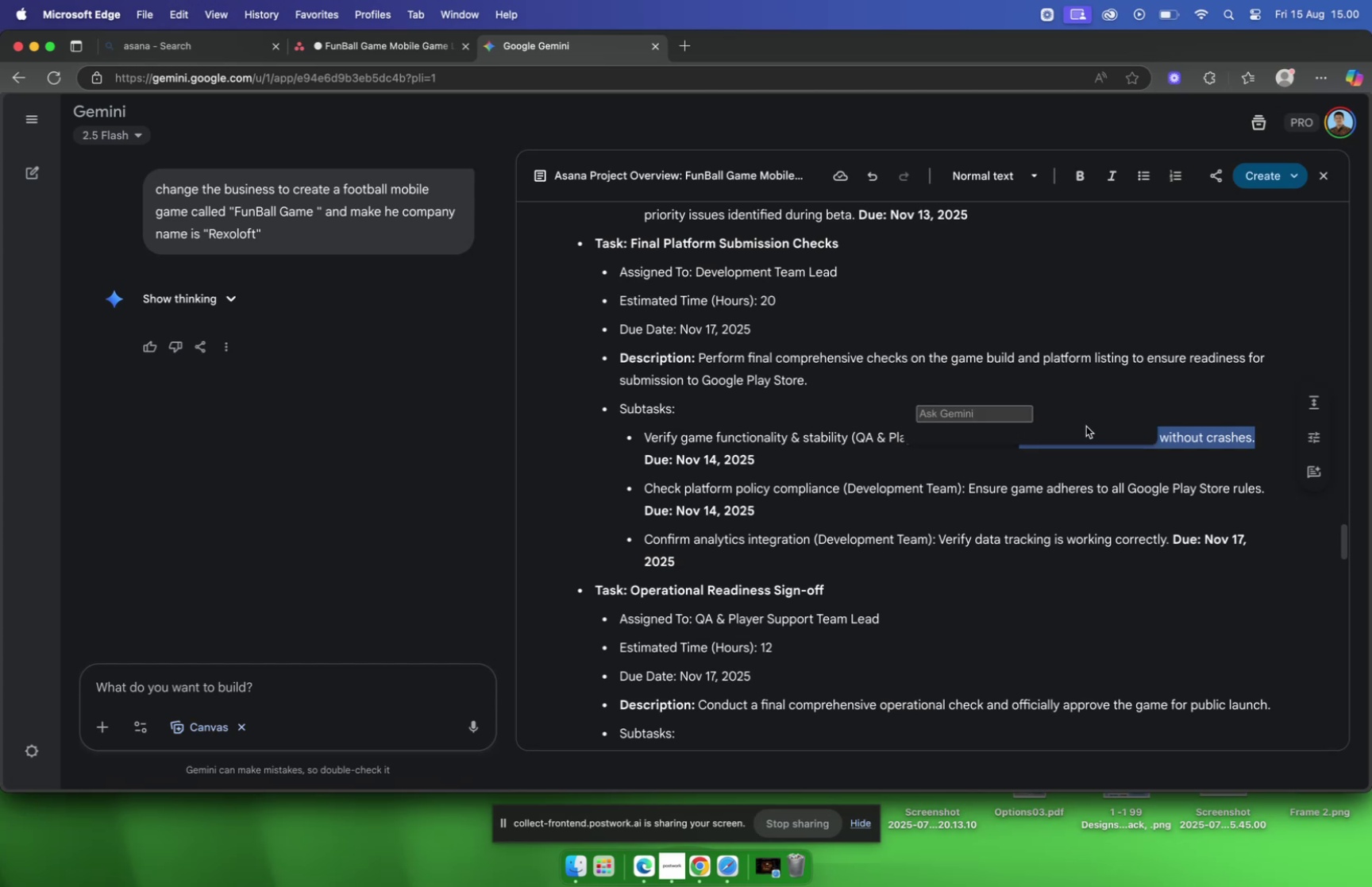 
key(Meta+C)
 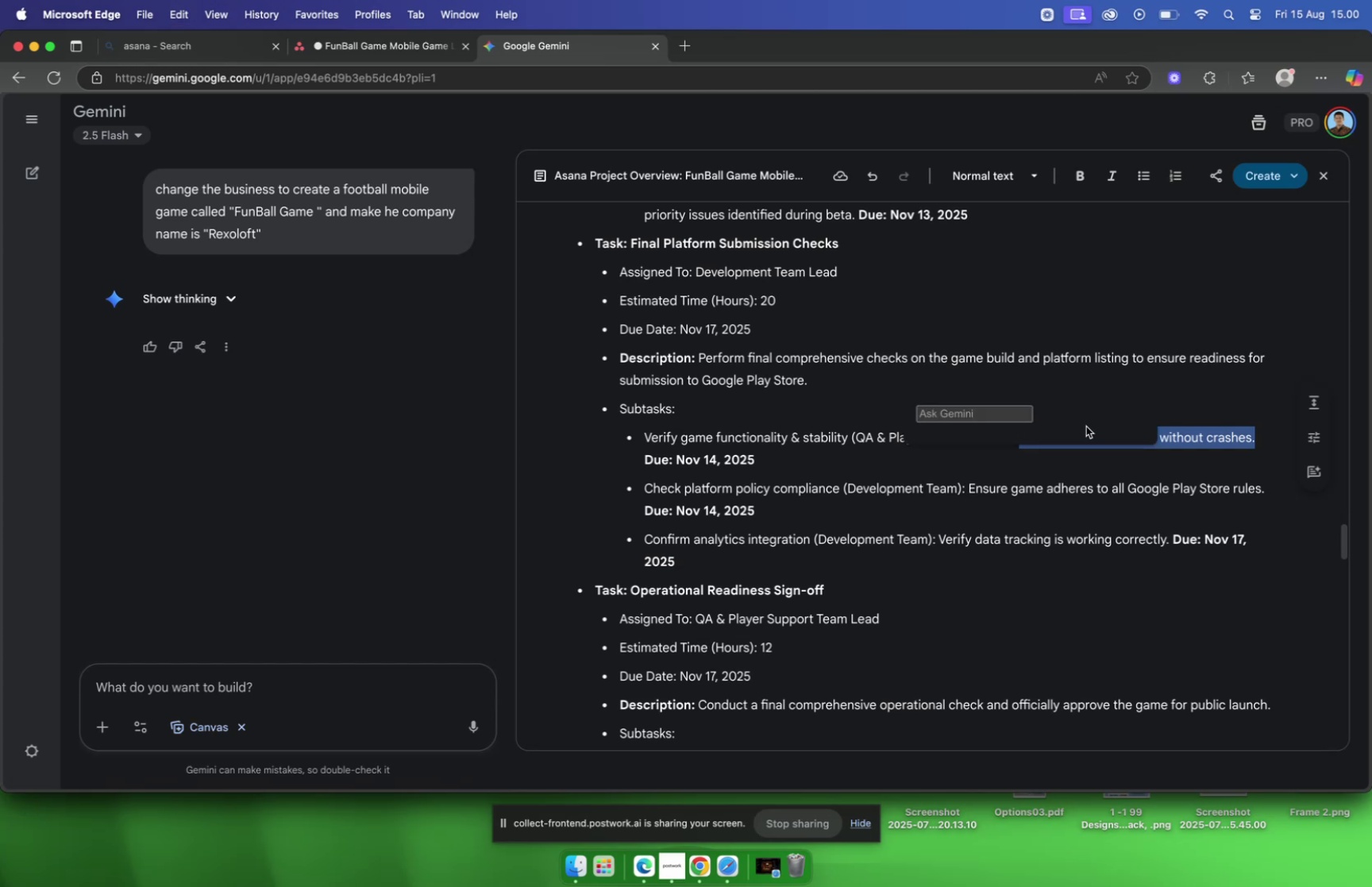 
key(Meta+CommandLeft)
 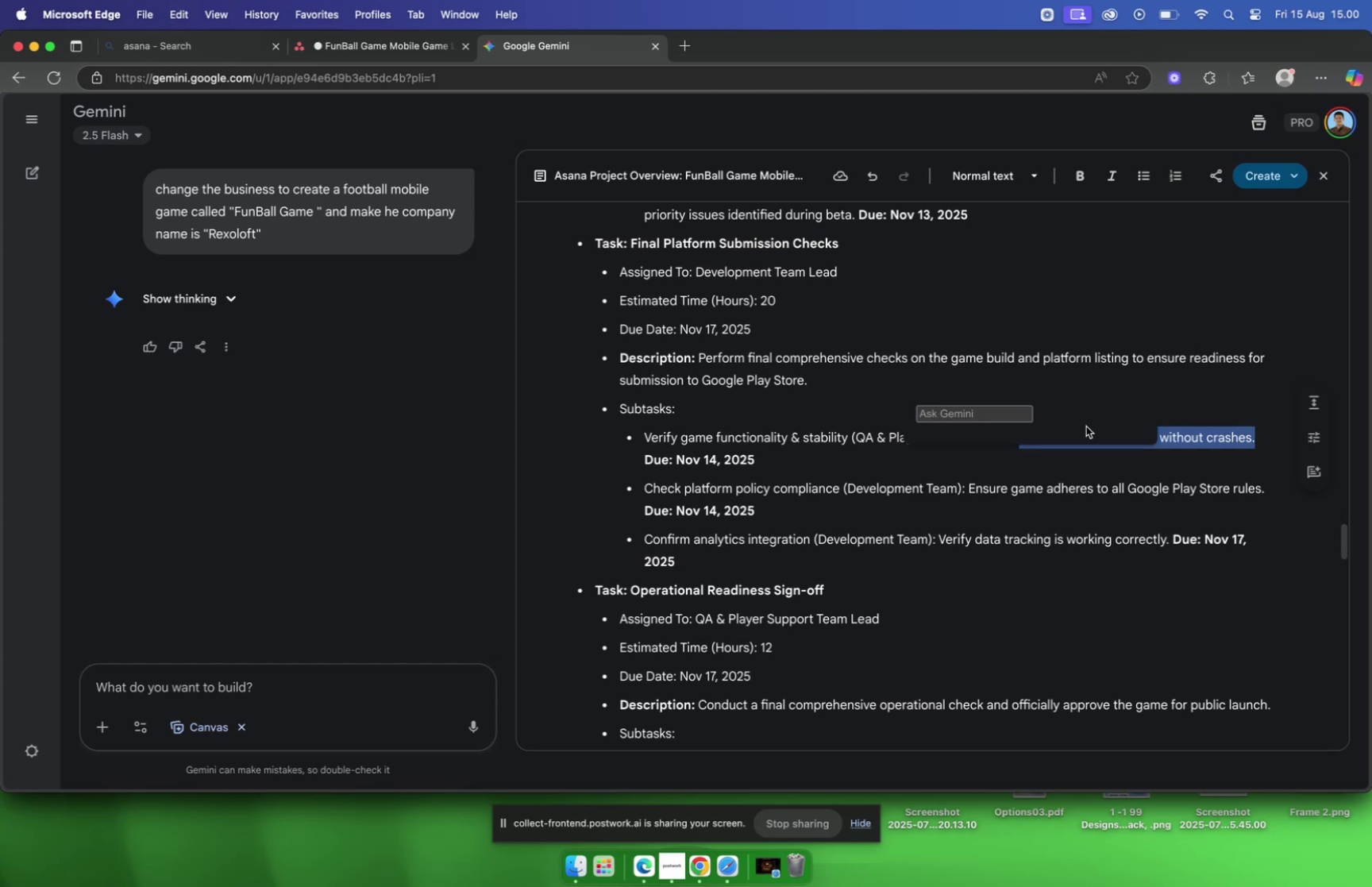 
key(Meta+C)
 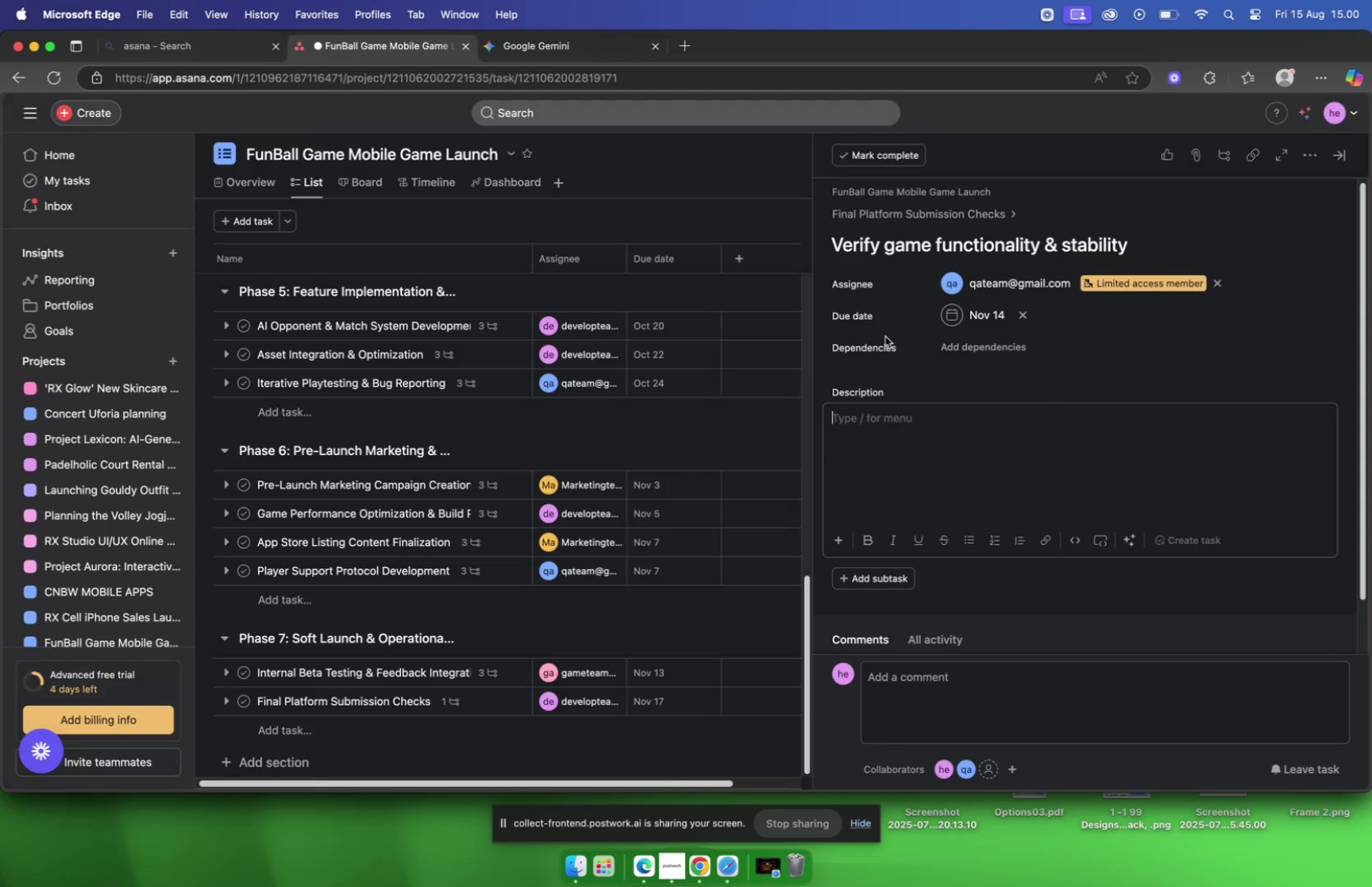 
key(Meta+CommandLeft)
 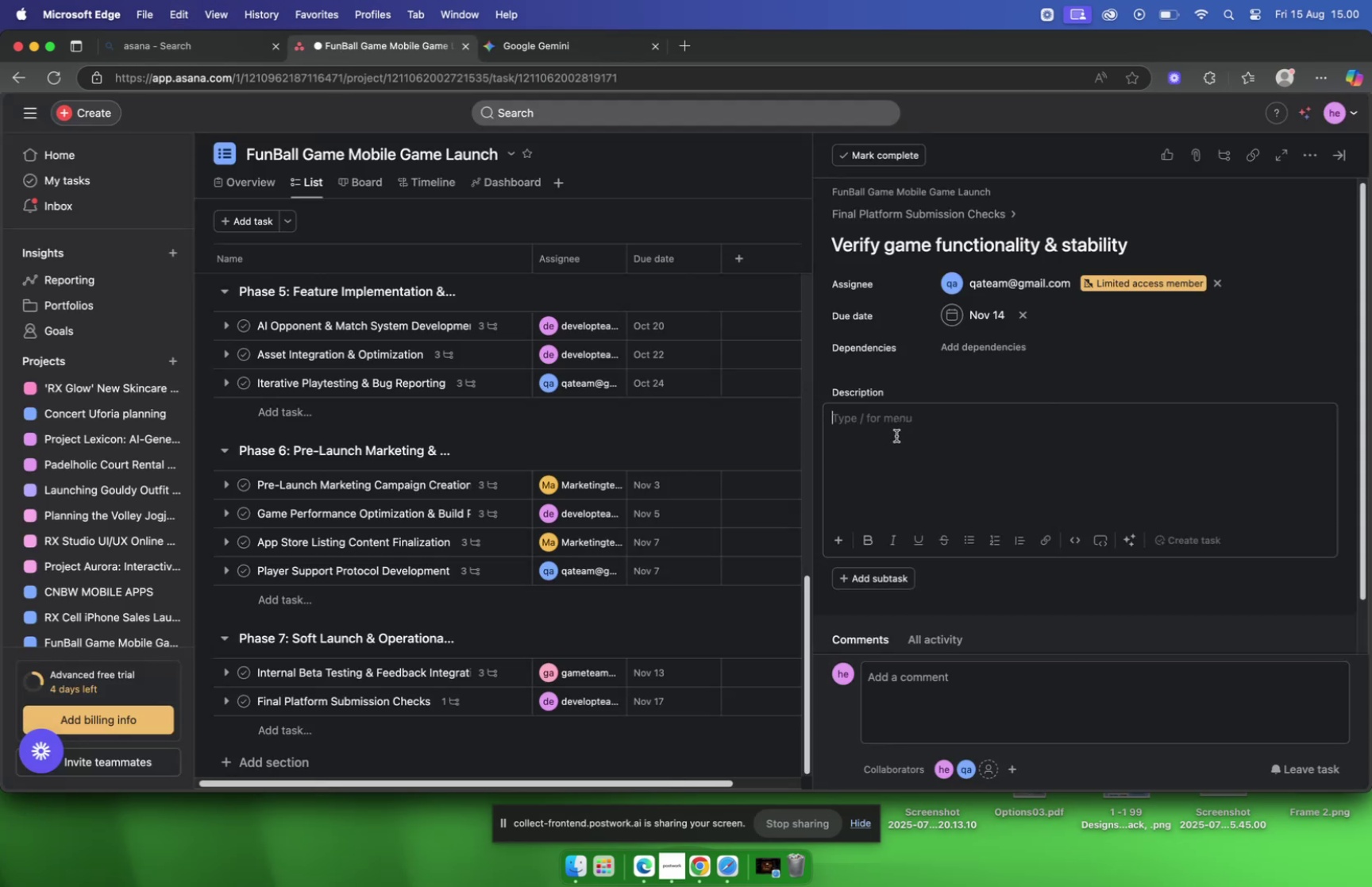 
key(Meta+V)
 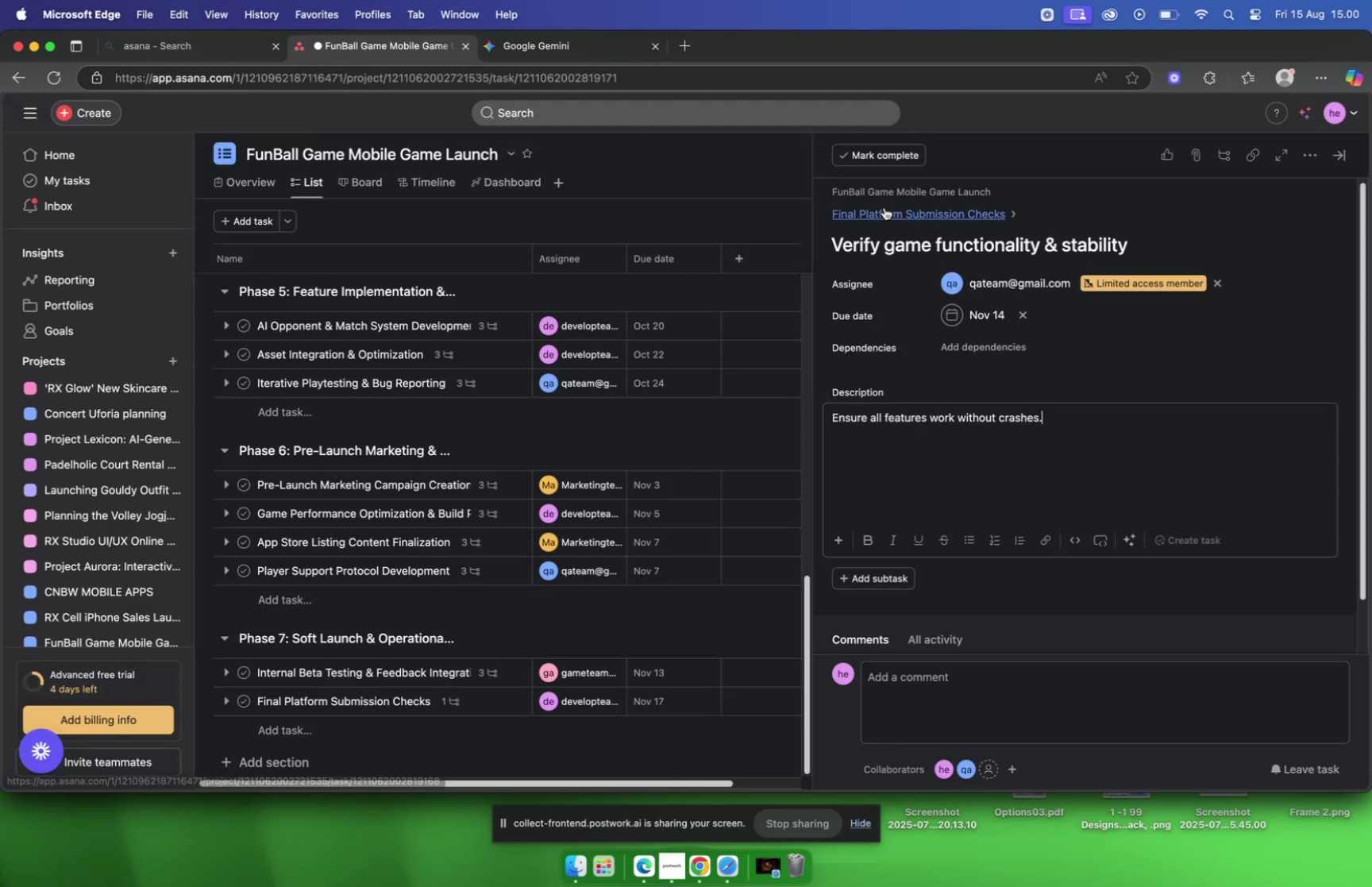 
left_click([884, 207])
 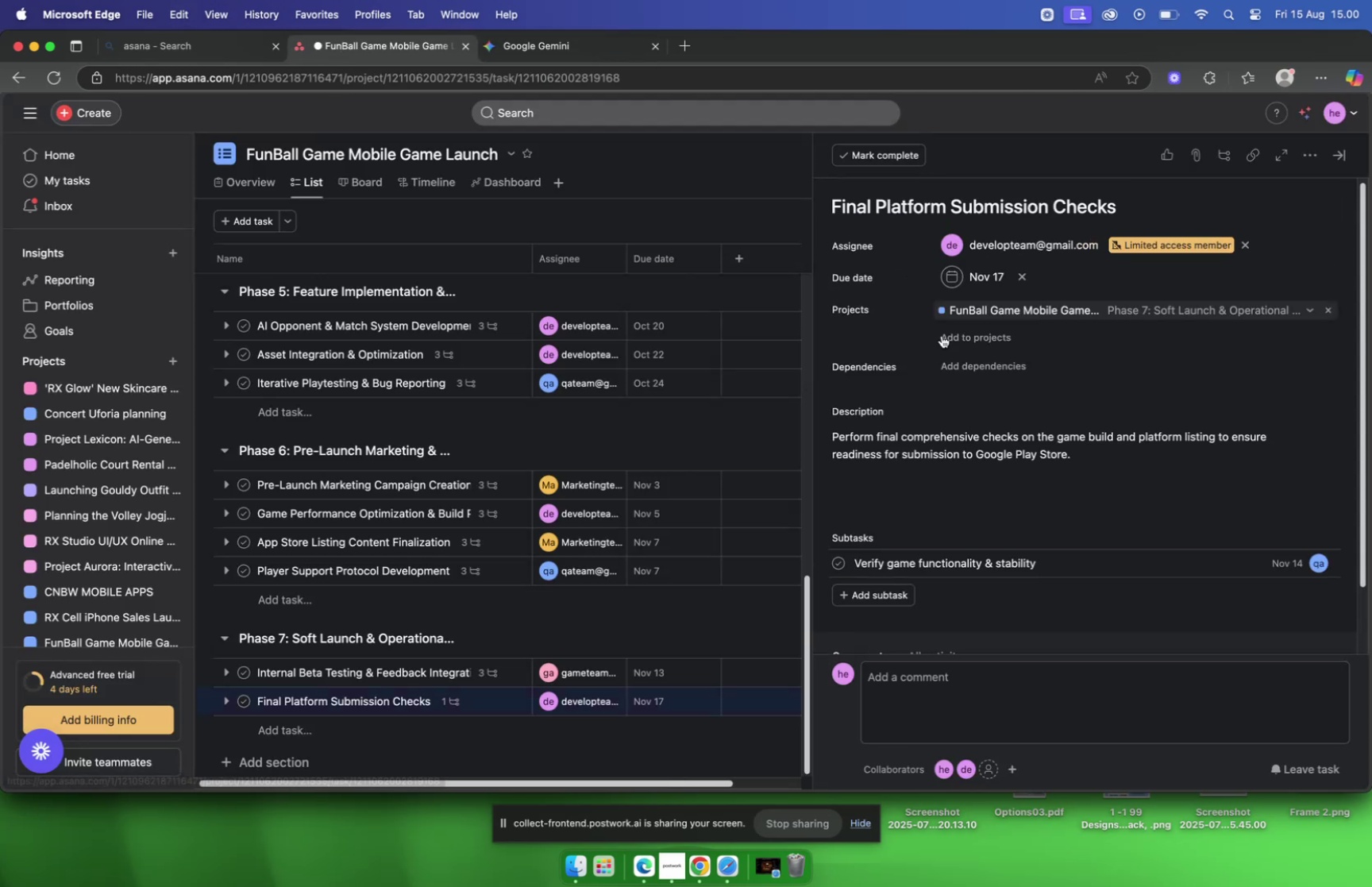 
scroll: coordinate [962, 383], scroll_direction: down, amount: 5.0
 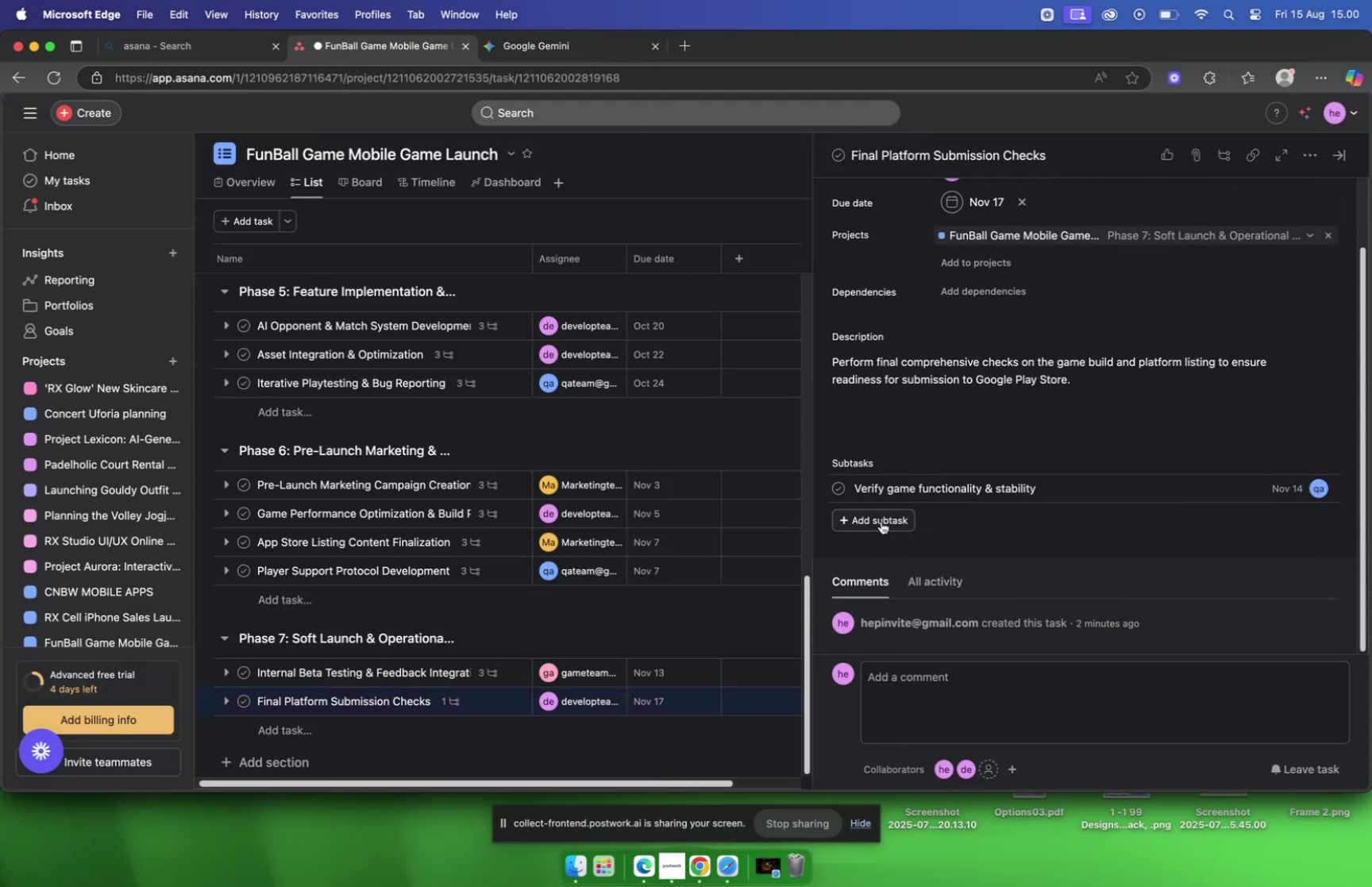 
left_click([881, 521])
 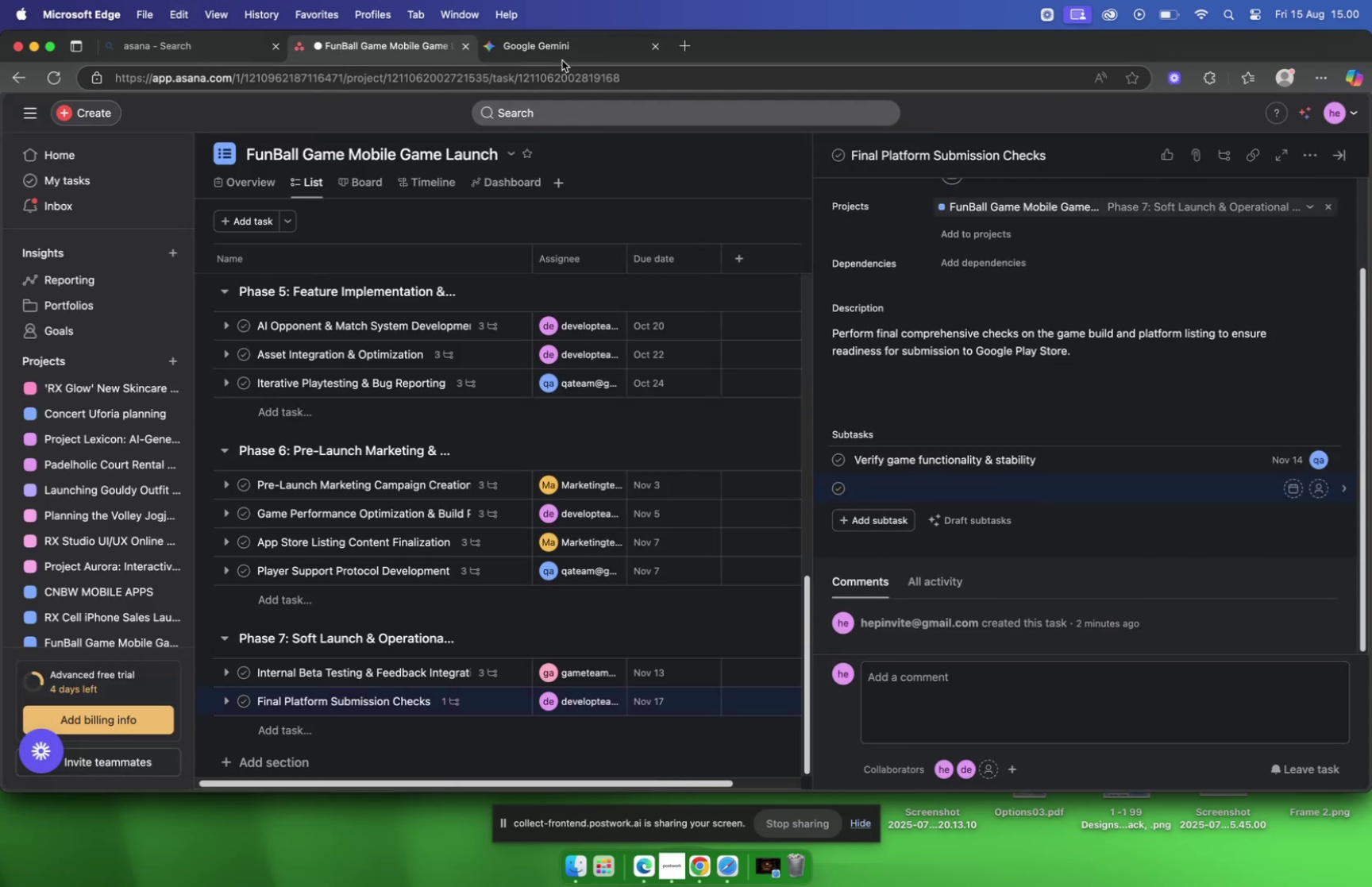 
left_click([559, 54])
 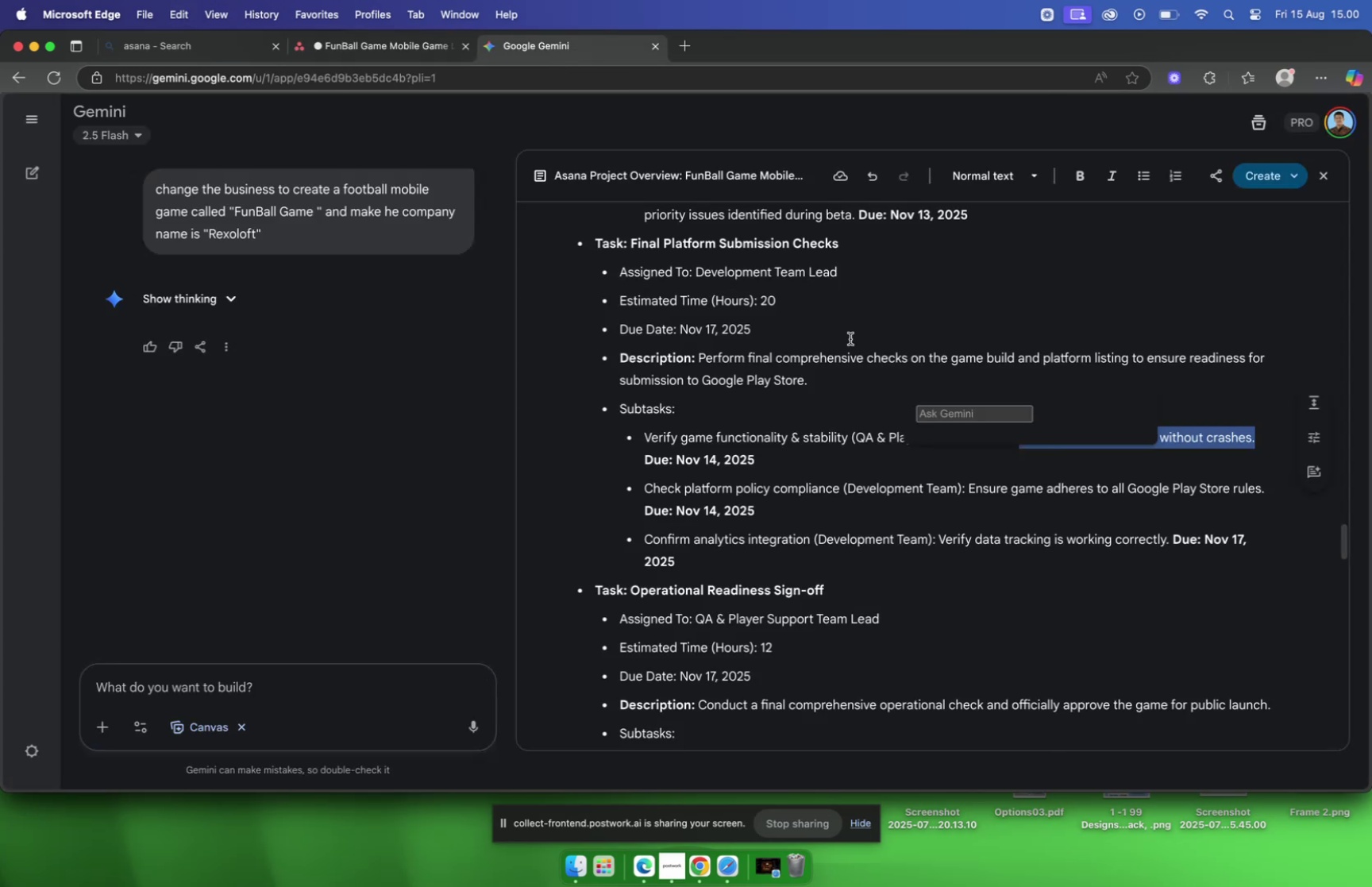 
scroll: coordinate [764, 424], scroll_direction: down, amount: 2.0
 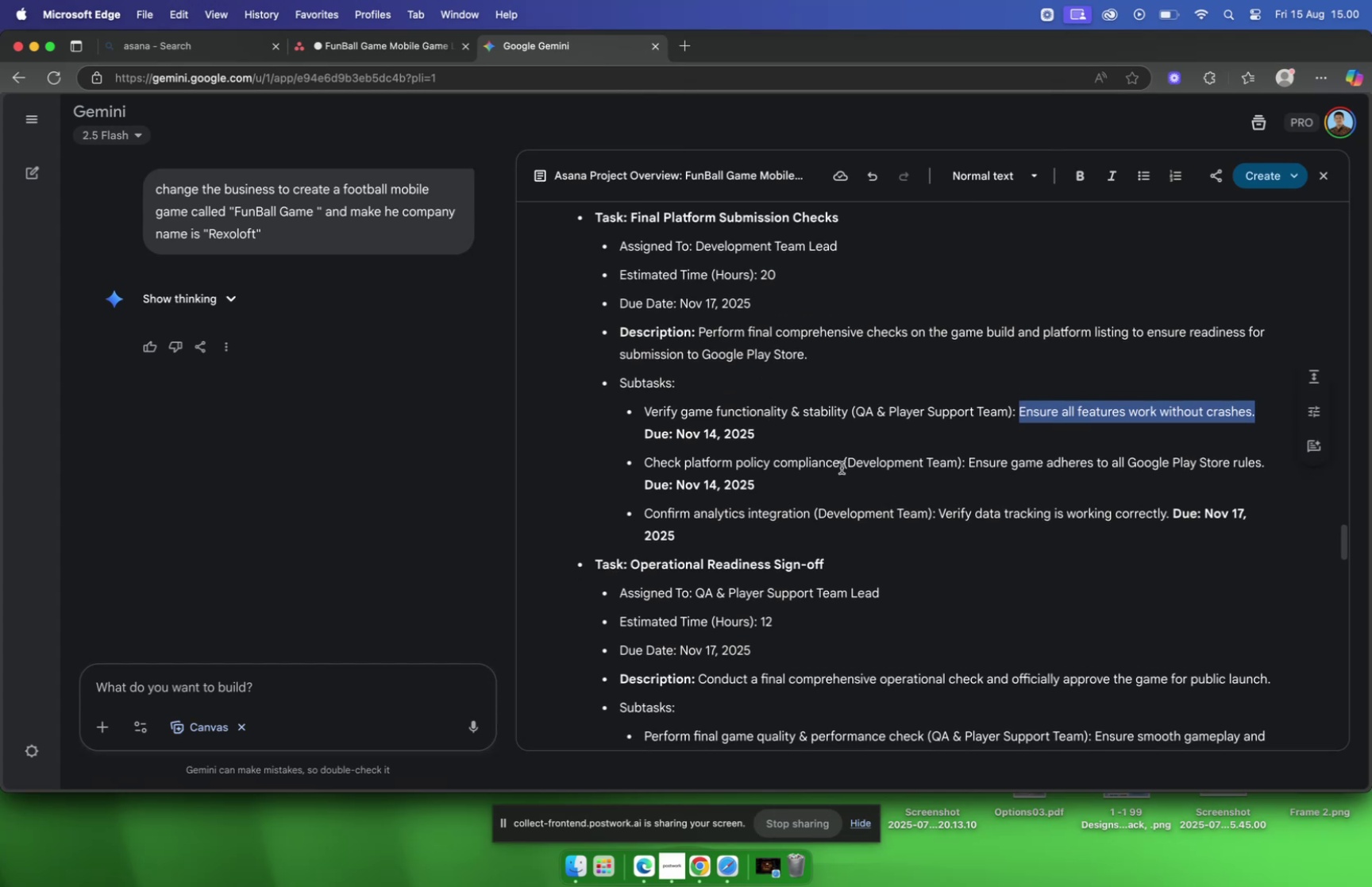 
left_click_drag(start_coordinate=[839, 466], to_coordinate=[642, 469])
 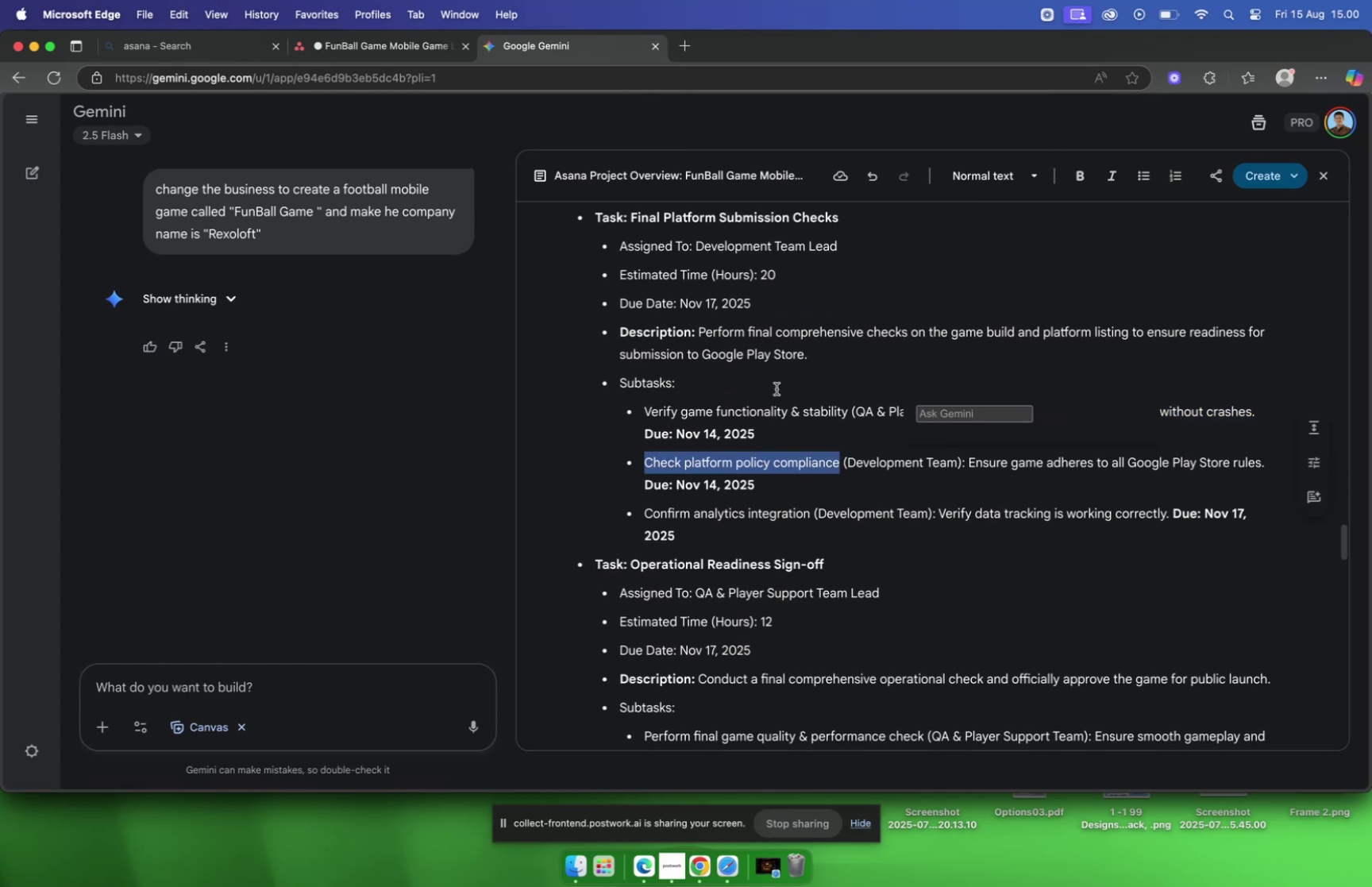 
key(Meta+C)
 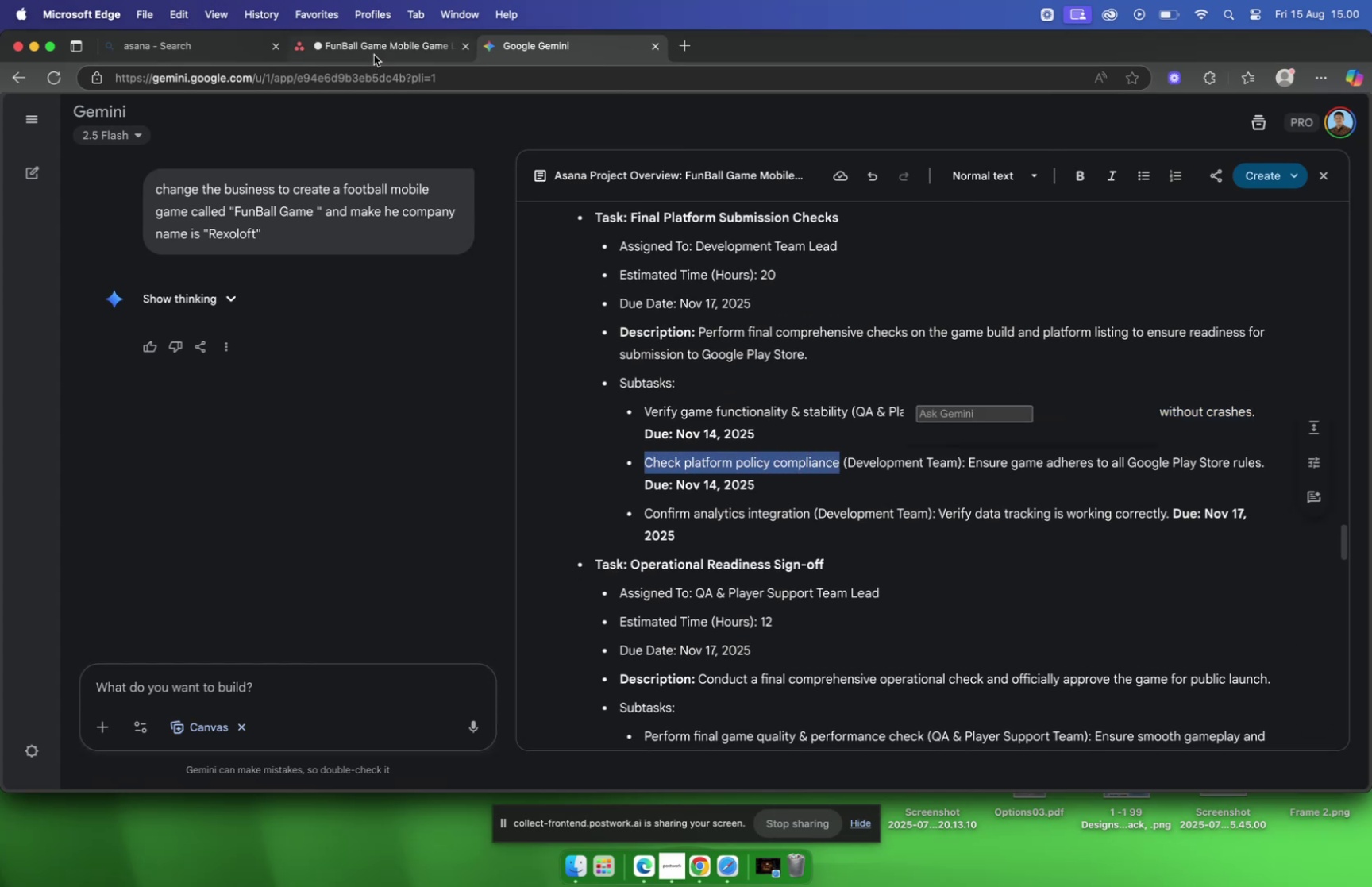 
left_click([369, 51])
 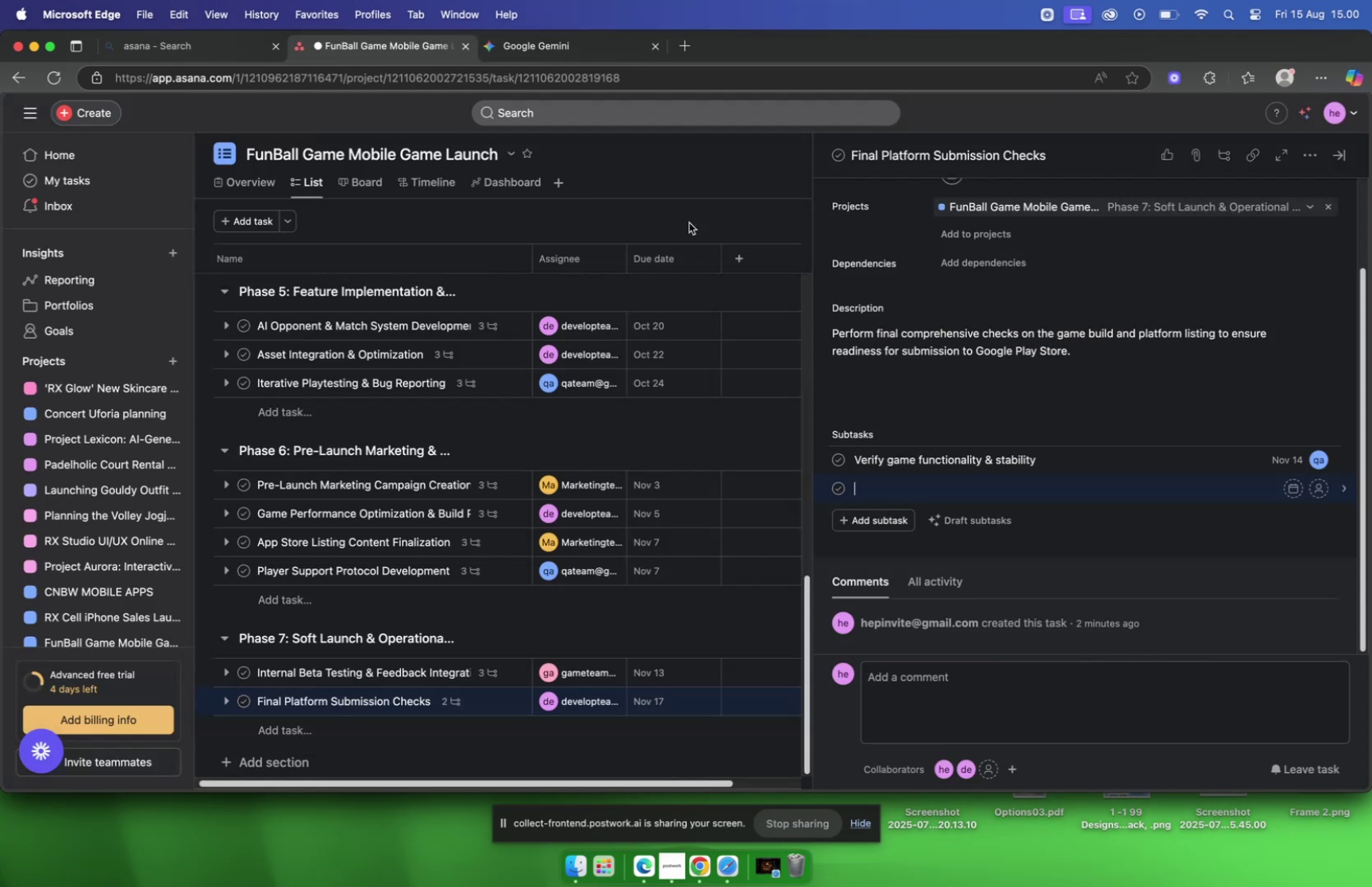 
key(Meta+V)
 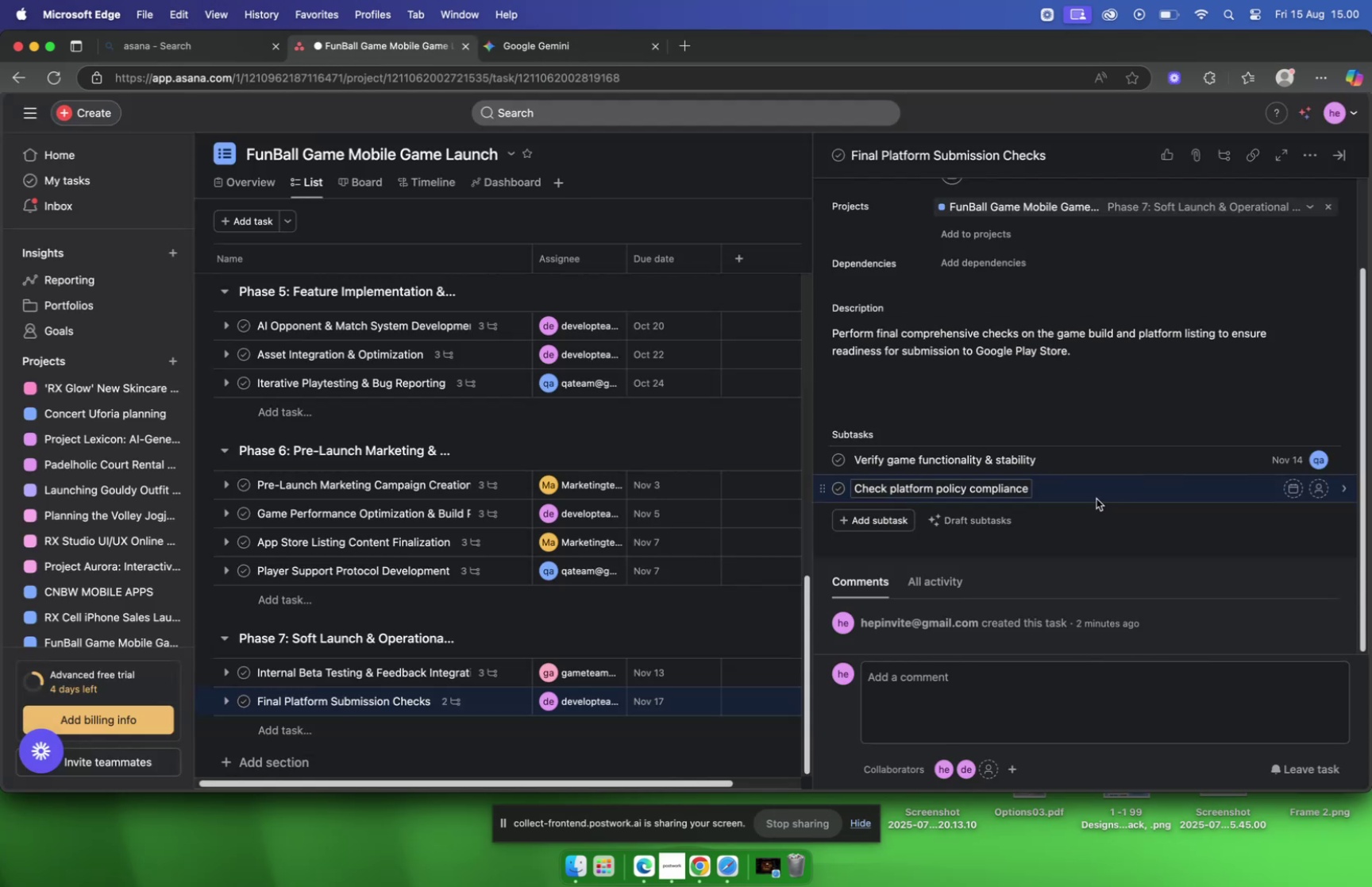 
left_click([1095, 496])
 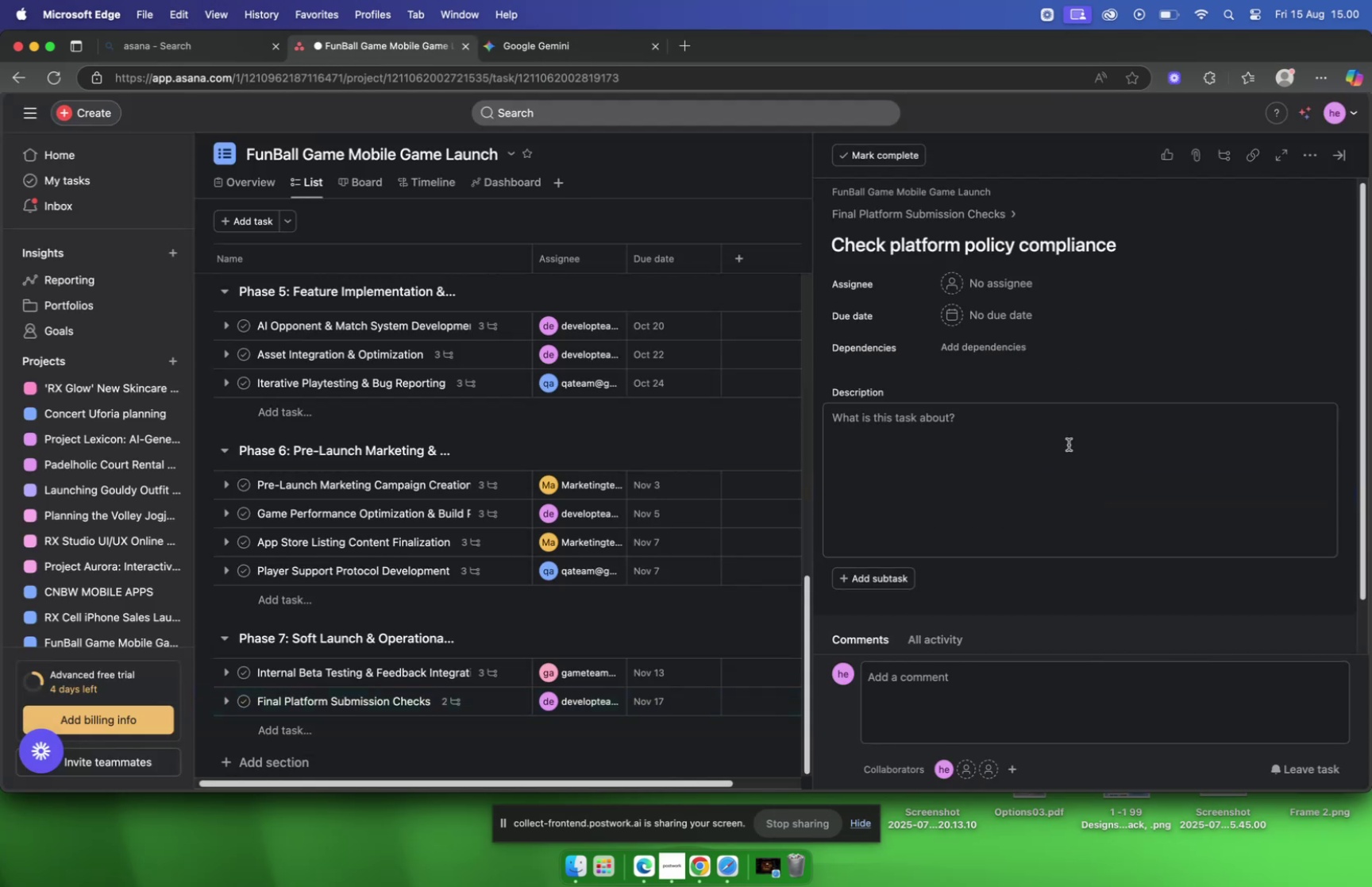 
mouse_move([955, 292])
 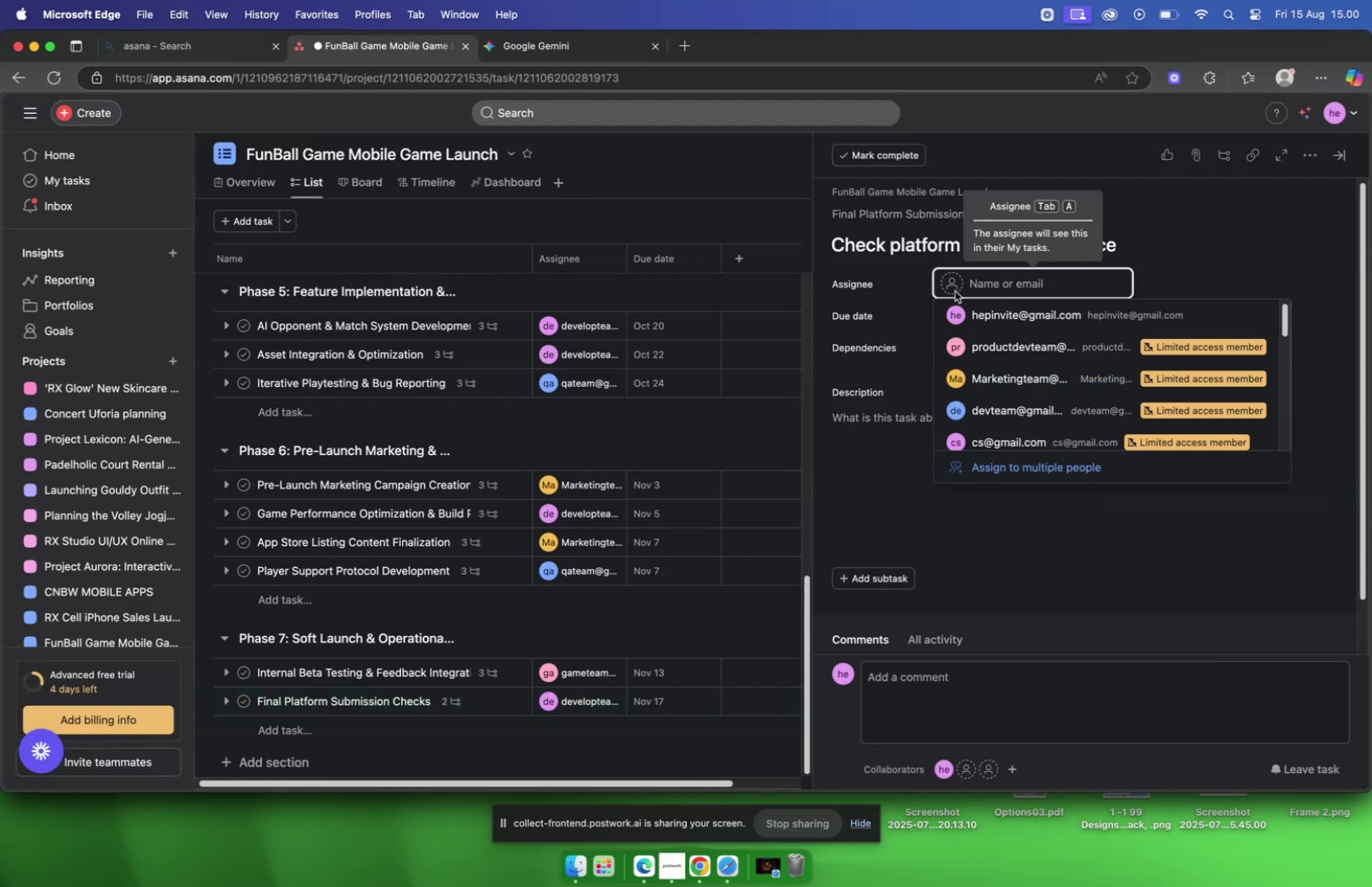 
type(deve)
 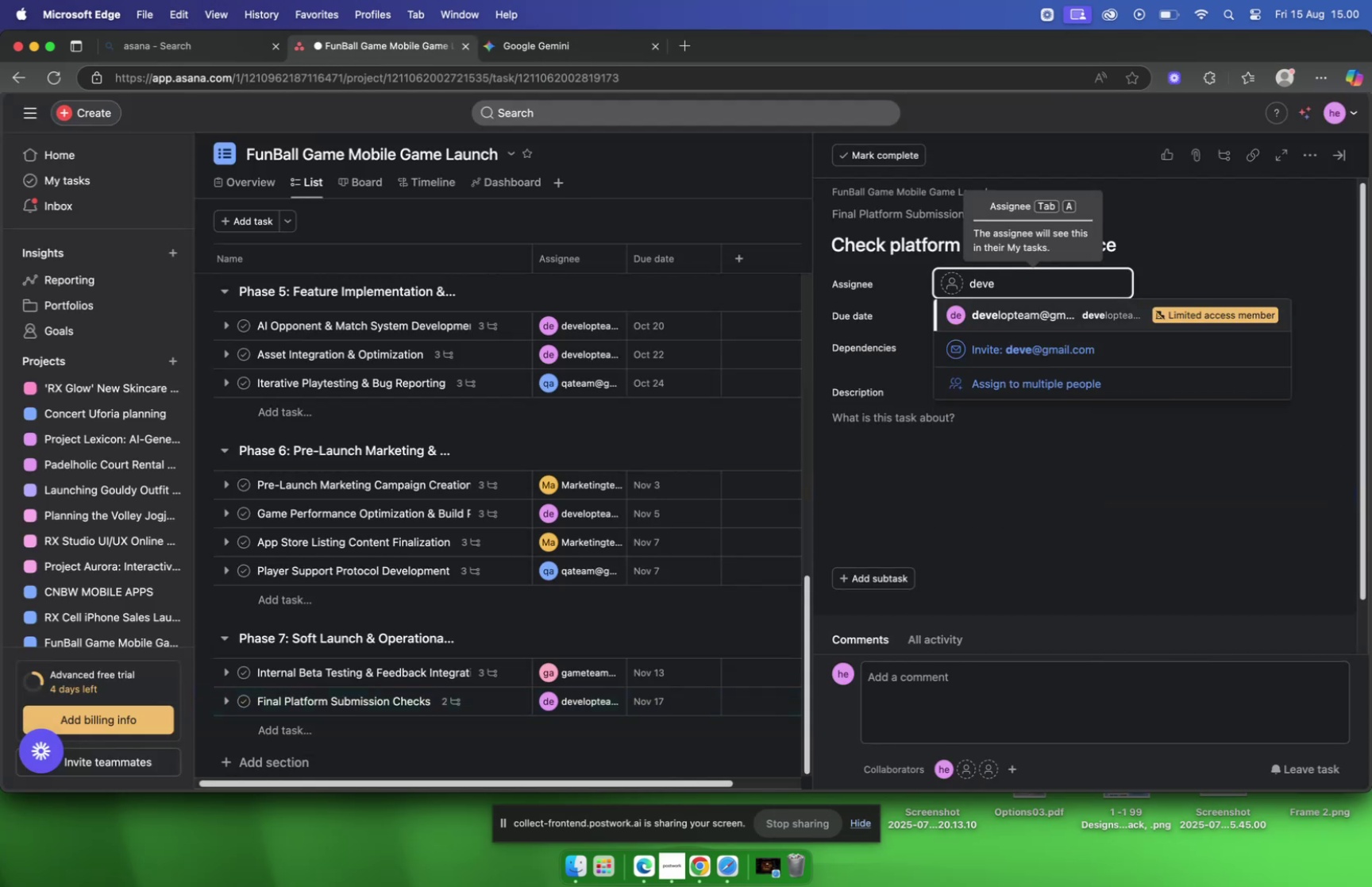 
key(Enter)
 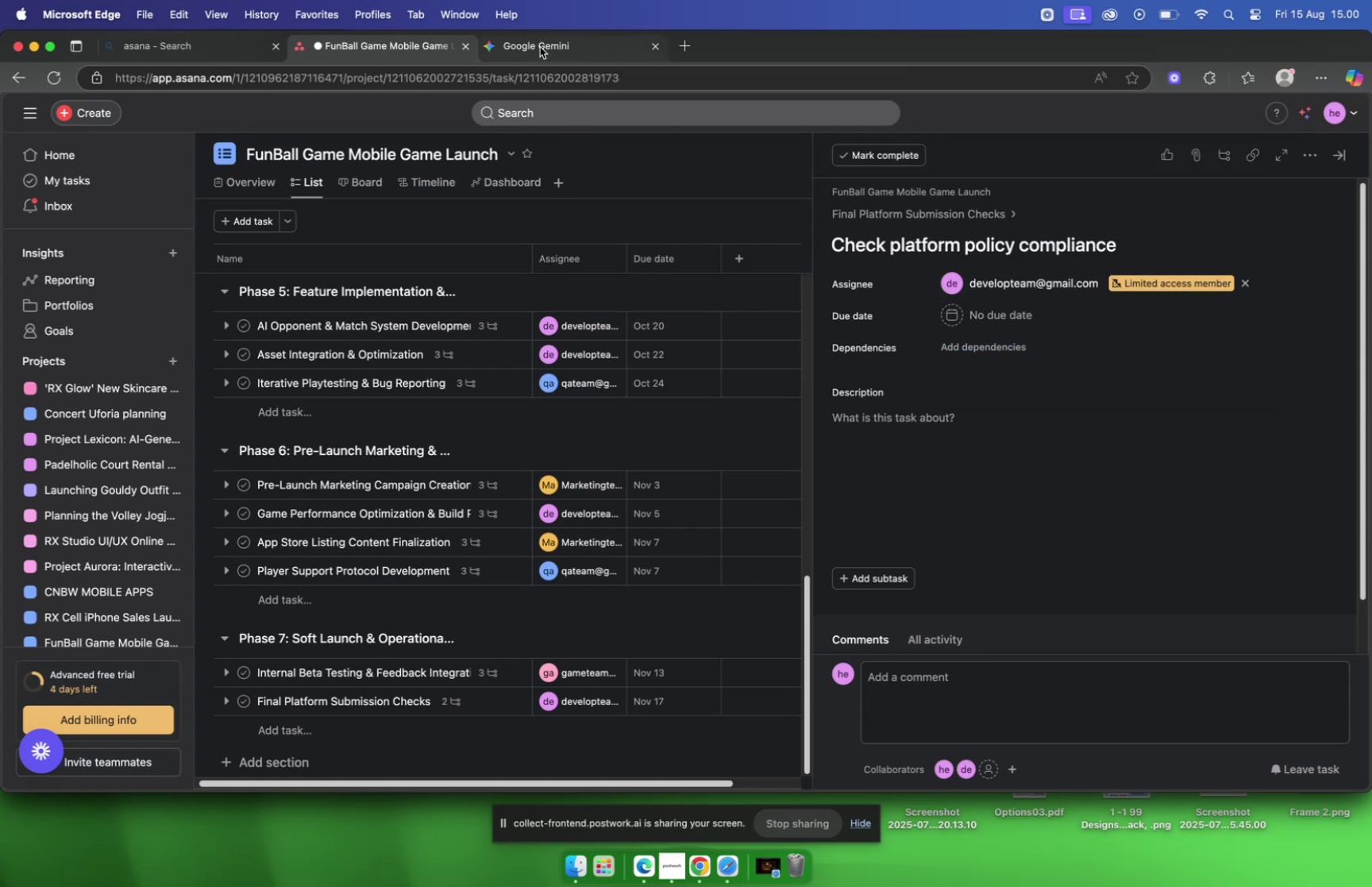 
left_click([540, 47])
 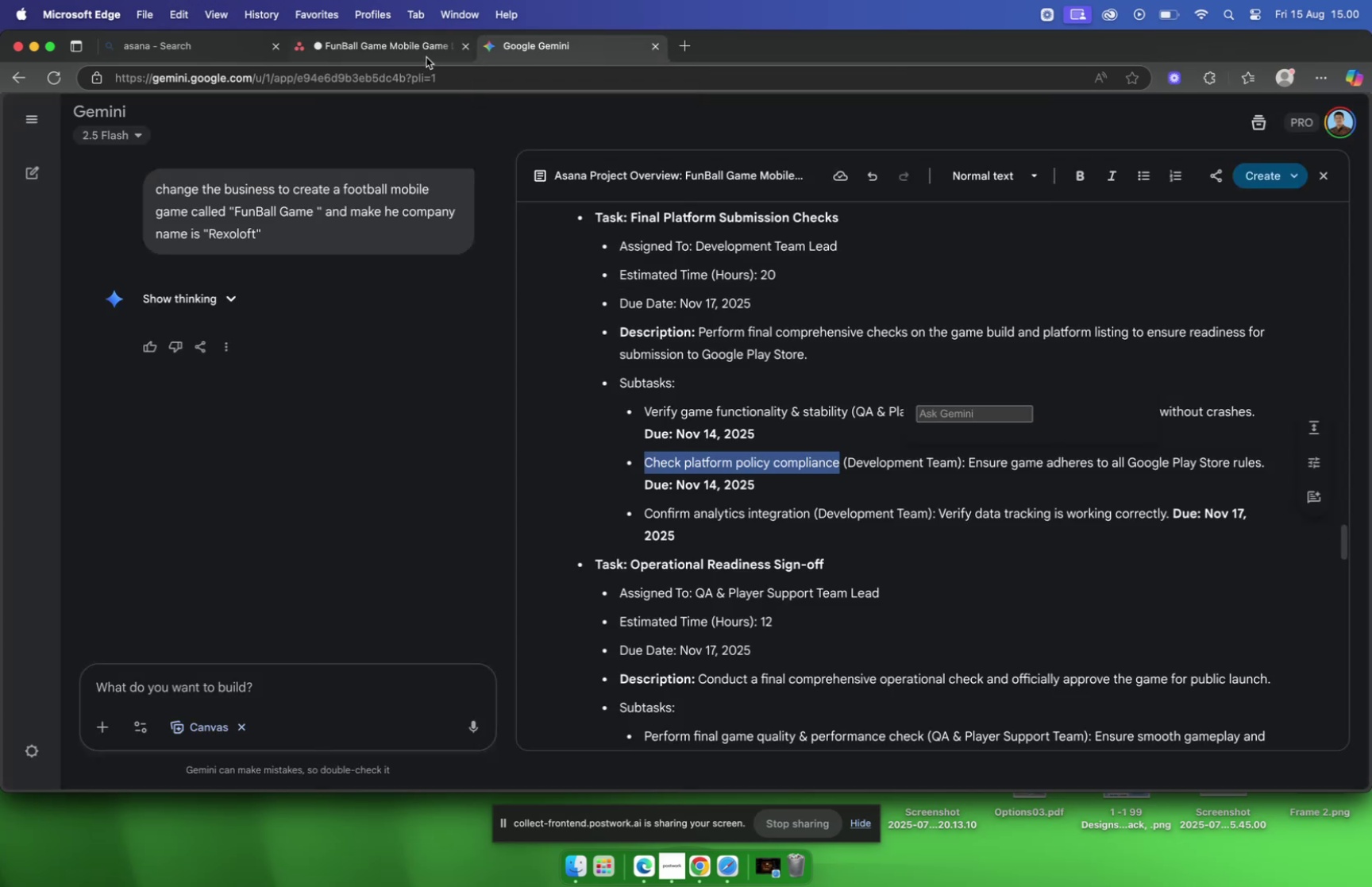 
left_click([407, 50])
 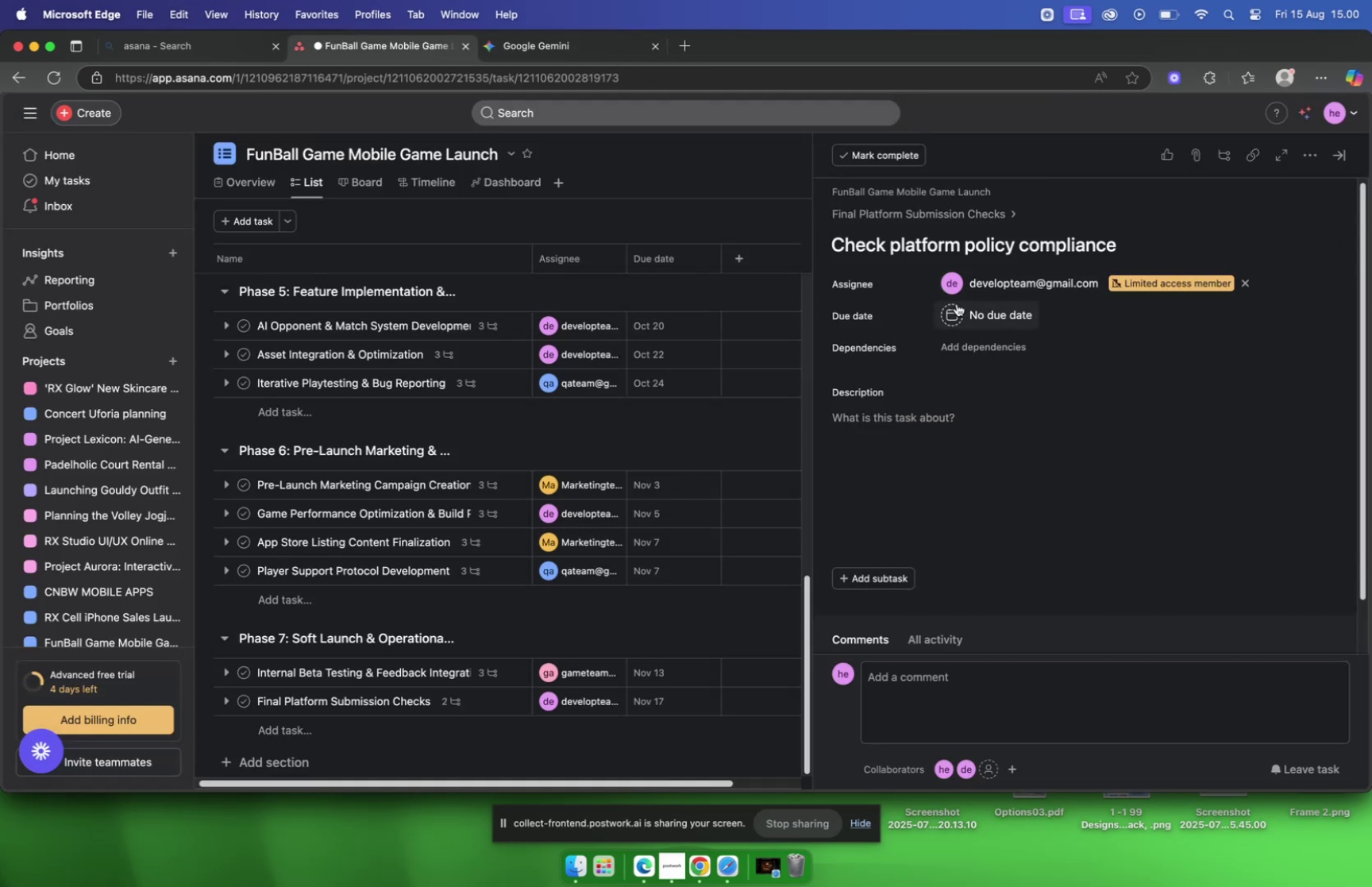 
left_click([964, 313])
 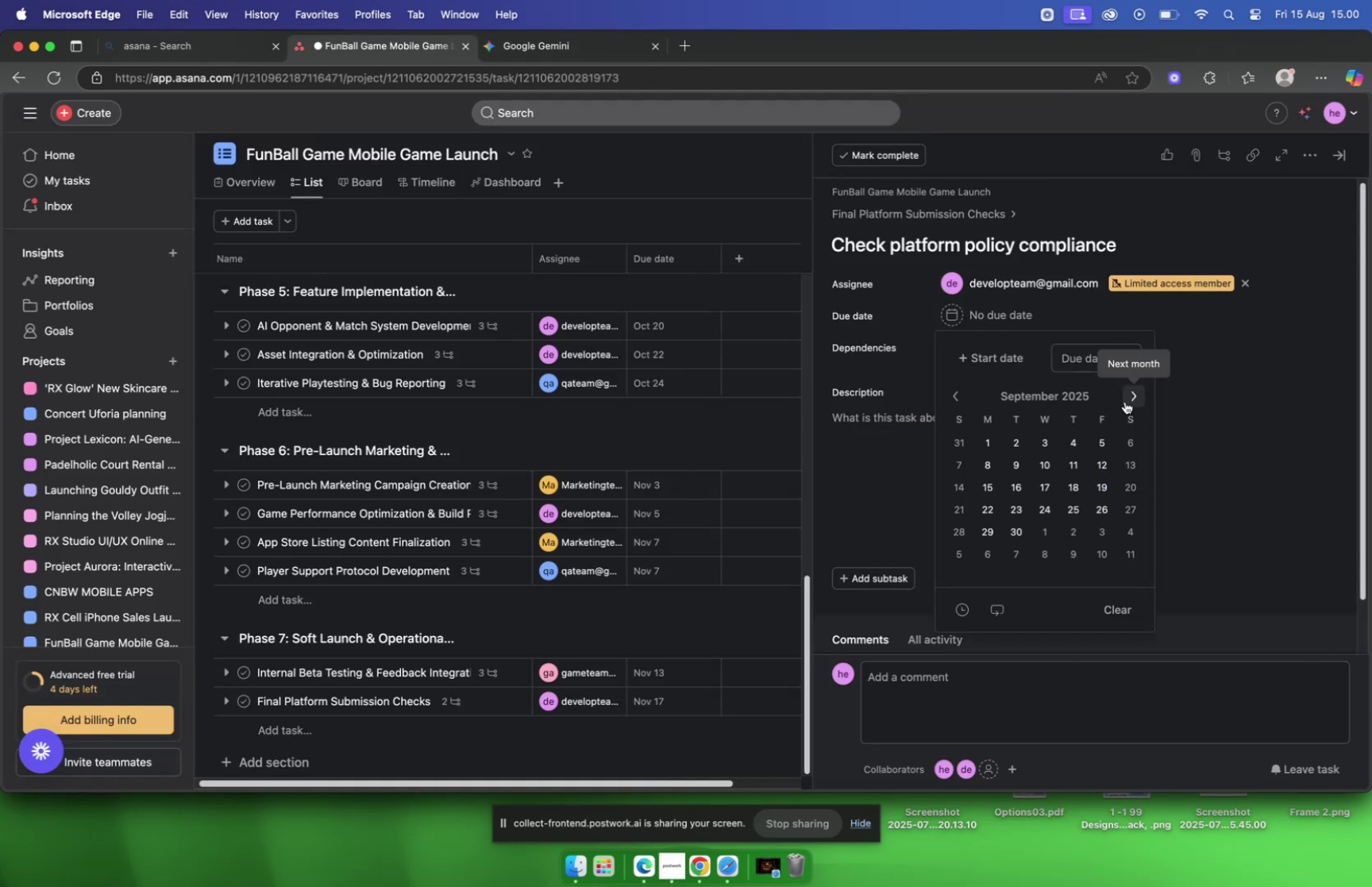 
double_click([1125, 401])
 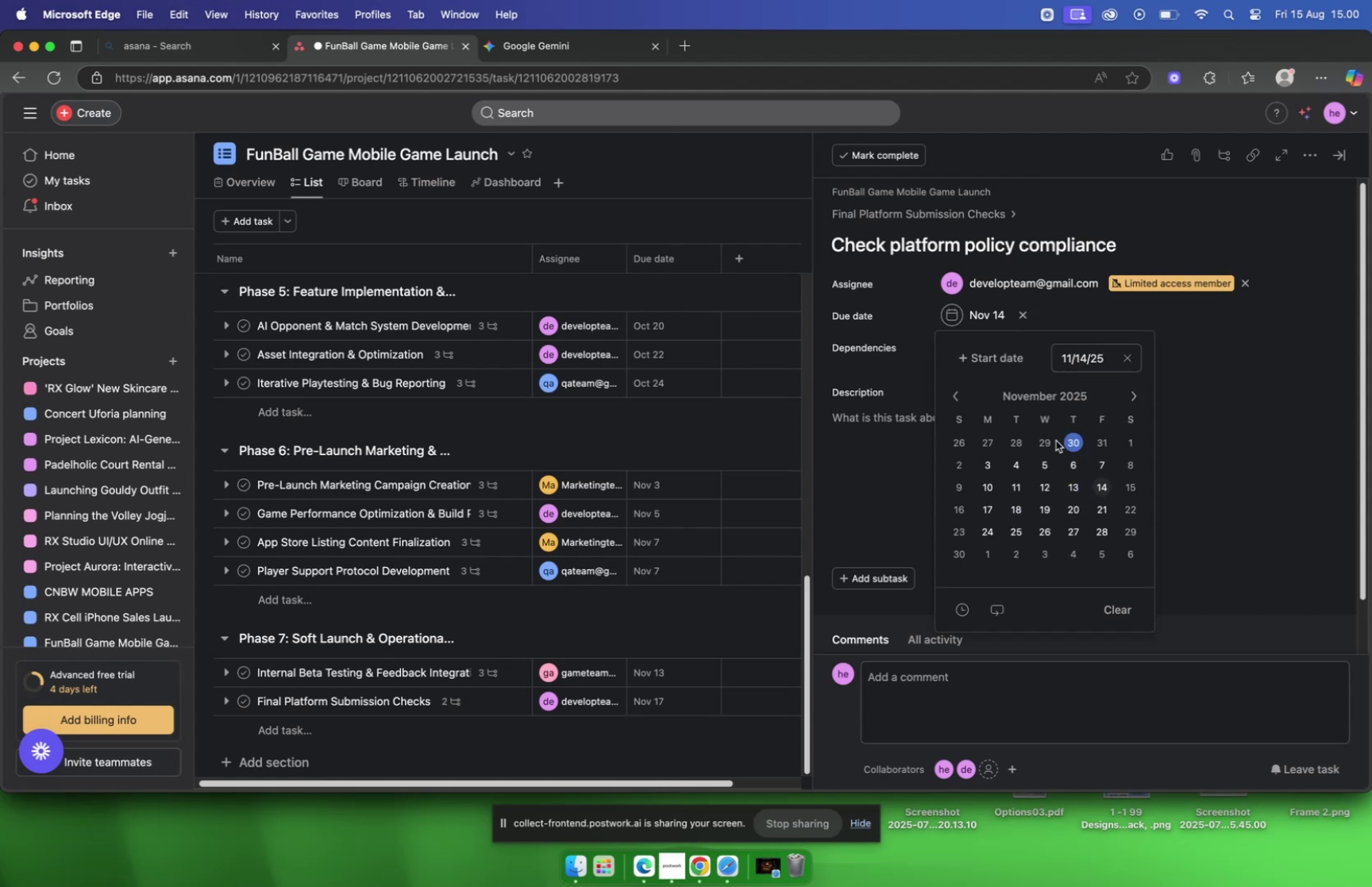 
wait(9.82)
 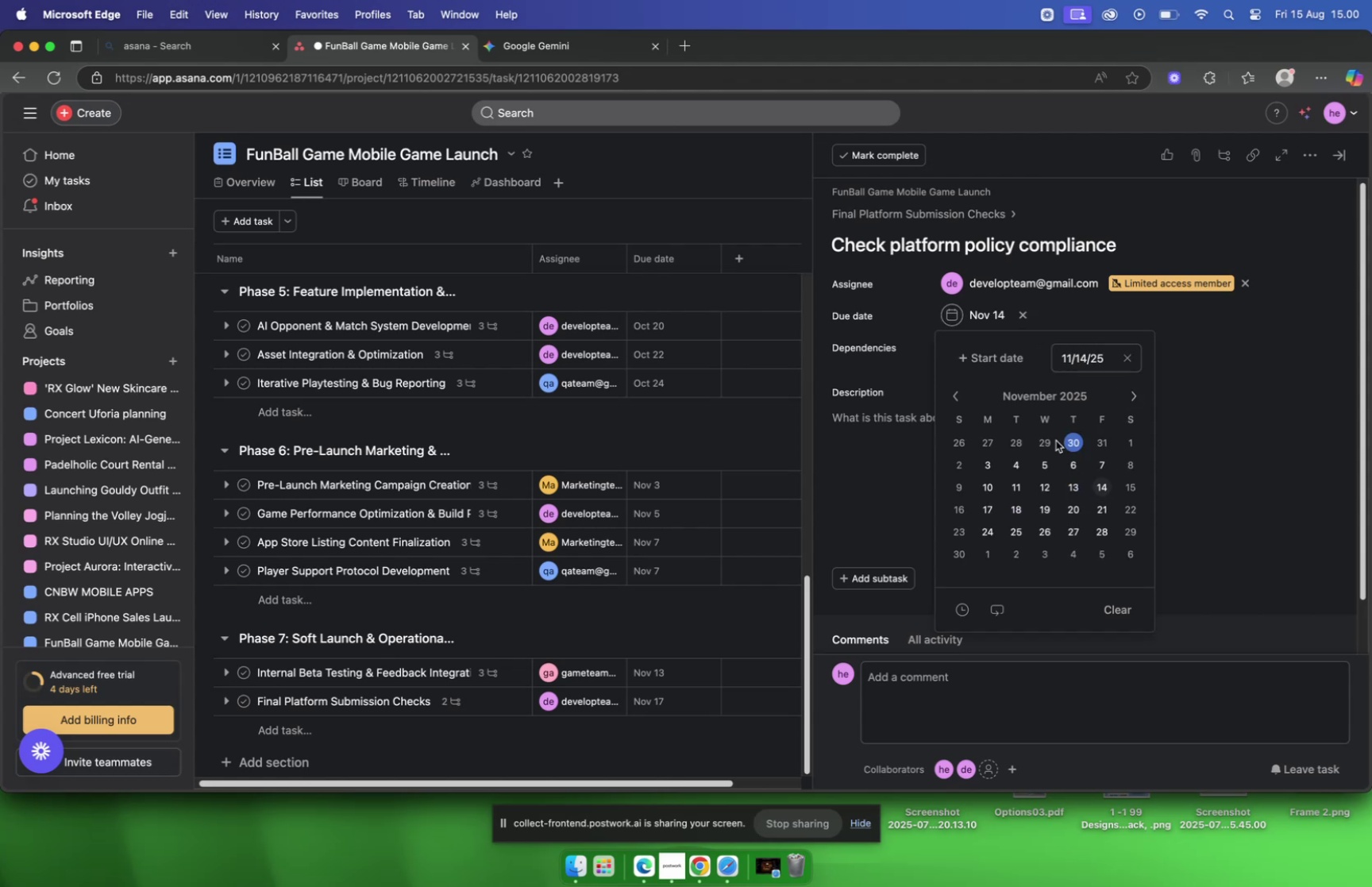 
left_click([1270, 440])
 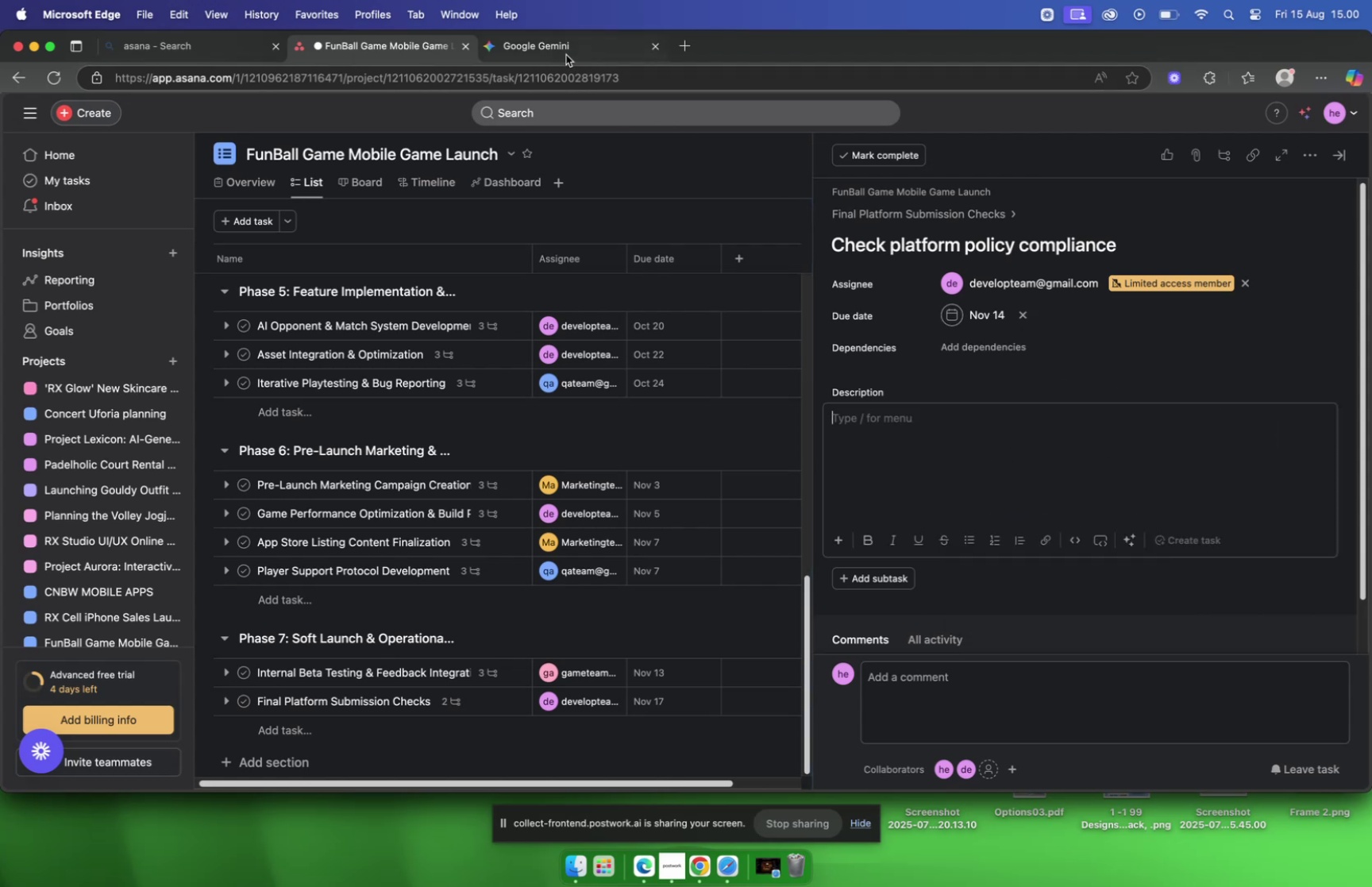 
left_click([557, 45])
 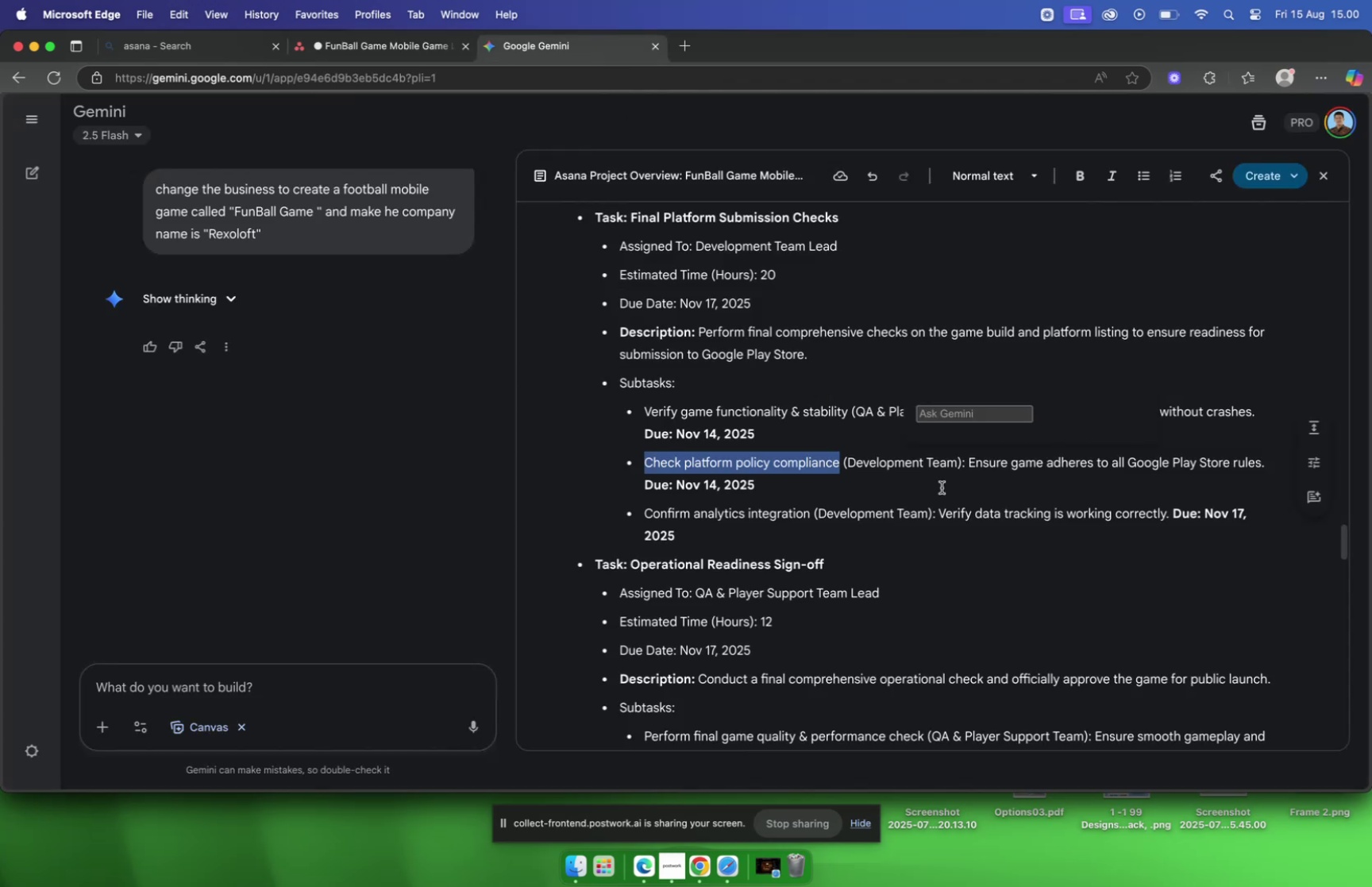 
left_click([1024, 490])
 